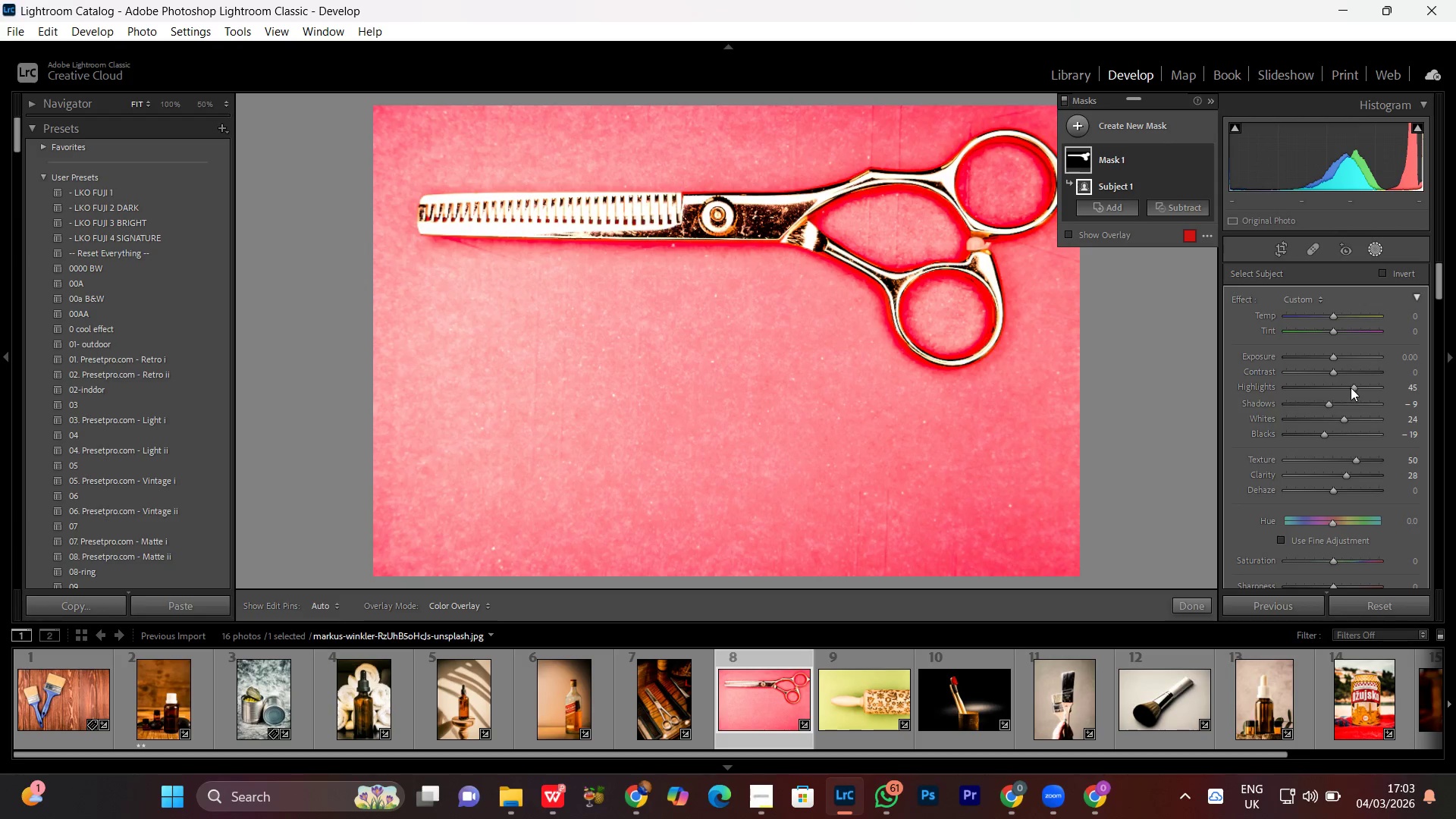 
left_click([1351, 388])
 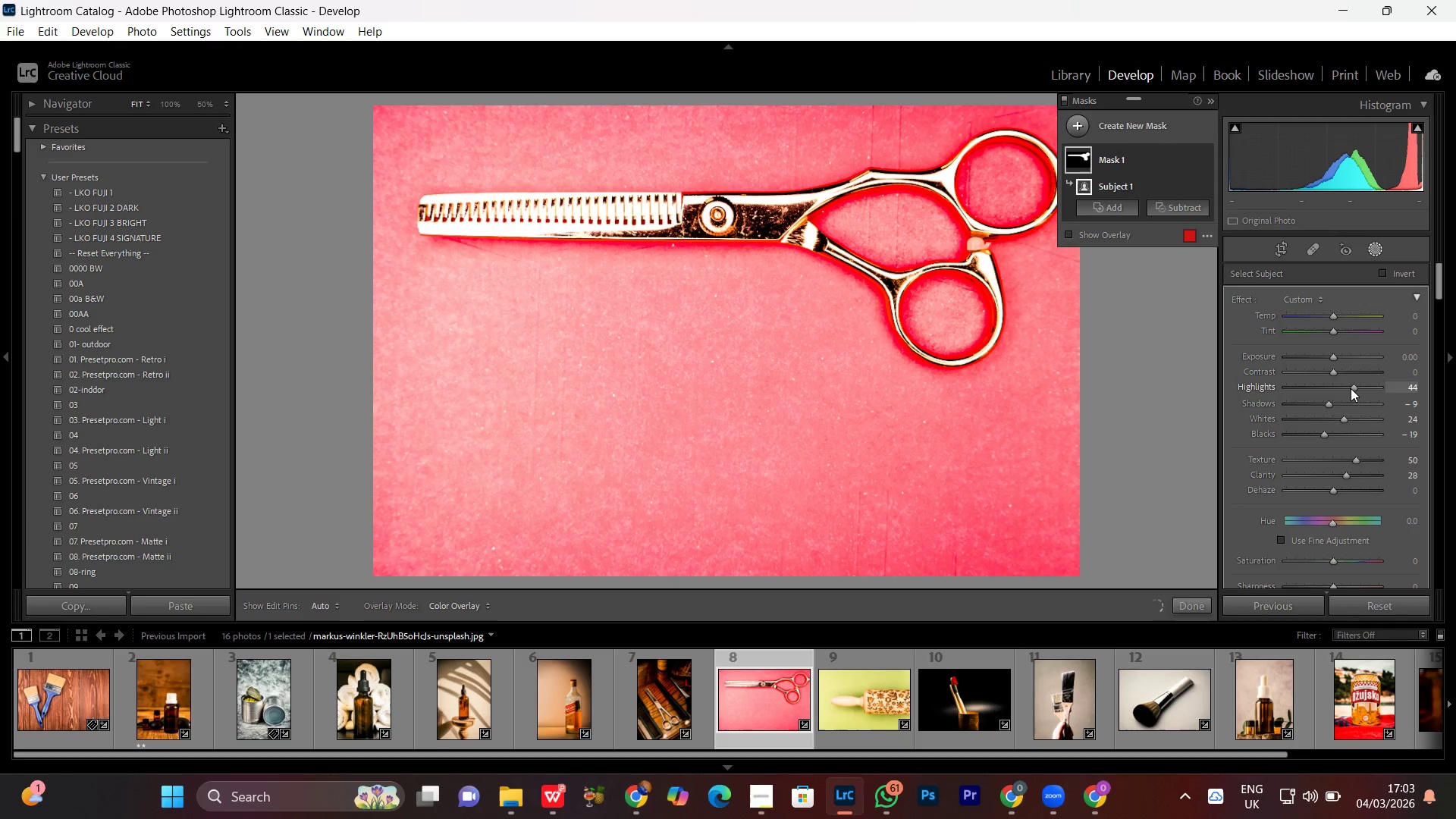 
scroll: coordinate [1351, 389], scroll_direction: down, amount: 1.0
 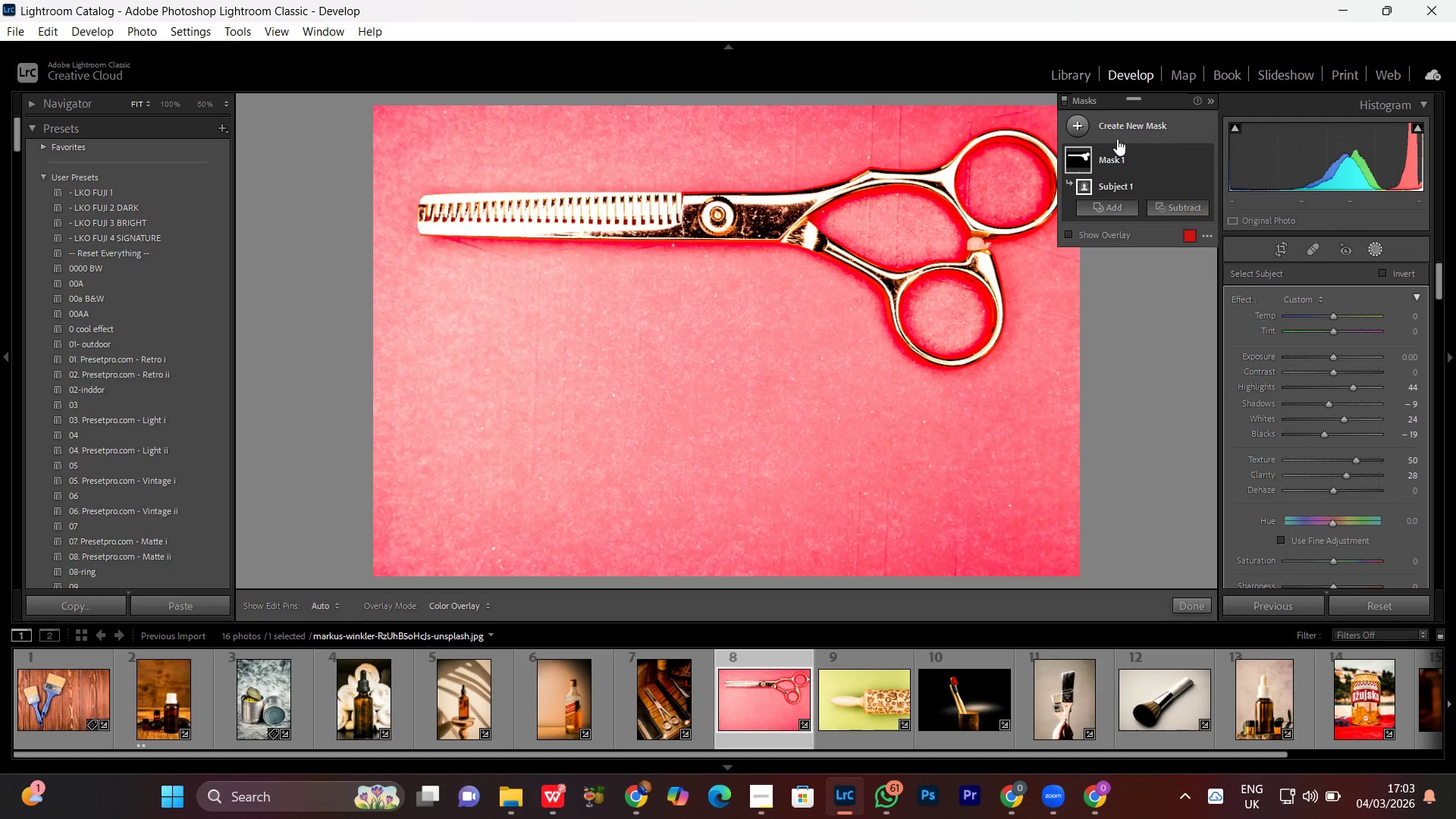 
left_click([1118, 132])
 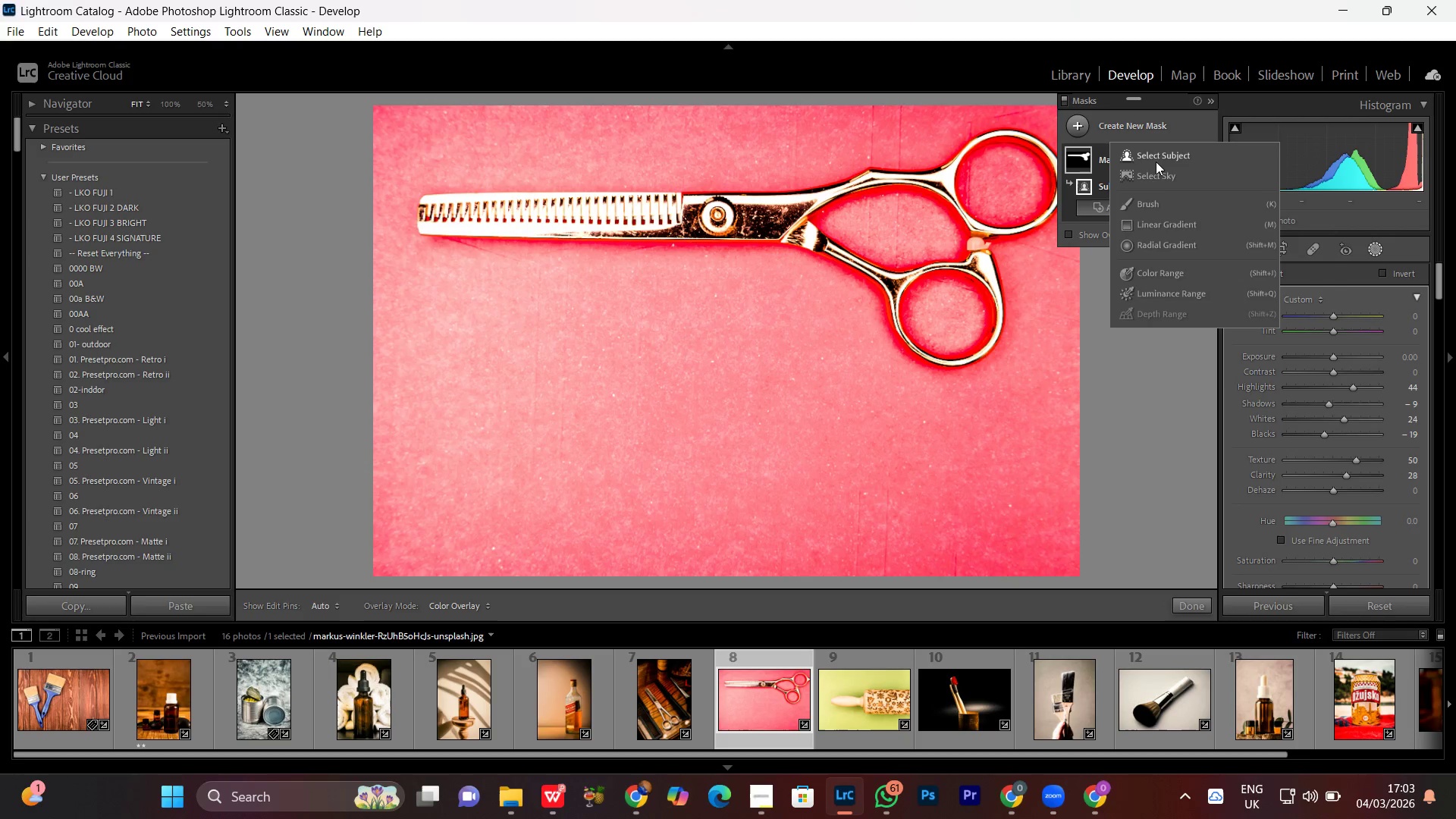 
left_click([1157, 158])
 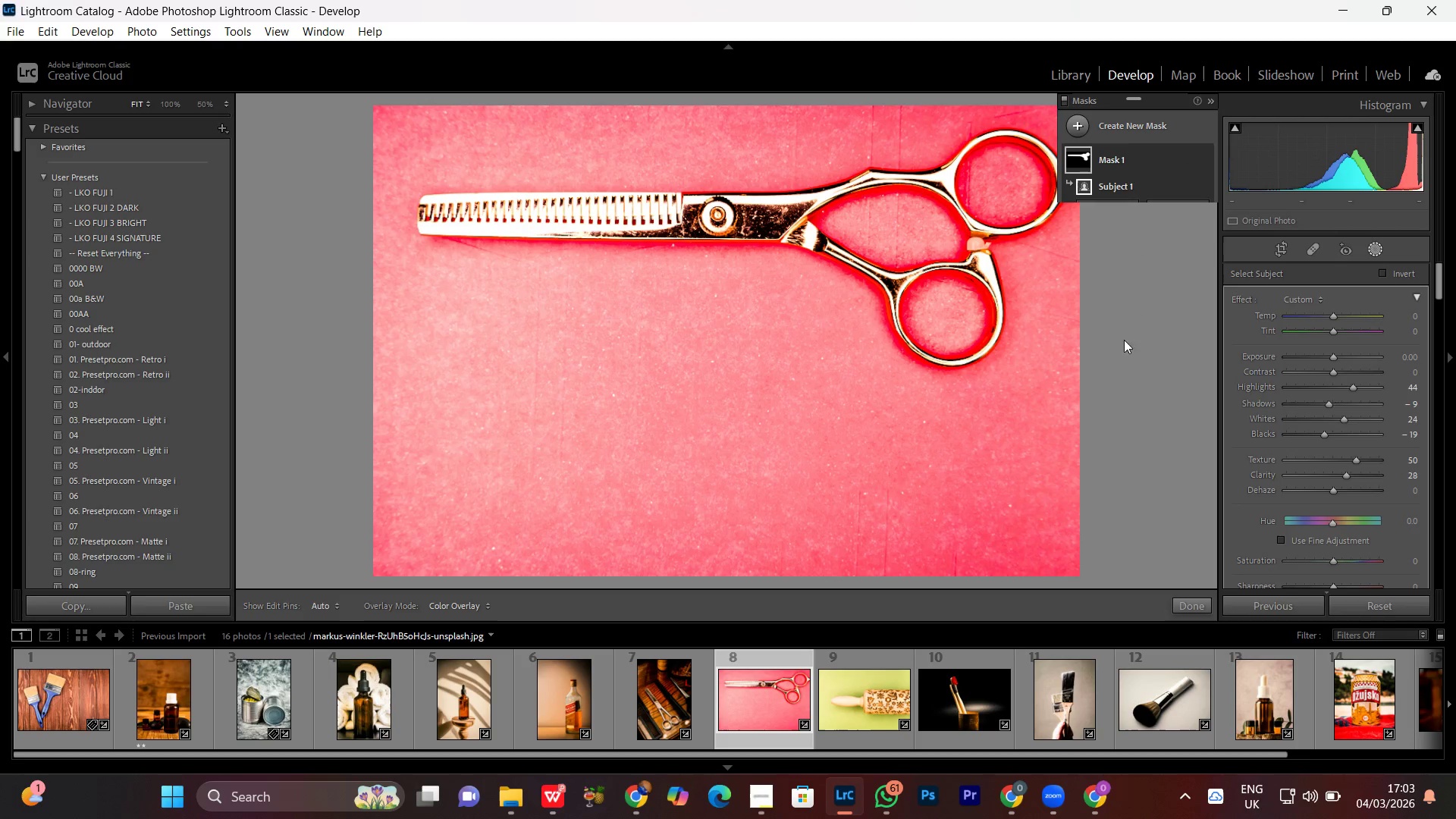 
mouse_move([1103, 390])
 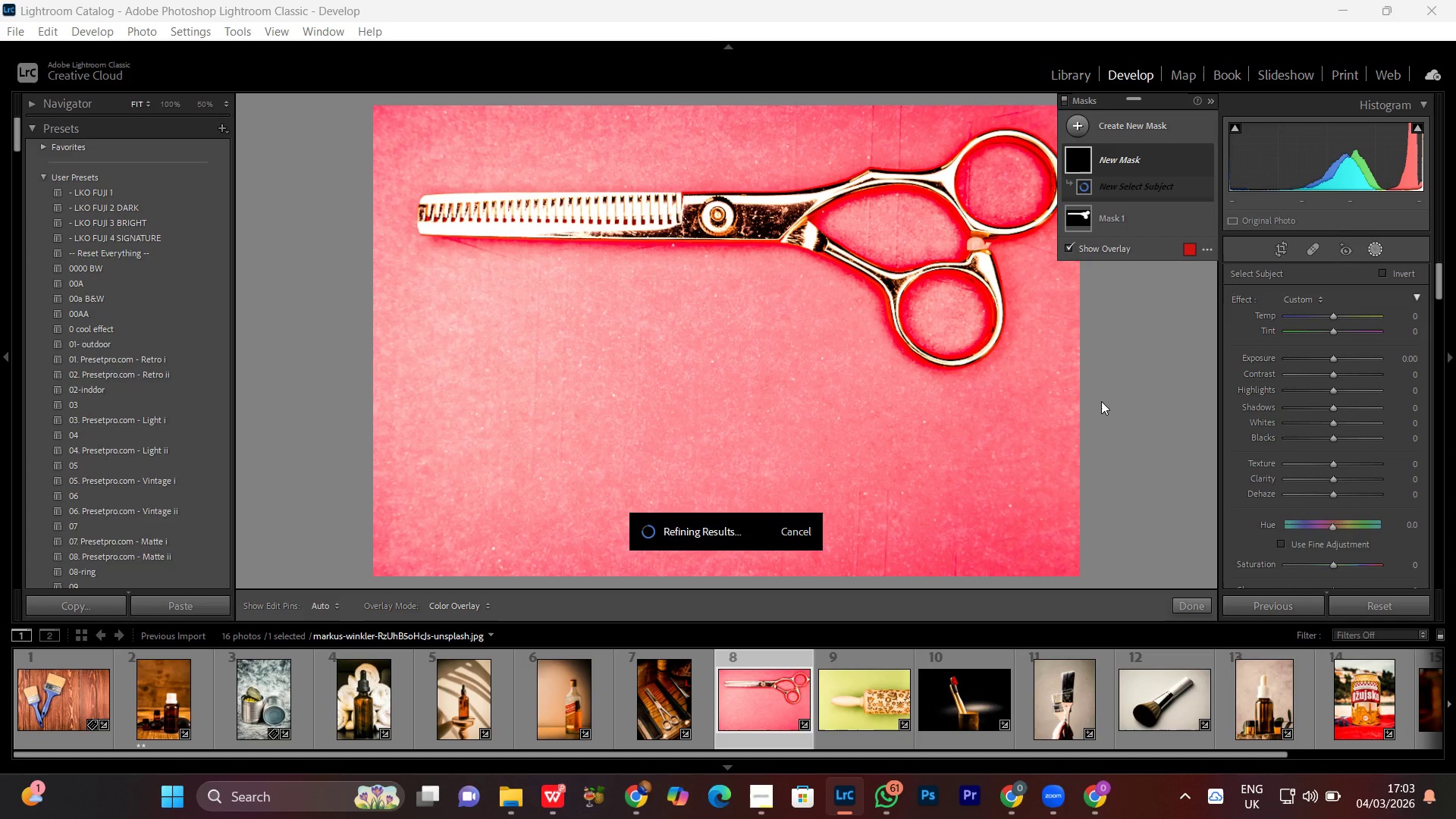 
wait(13.29)
 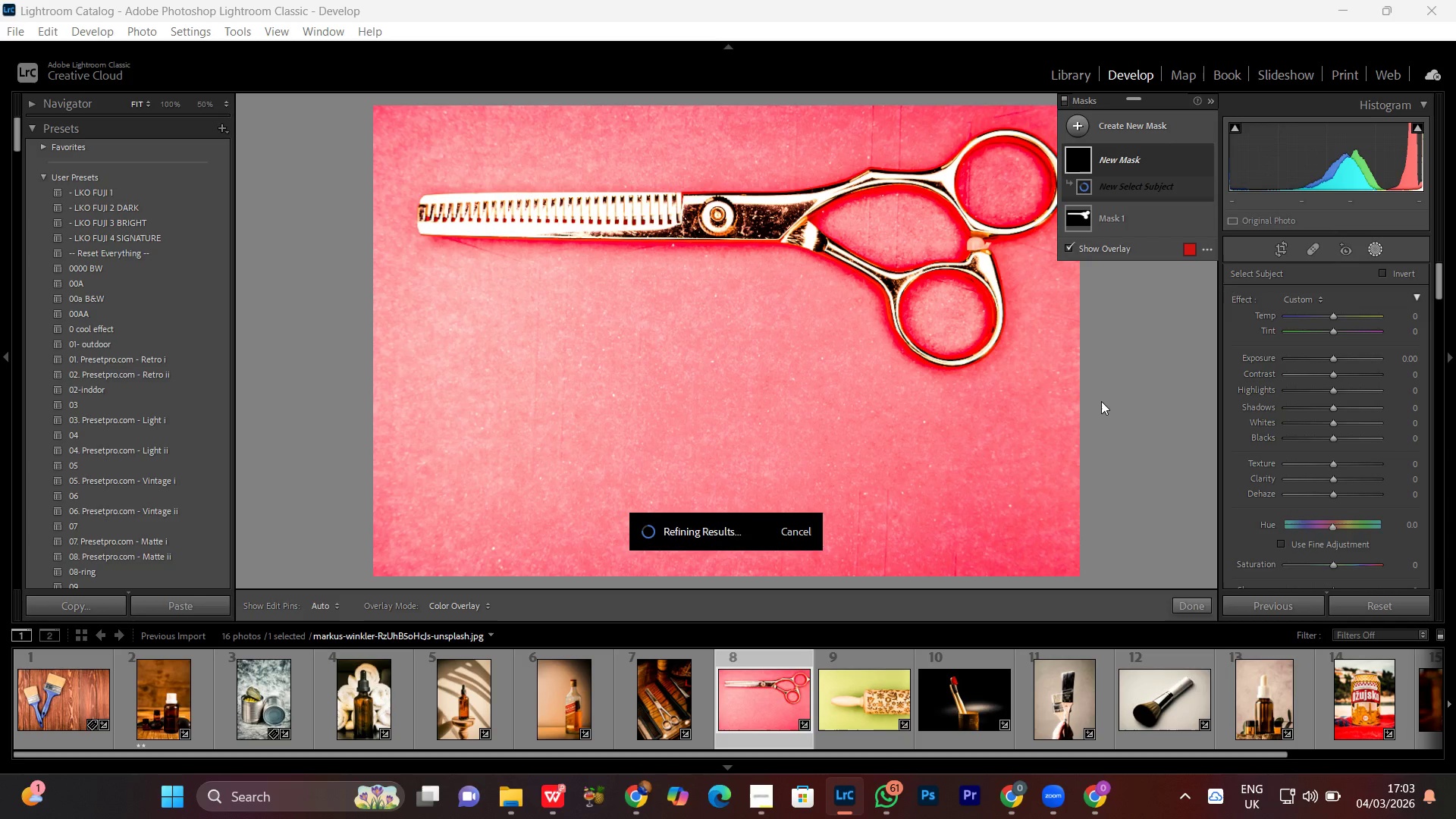 
left_click([1384, 271])
 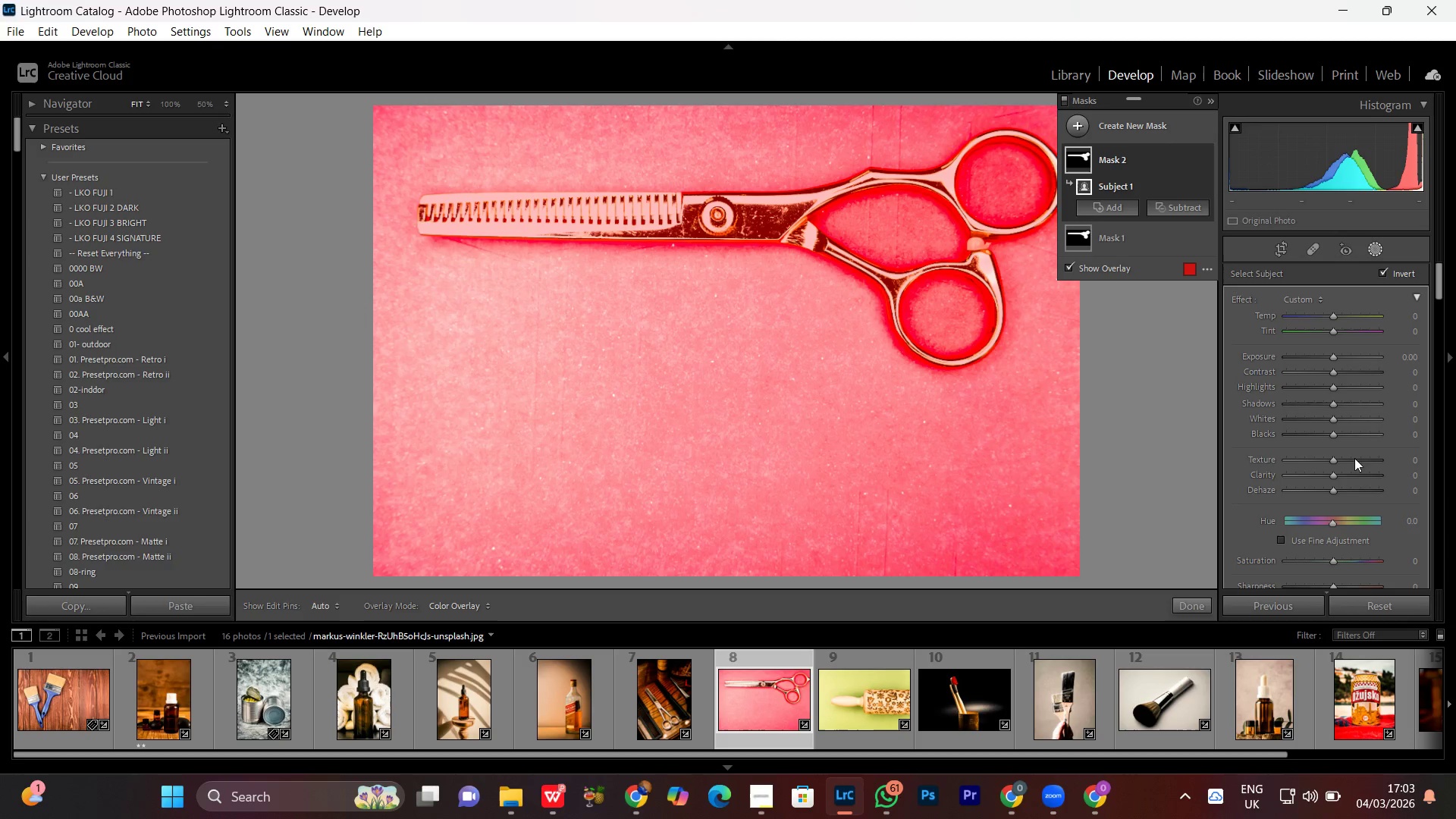 
scroll: coordinate [1354, 458], scroll_direction: down, amount: 1.0
 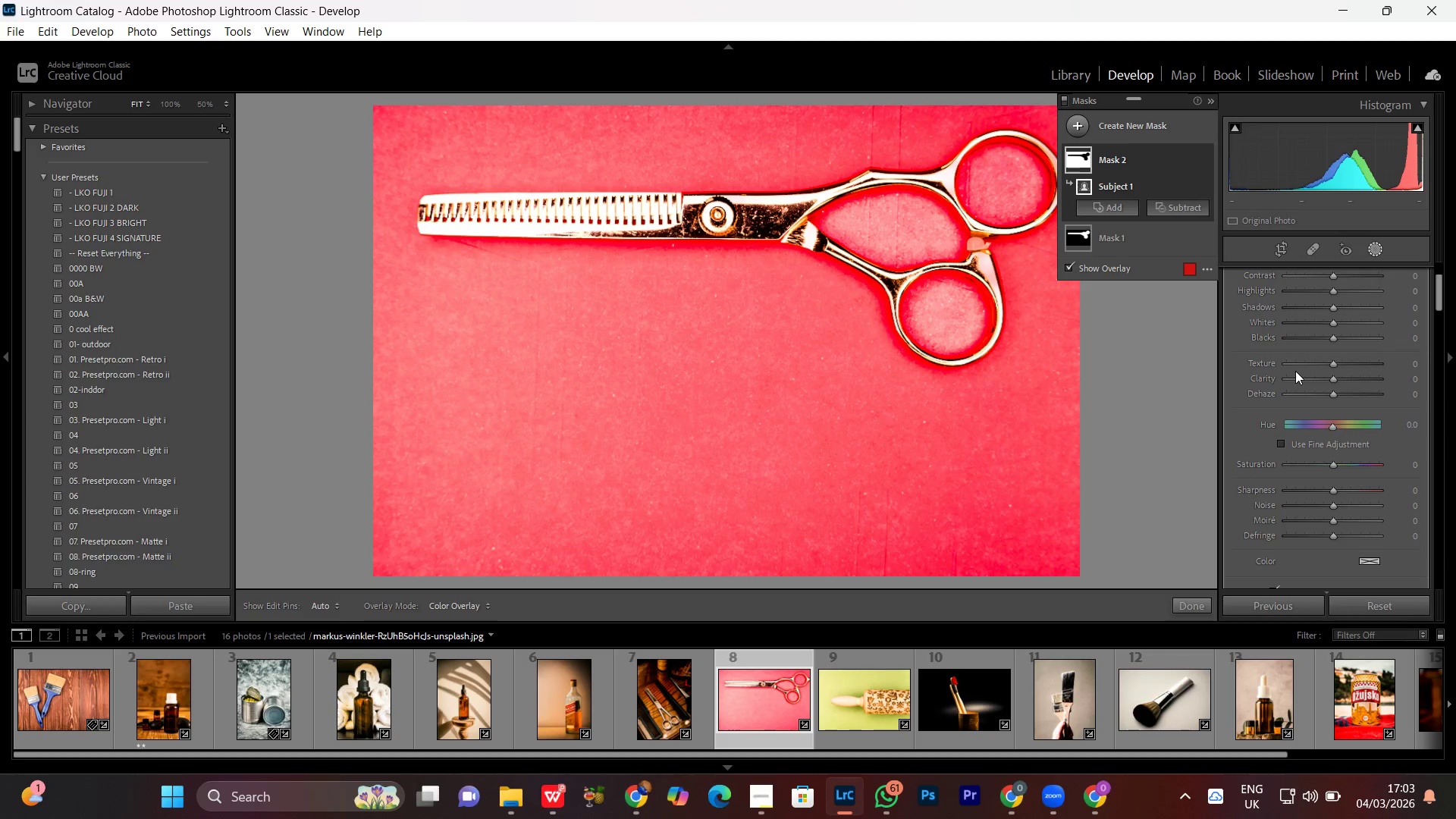 
left_click([1295, 371])
 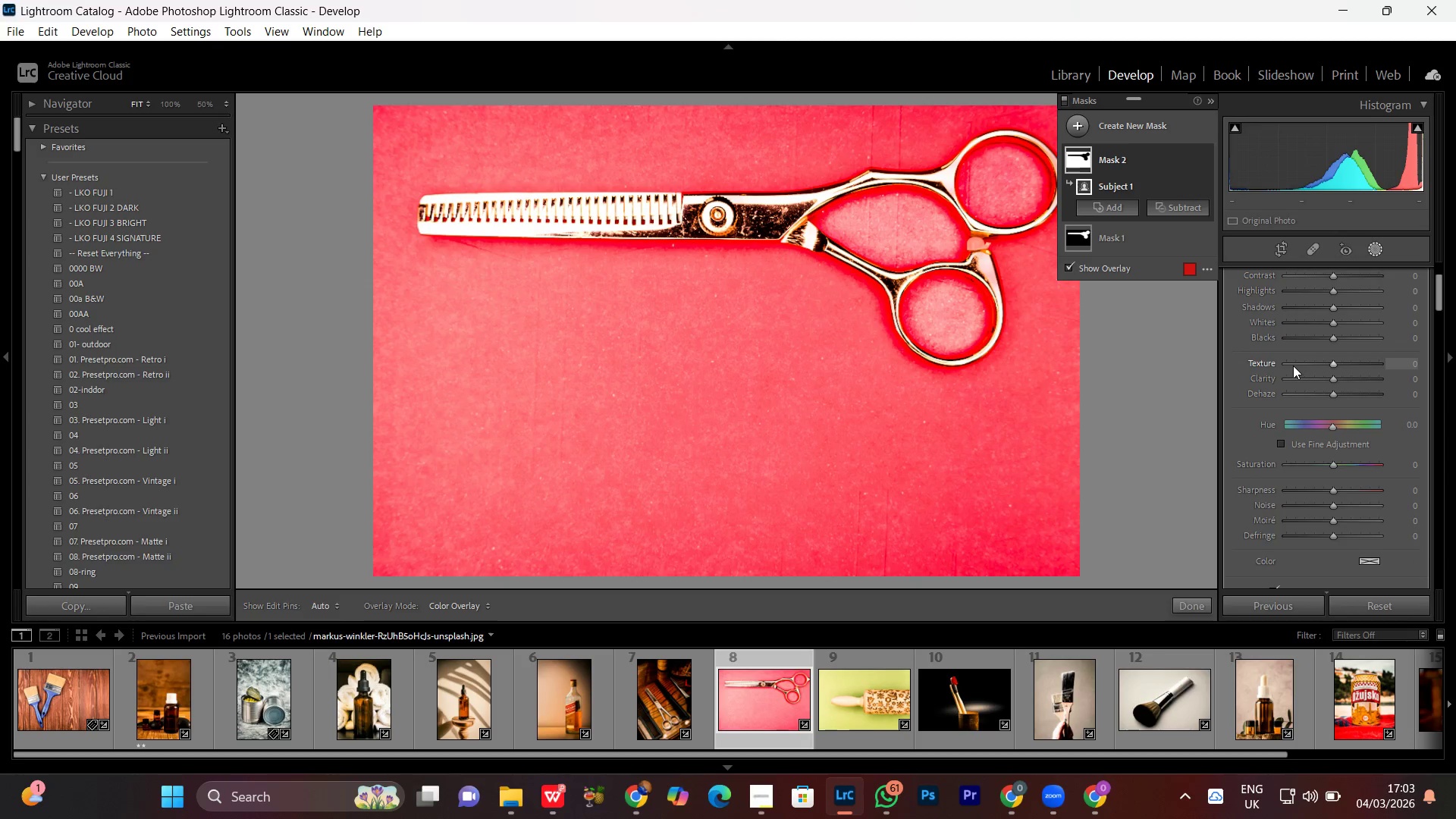 
left_click([1293, 366])
 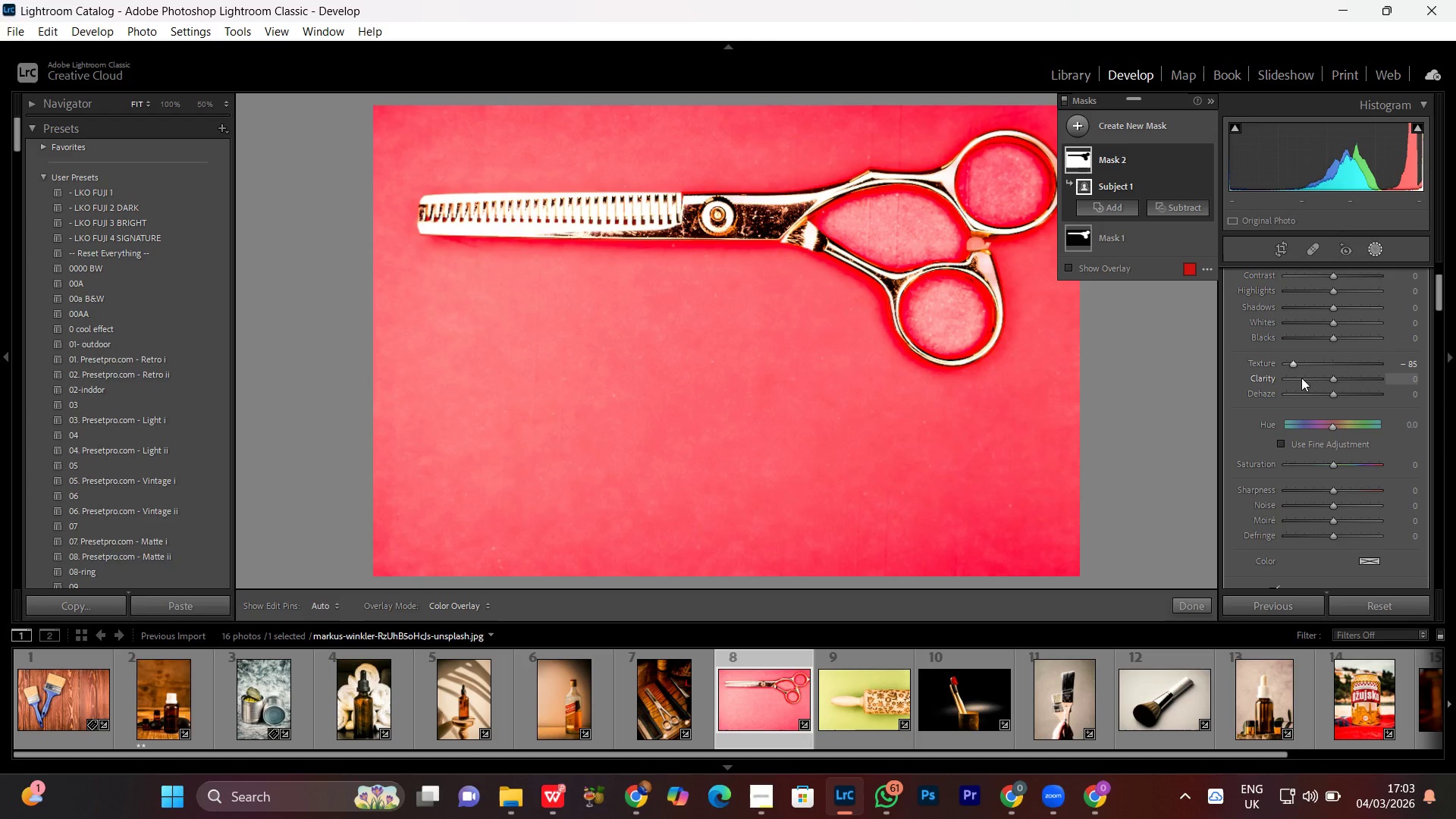 
left_click([1301, 378])
 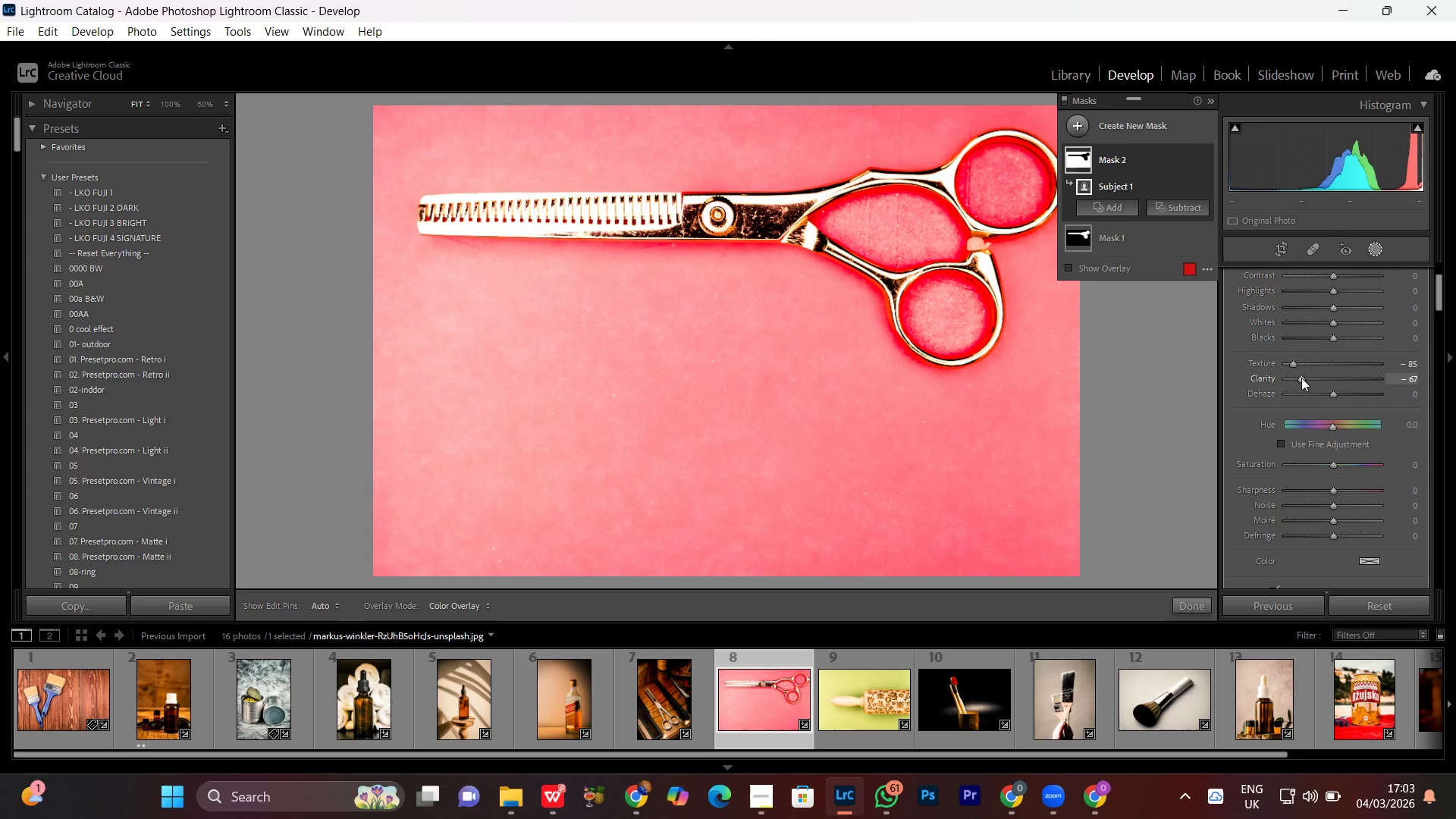 
scroll: coordinate [1301, 378], scroll_direction: up, amount: 14.0
 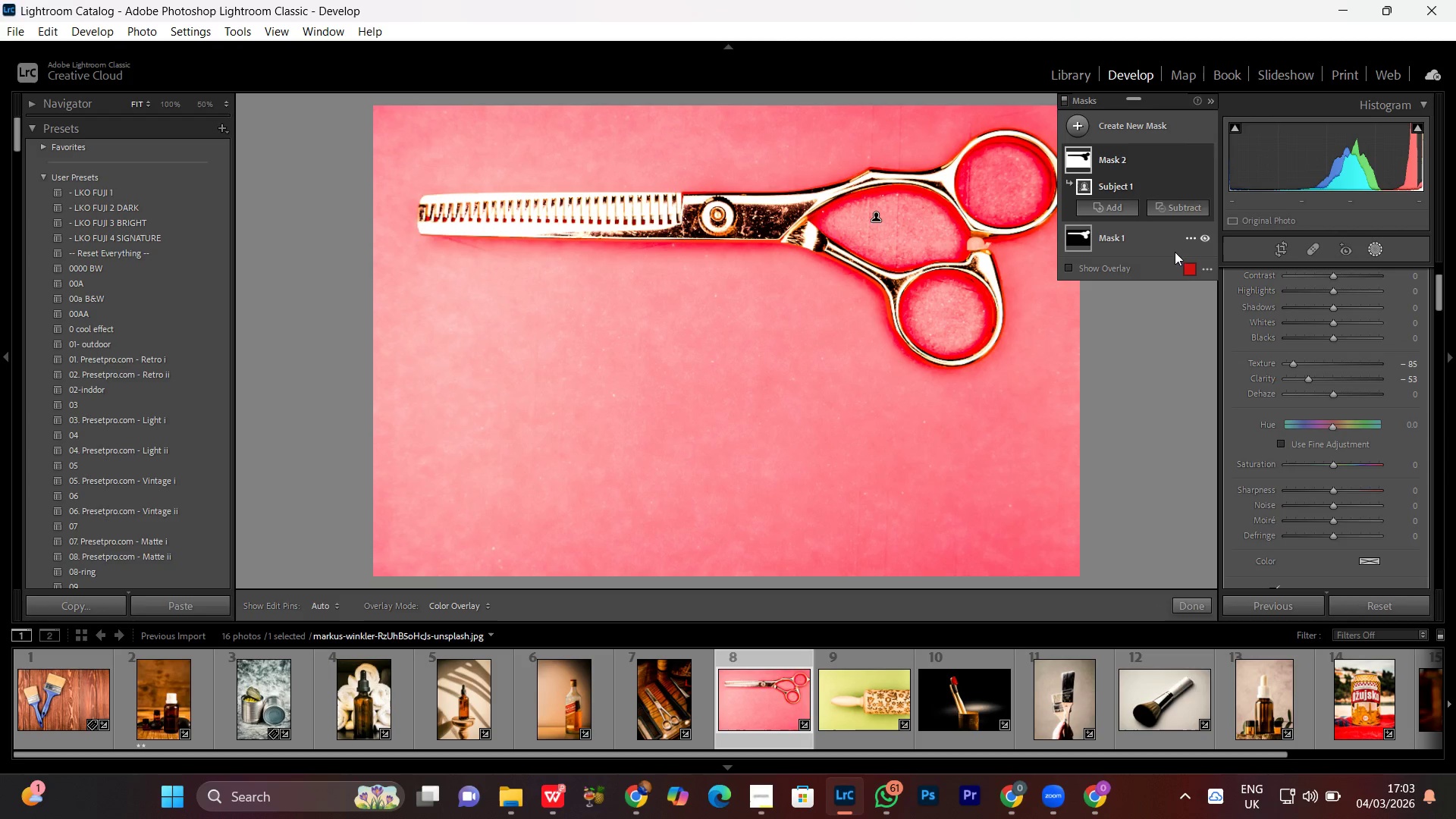 
wait(6.36)
 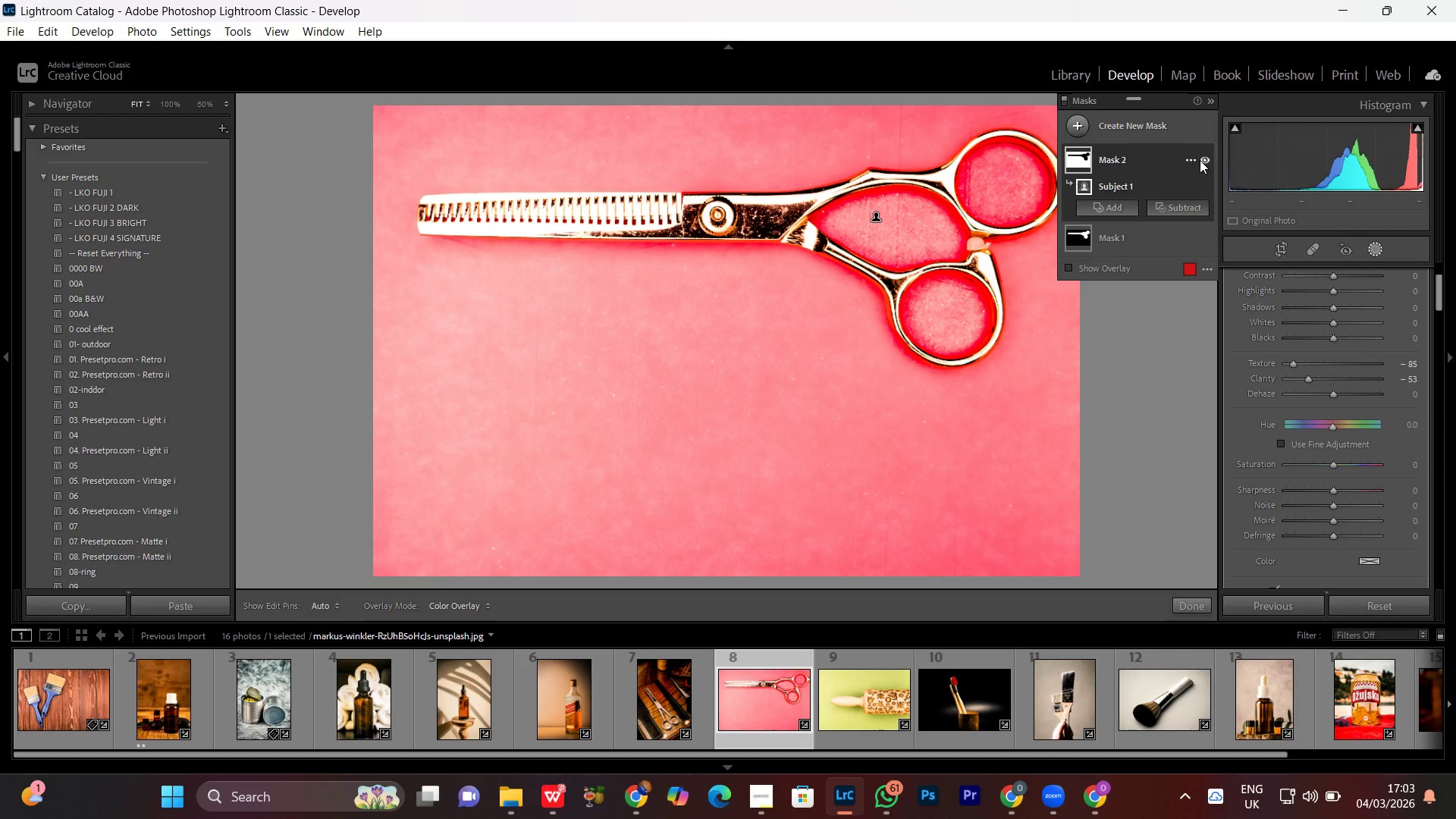 
mouse_move([1153, 209])
 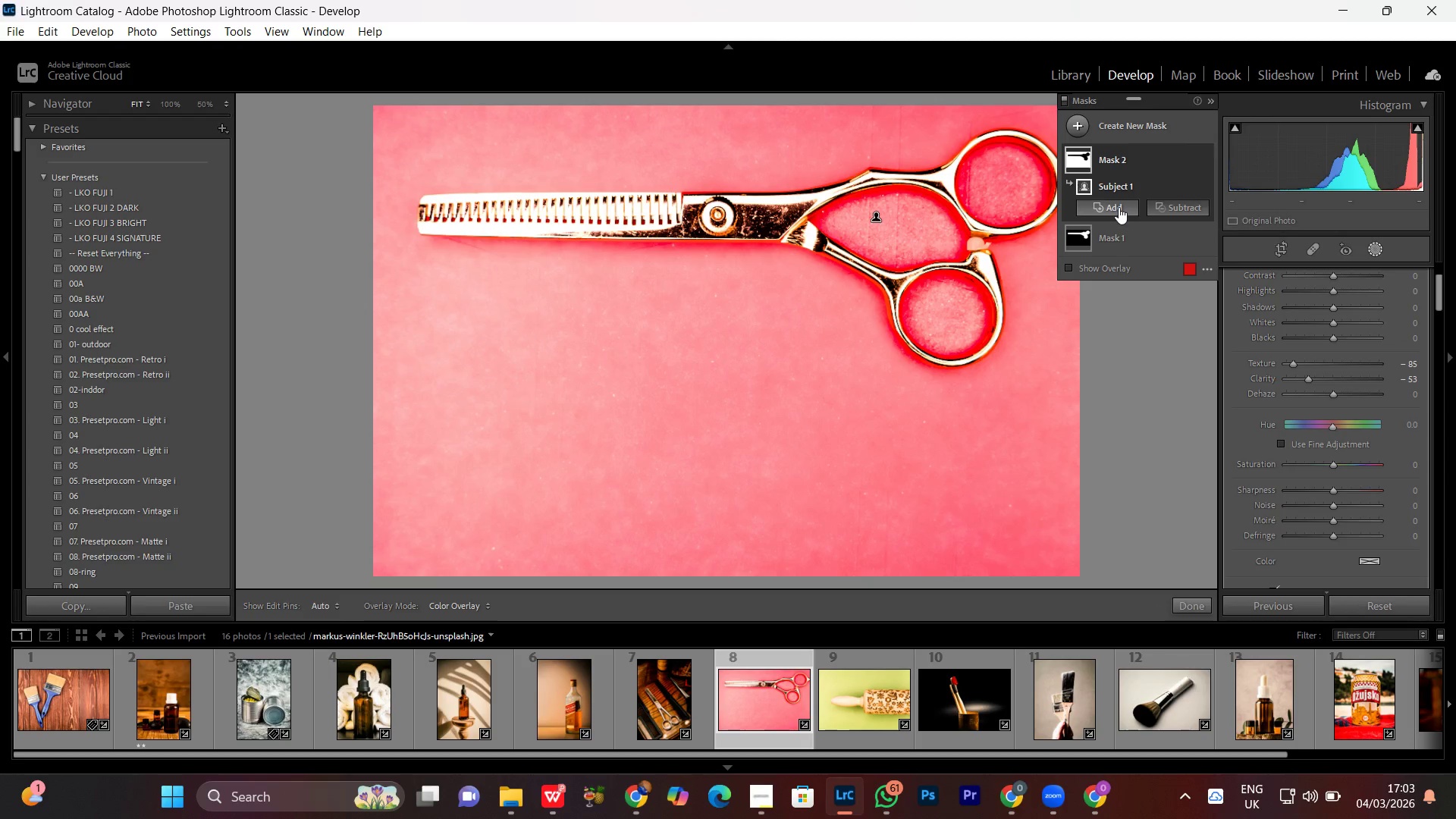 
left_click([1119, 207])
 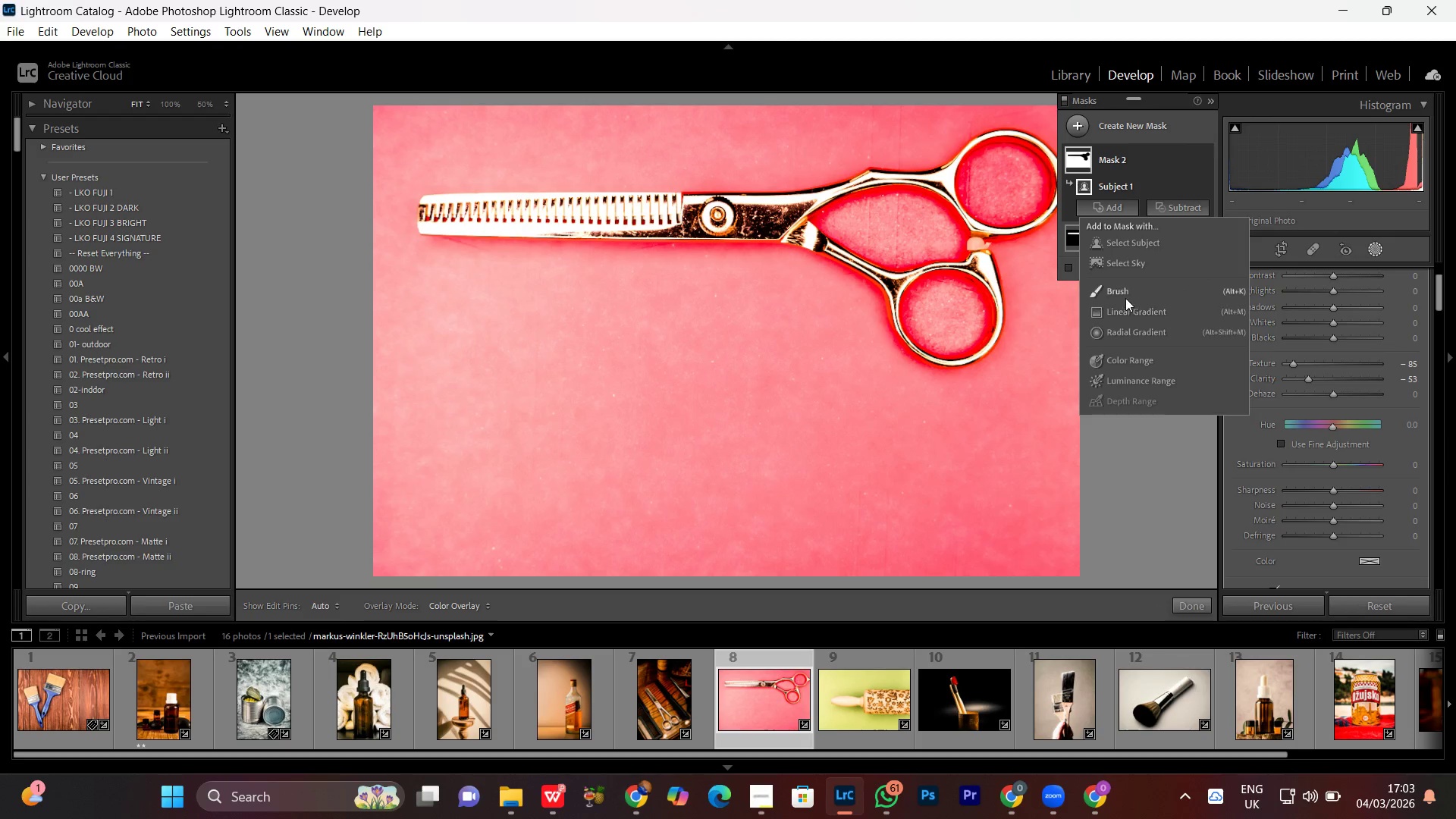 
left_click([1122, 290])
 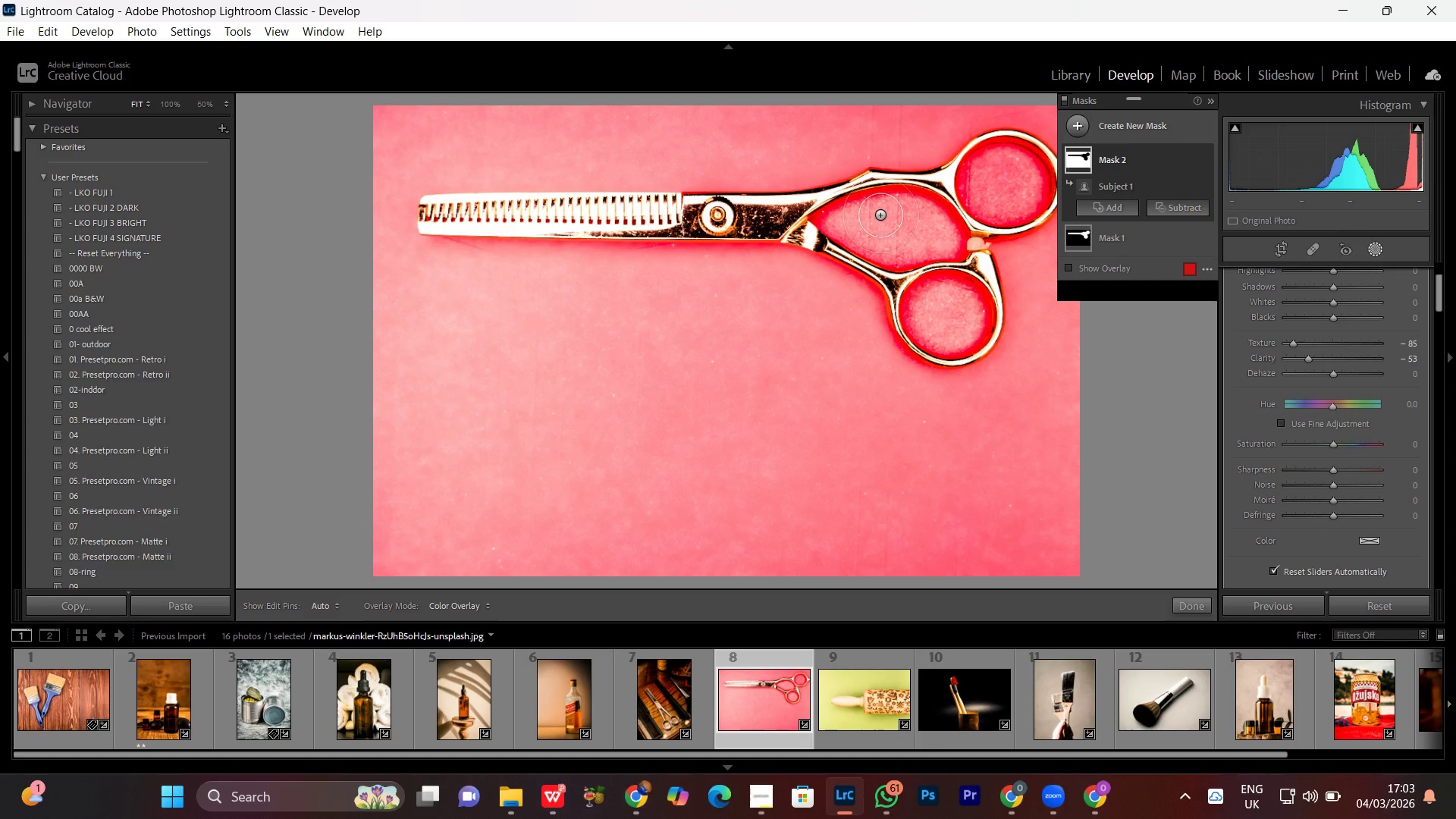 
scroll: coordinate [880, 218], scroll_direction: down, amount: 5.0
 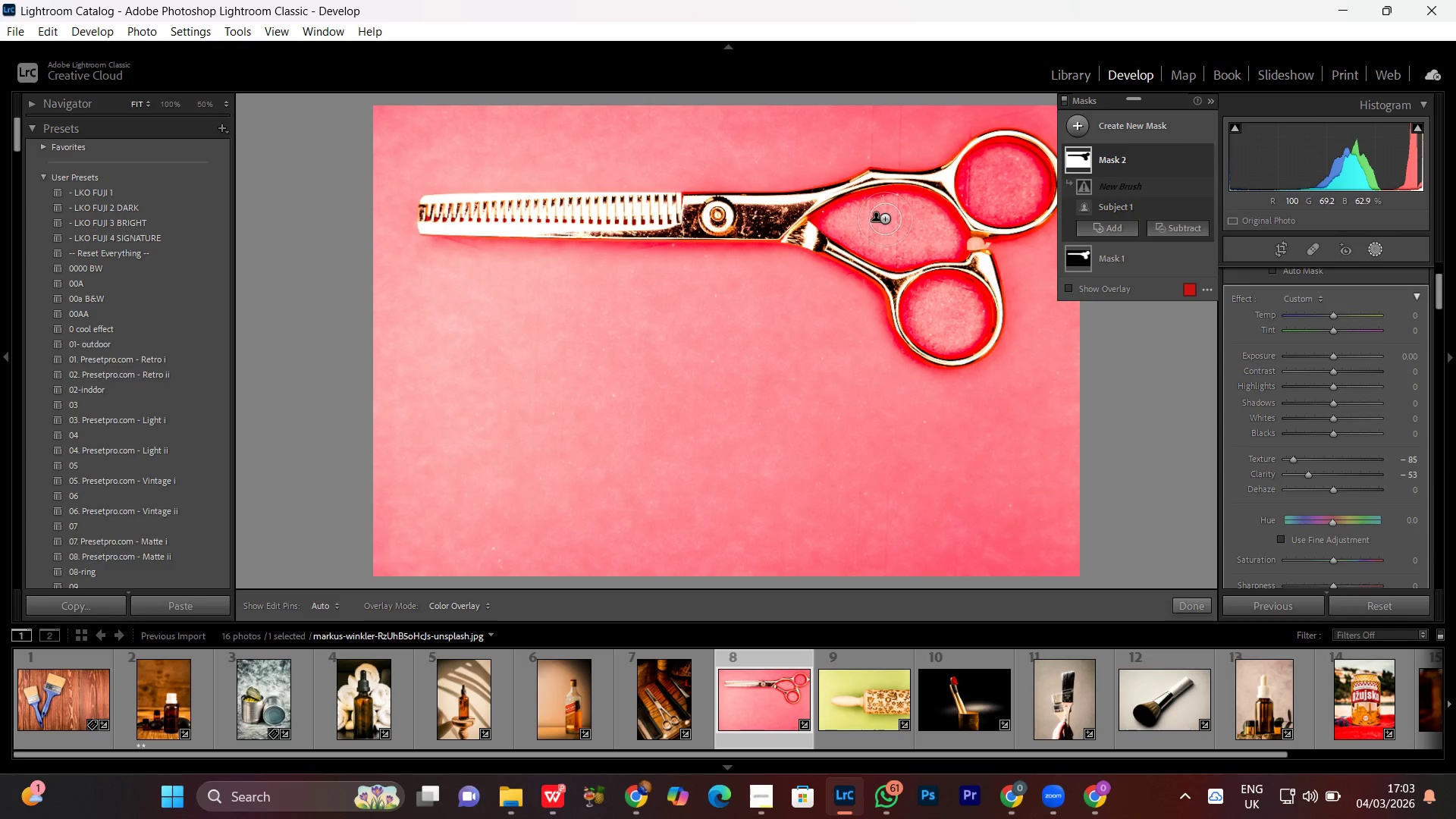 
left_click_drag(start_coordinate=[902, 216], to_coordinate=[903, 255])
 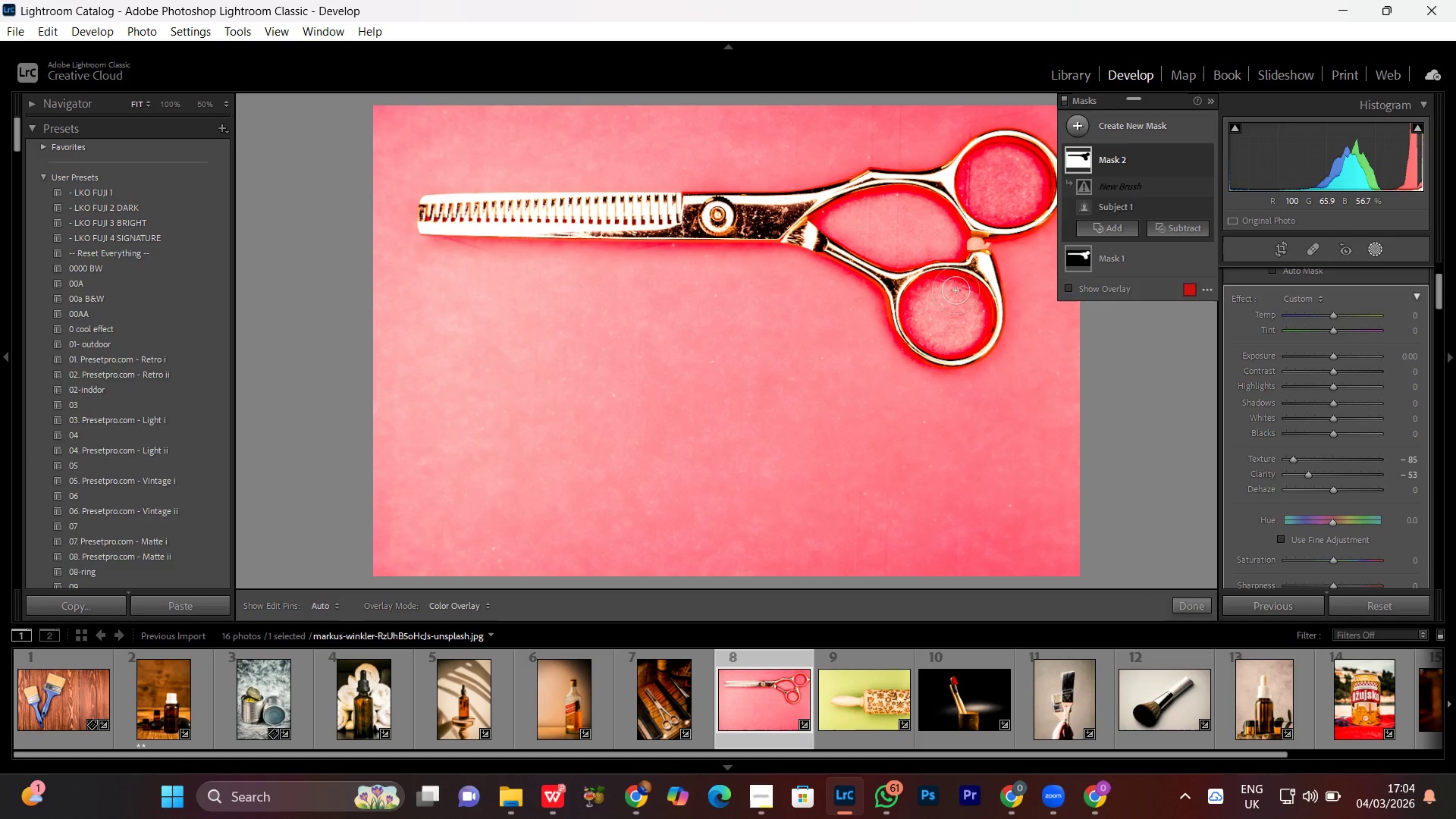 
scroll: coordinate [905, 219], scroll_direction: down, amount: 1.0
 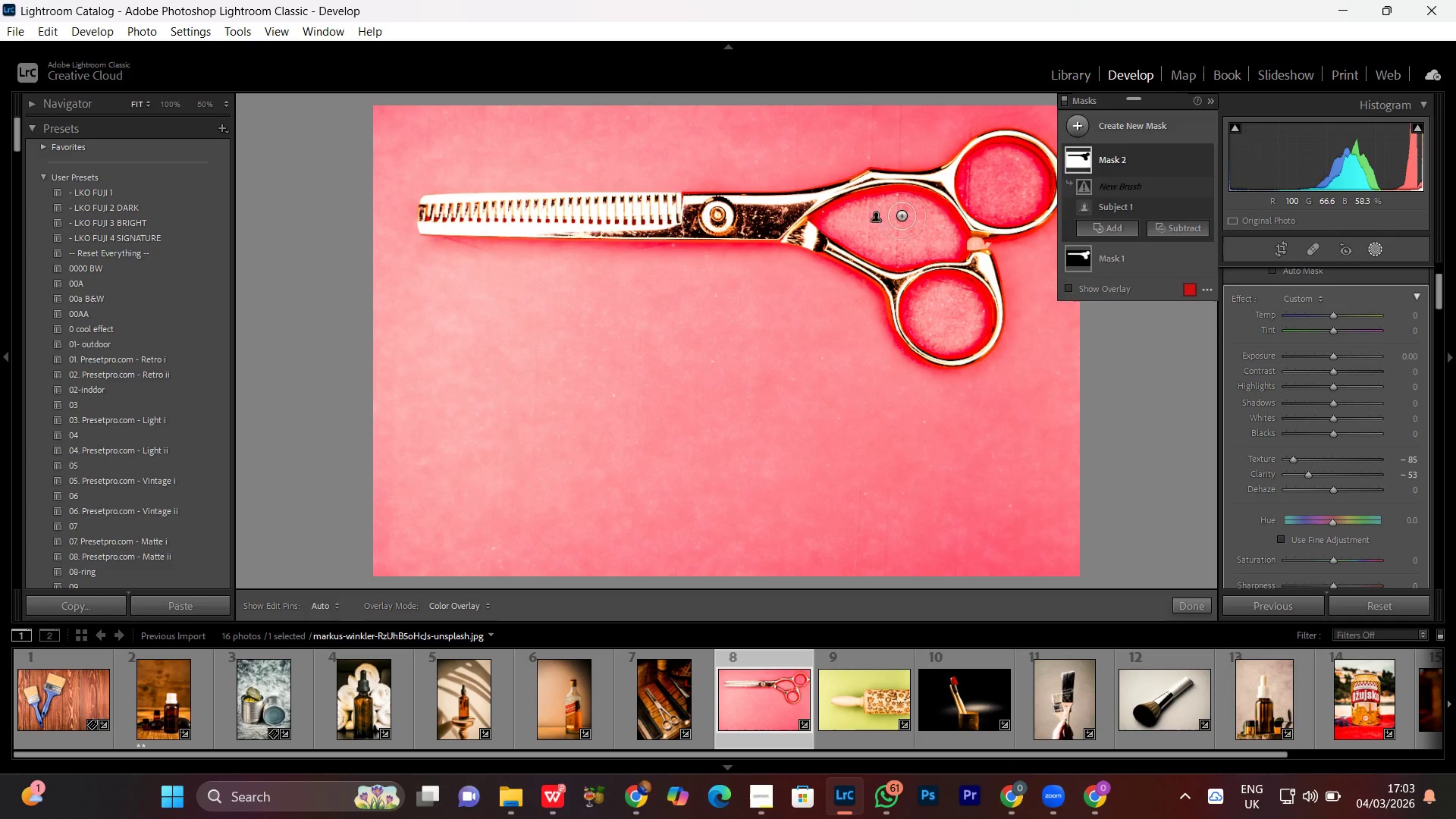 
left_click_drag(start_coordinate=[956, 292], to_coordinate=[942, 296])
 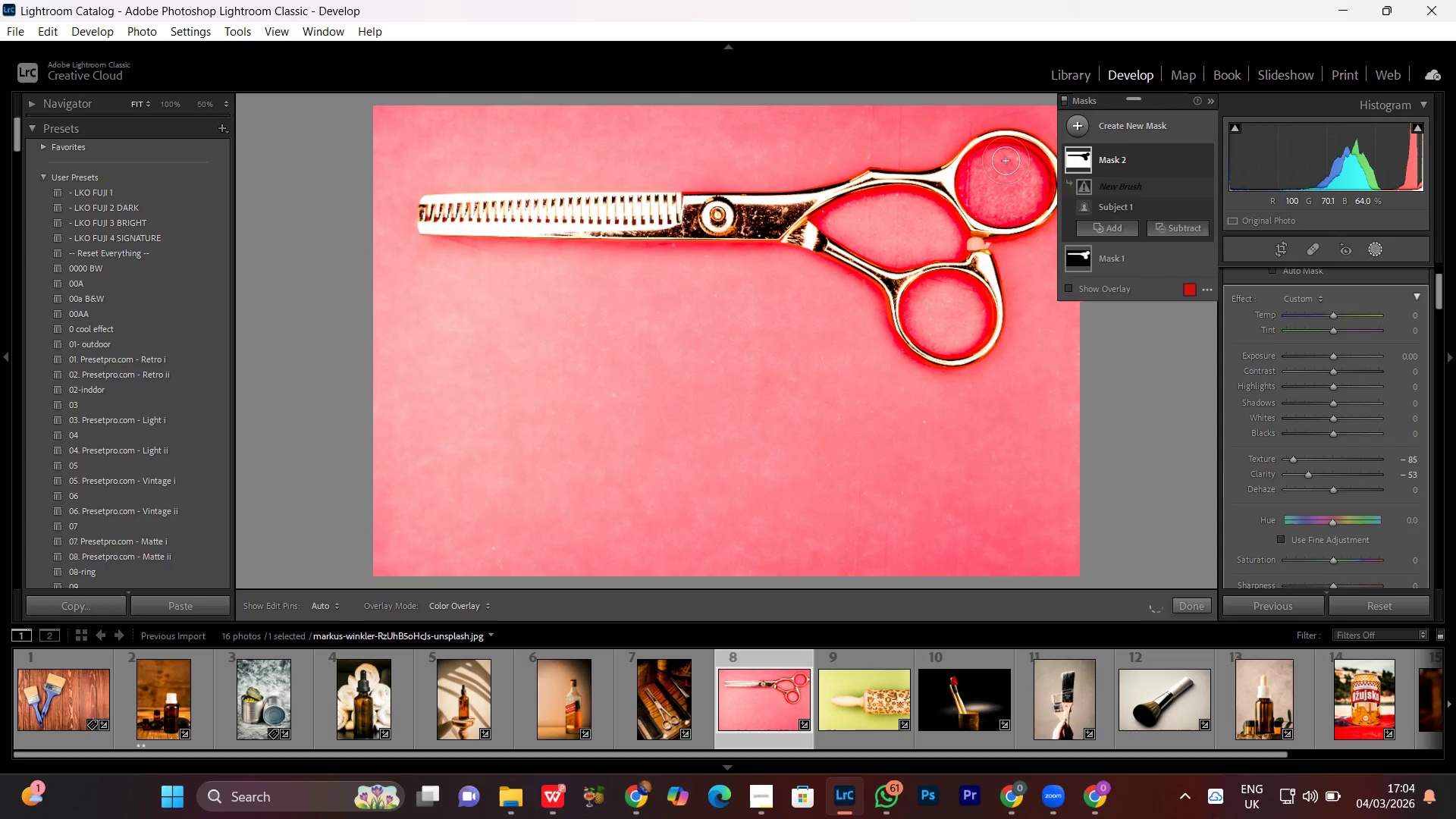 
left_click_drag(start_coordinate=[1007, 162], to_coordinate=[1016, 176])
 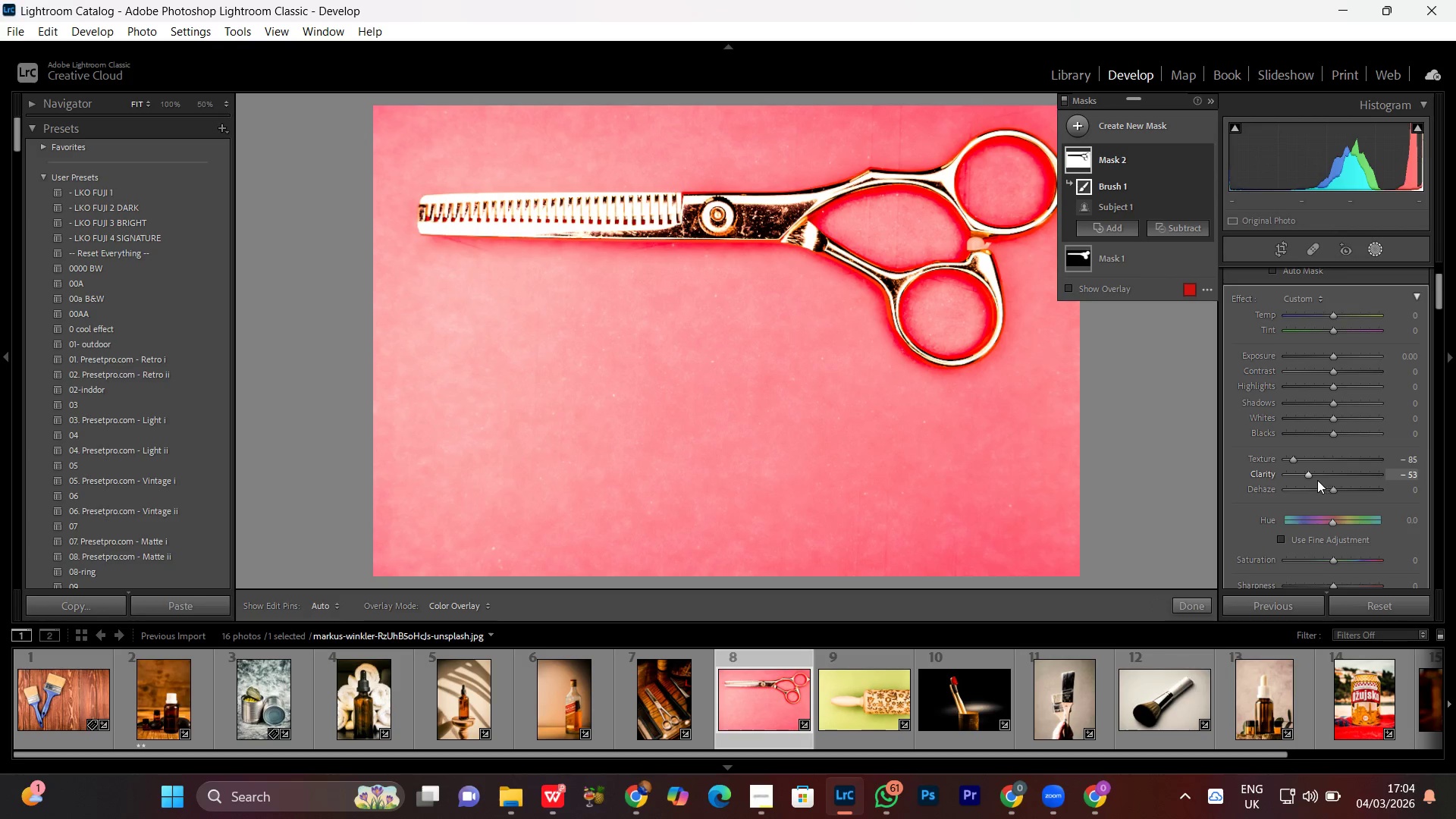 
left_click([1306, 465])
 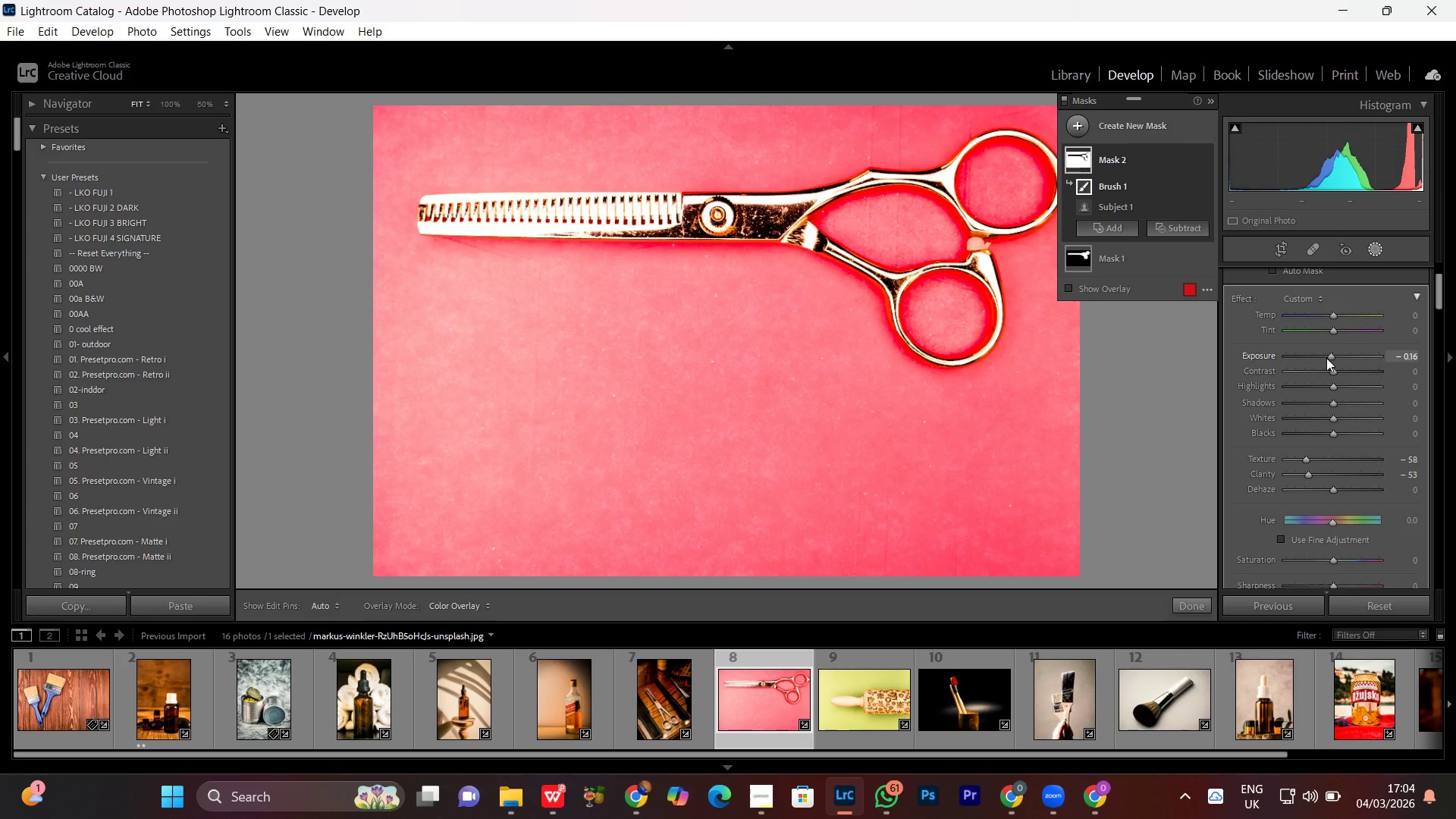 
wait(5.67)
 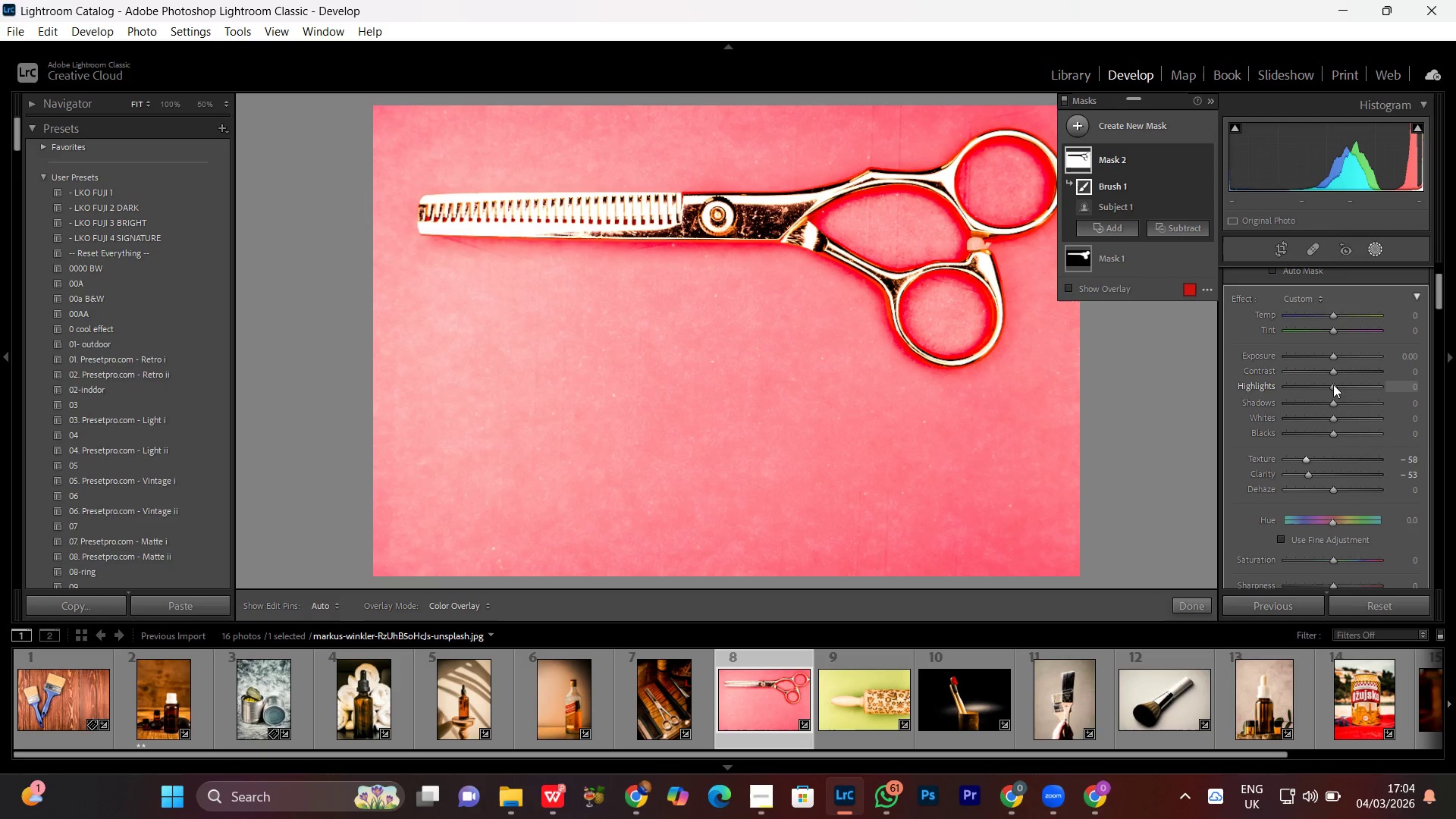 
left_click_drag(start_coordinate=[1330, 387], to_coordinate=[1345, 401])
 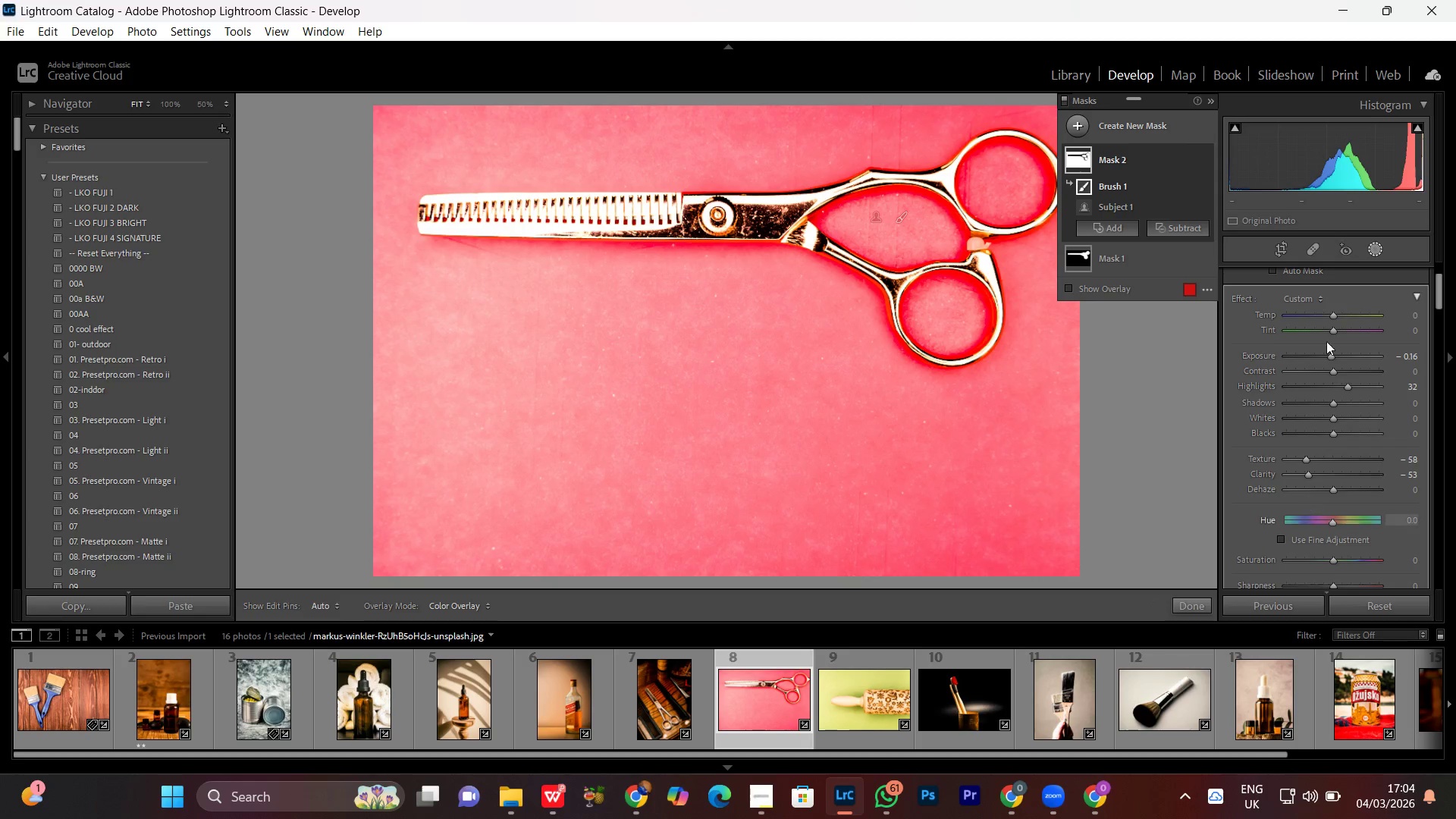 
left_click([1376, 254])
 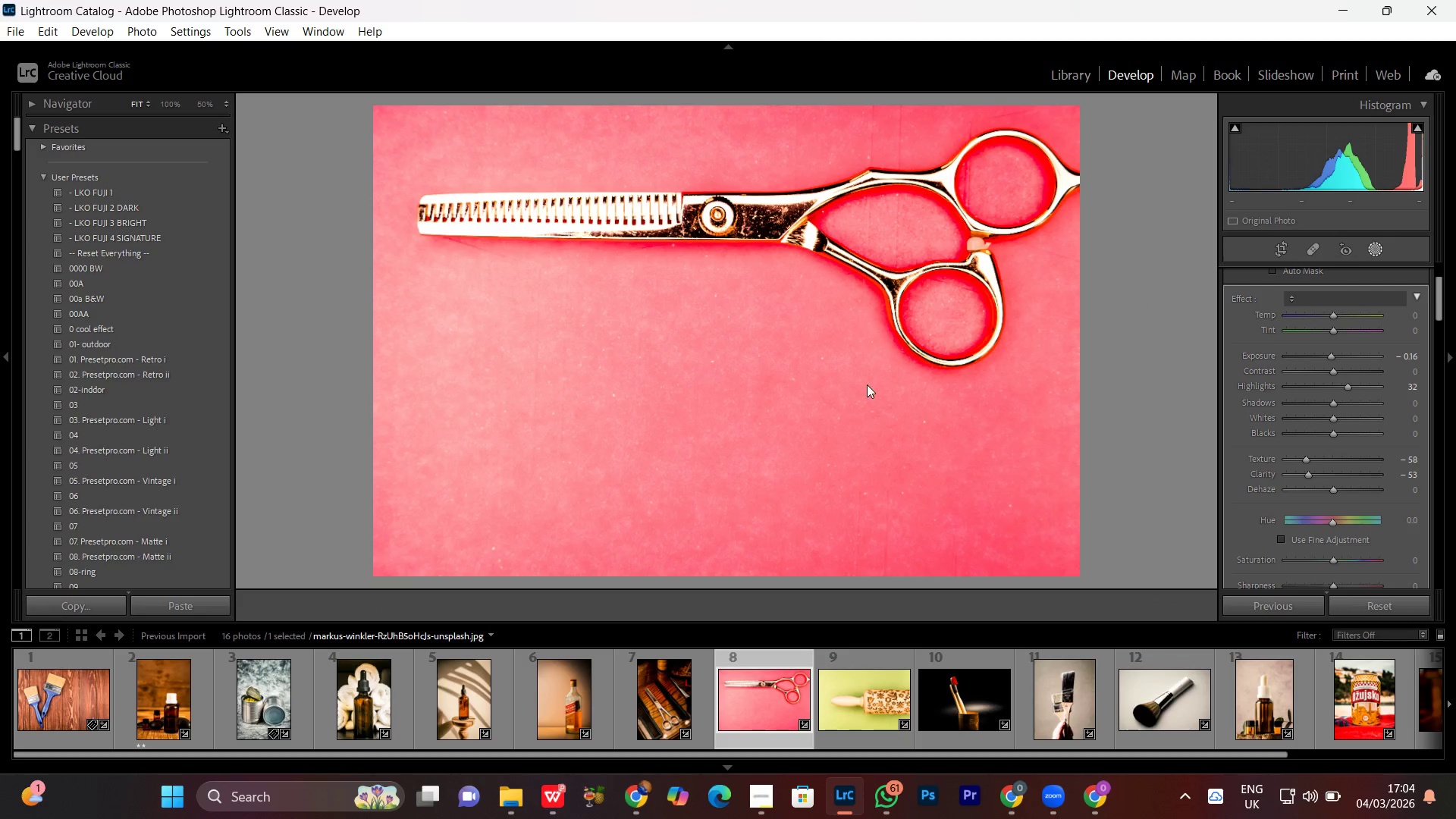 
left_click([725, 337])
 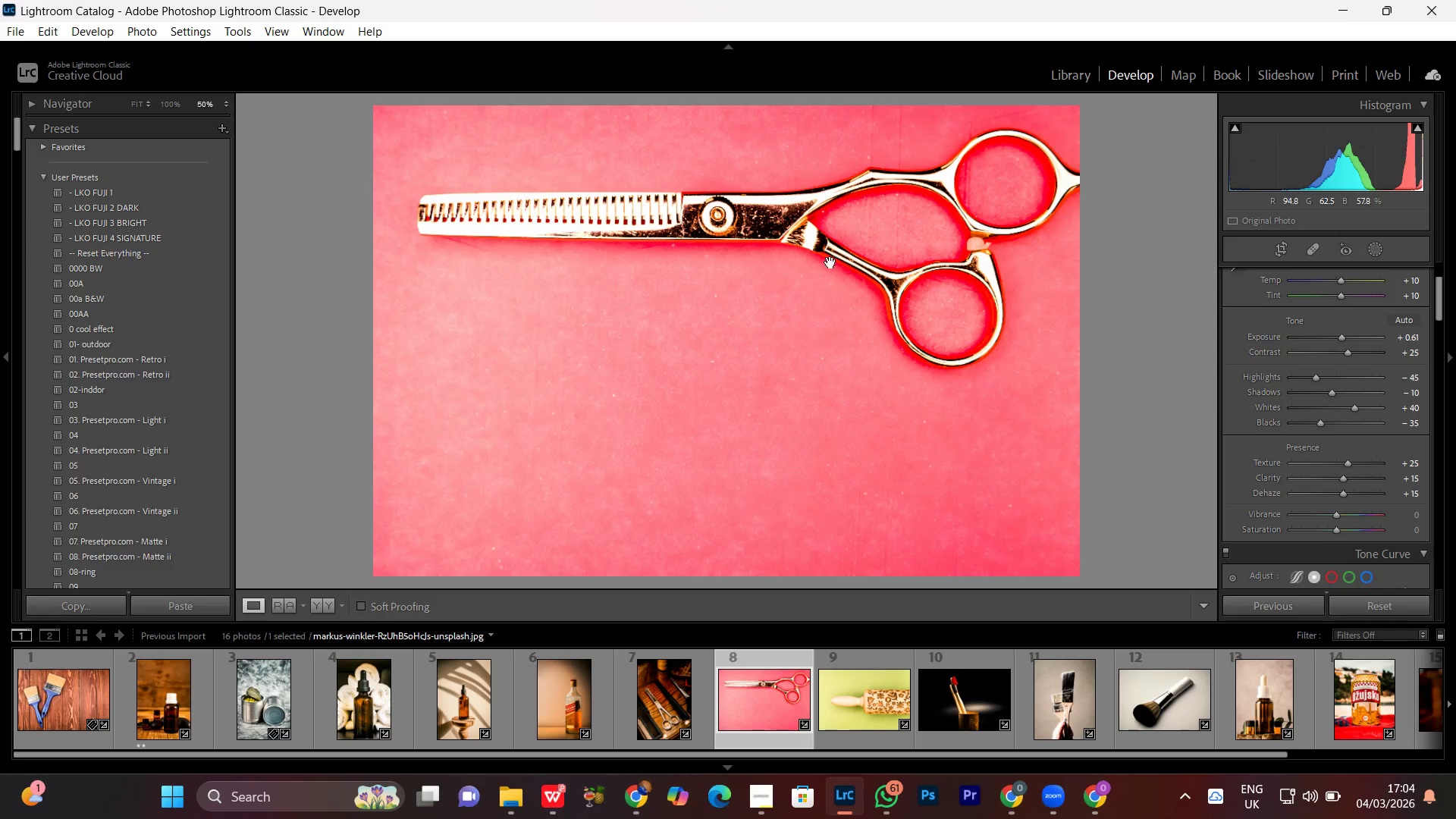 
left_click([852, 237])
 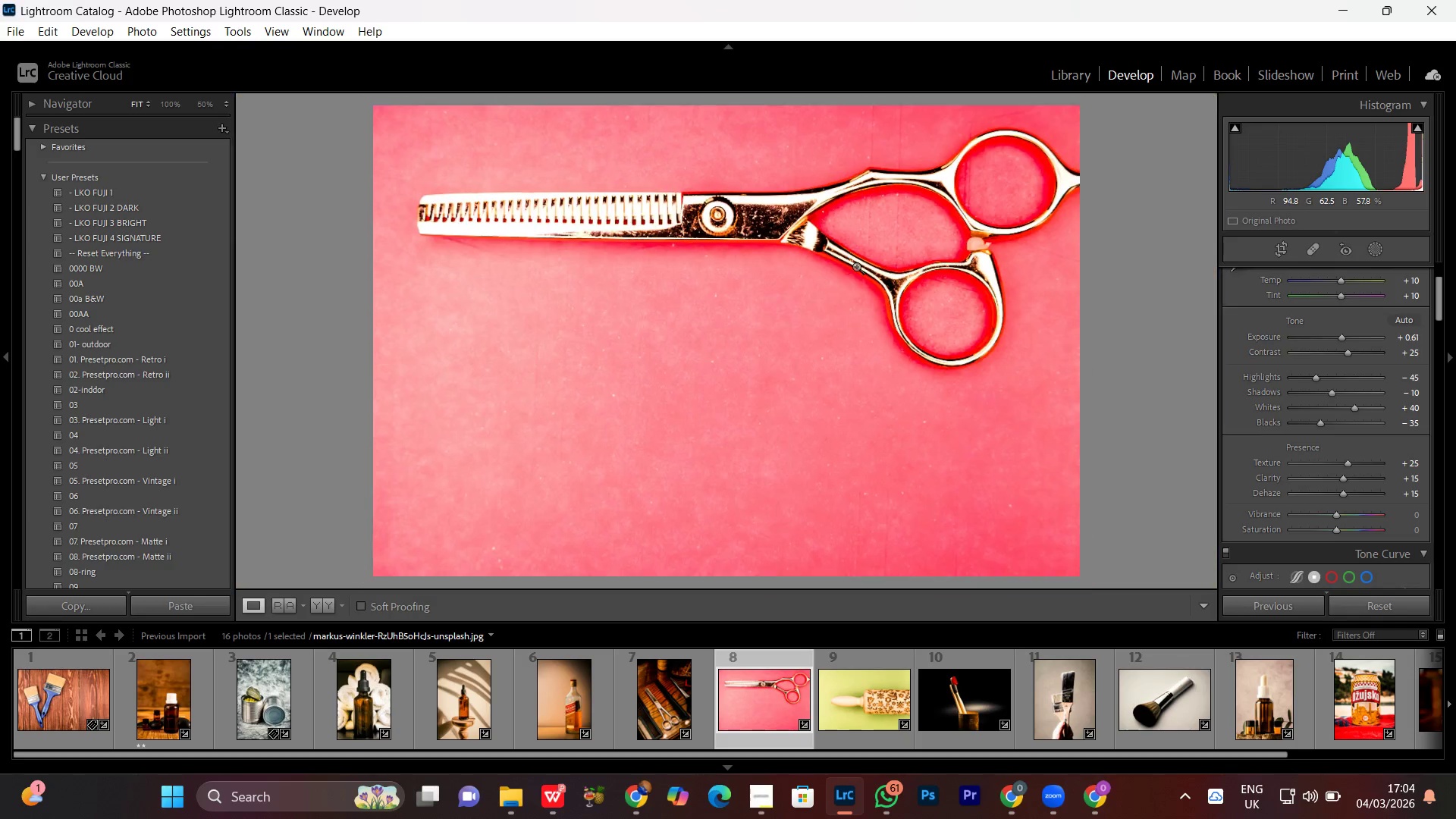 
left_click([857, 267])
 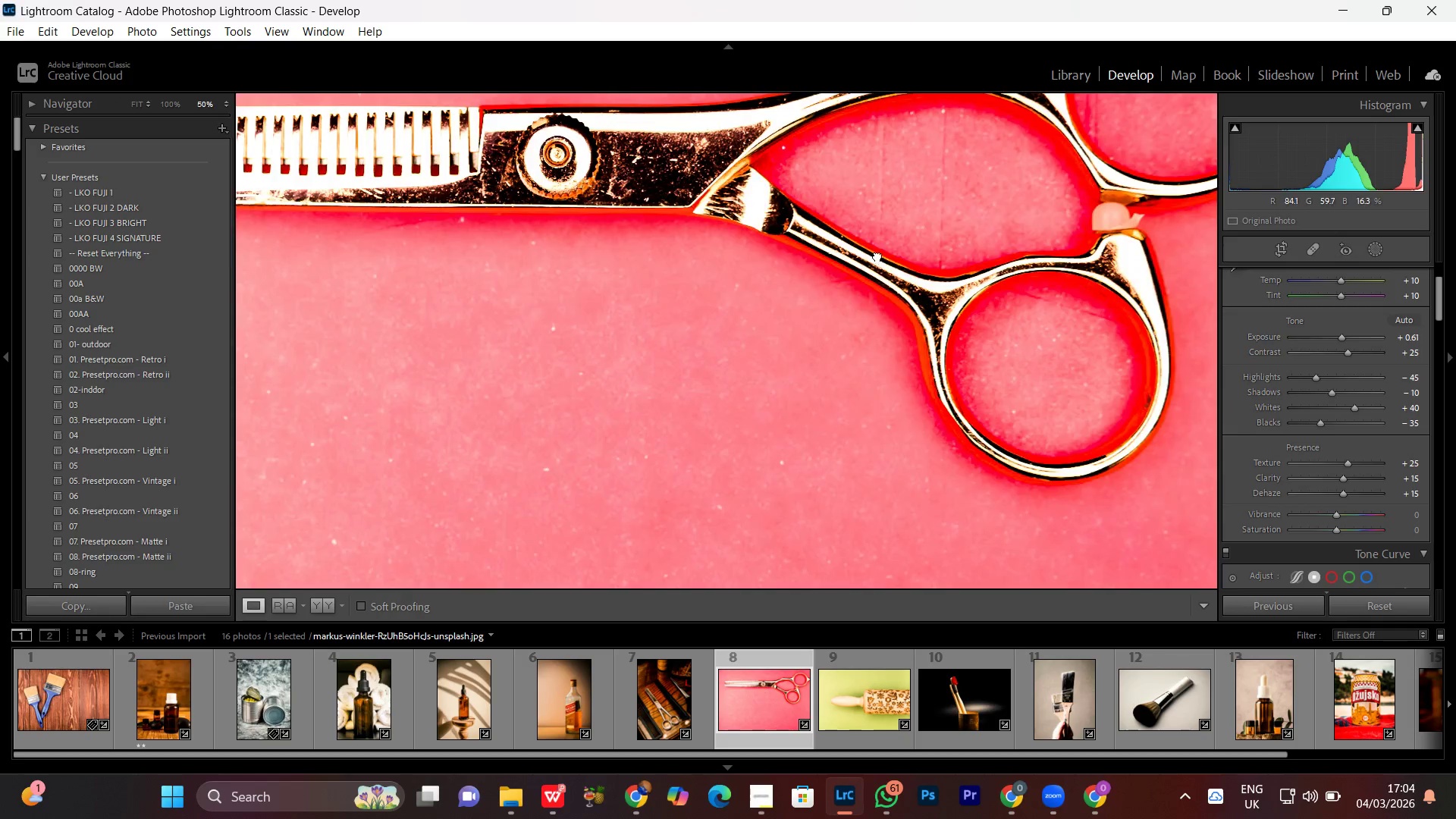 
left_click_drag(start_coordinate=[877, 255], to_coordinate=[701, 444])
 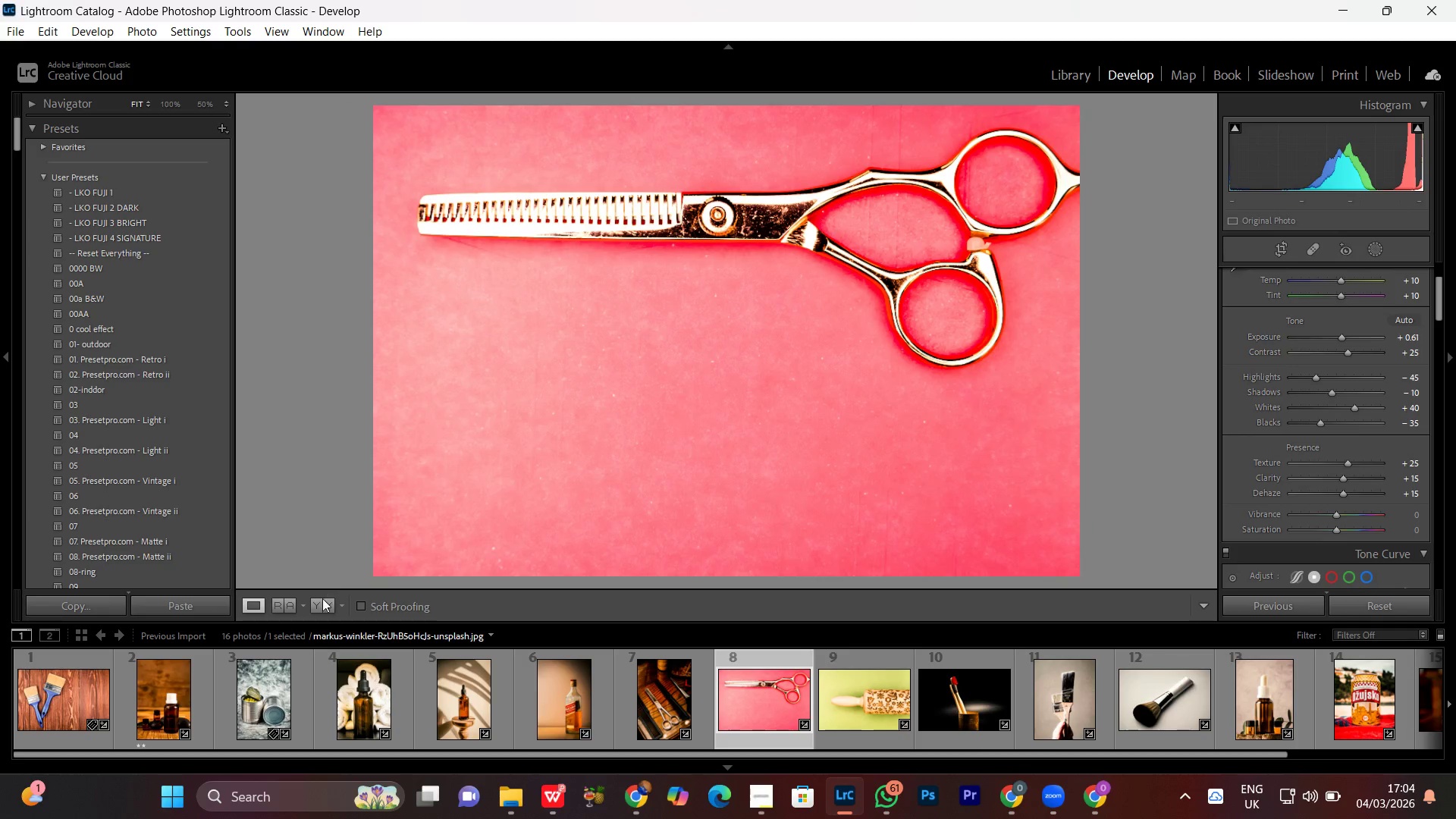 
left_click([322, 604])
 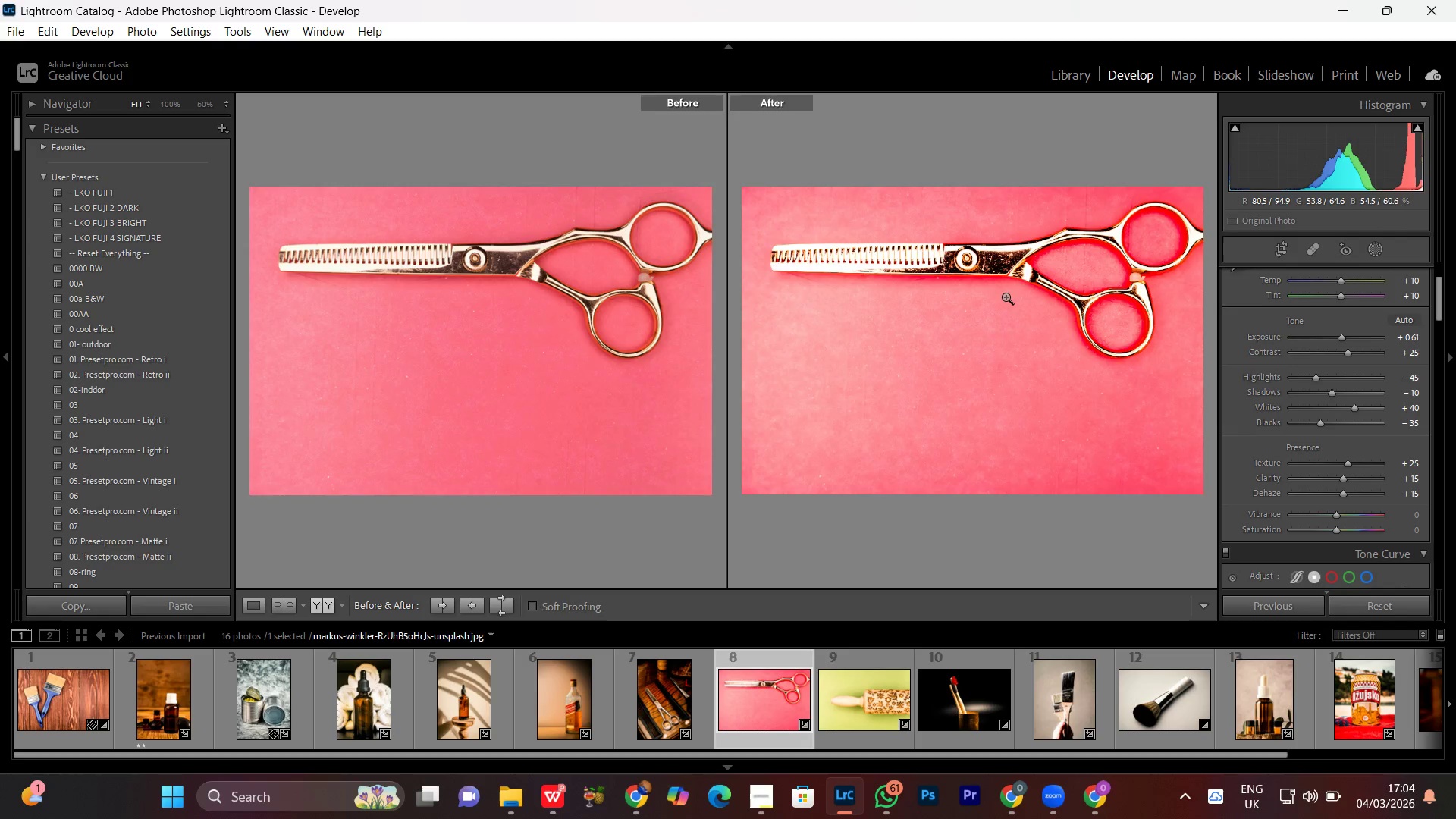 
double_click([1006, 297])
 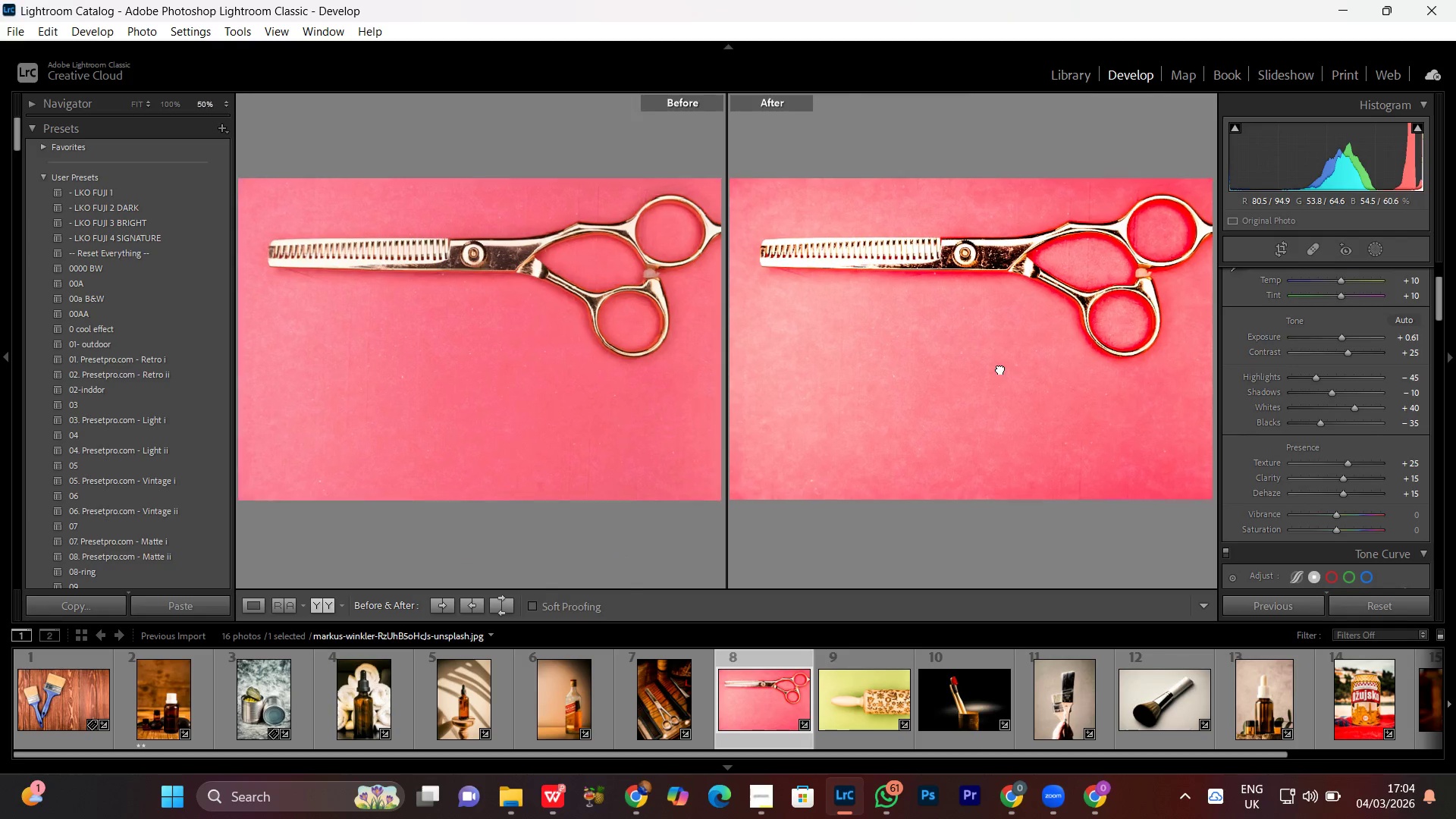 
double_click([1000, 369])
 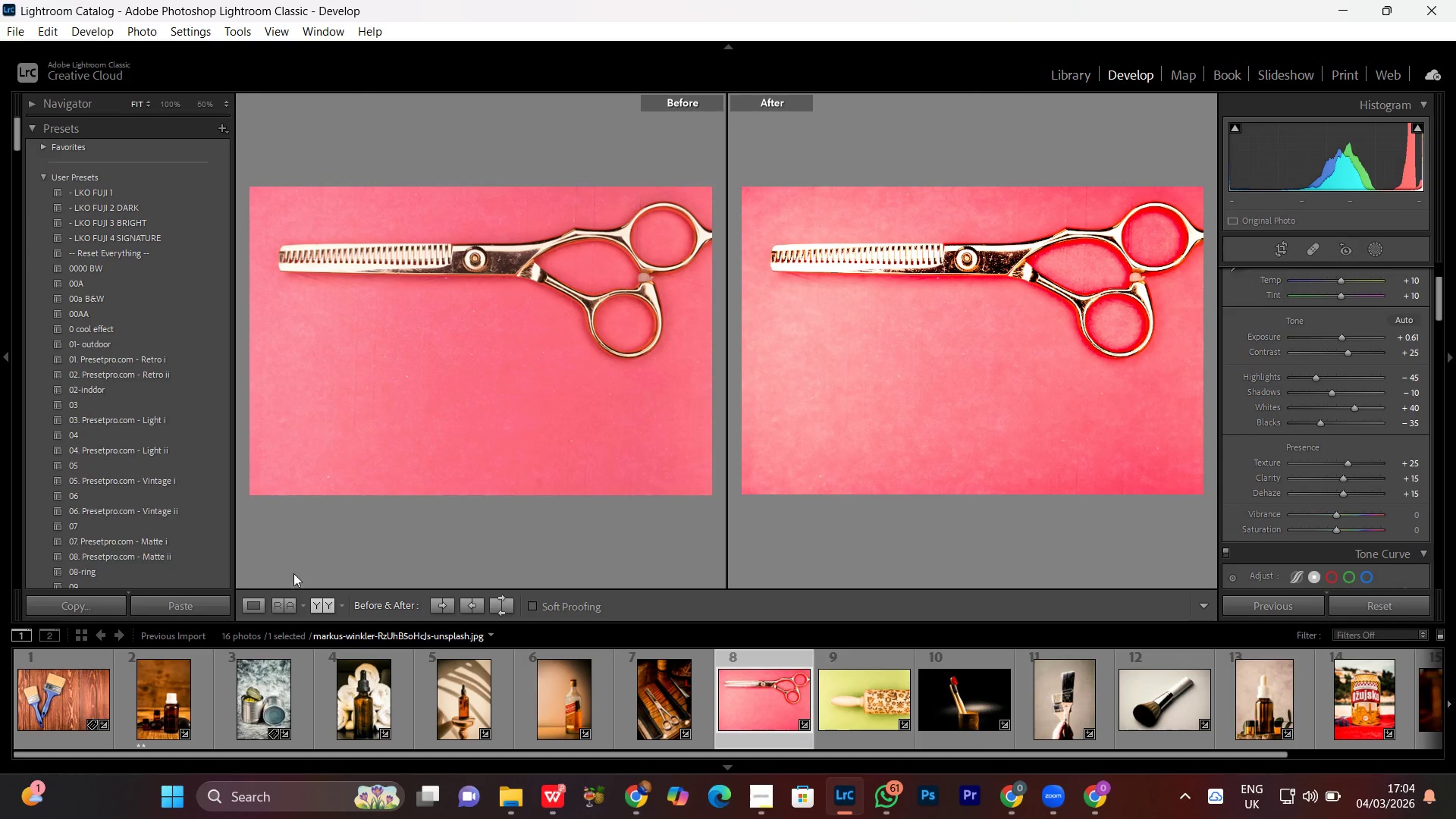 
left_click([252, 601])
 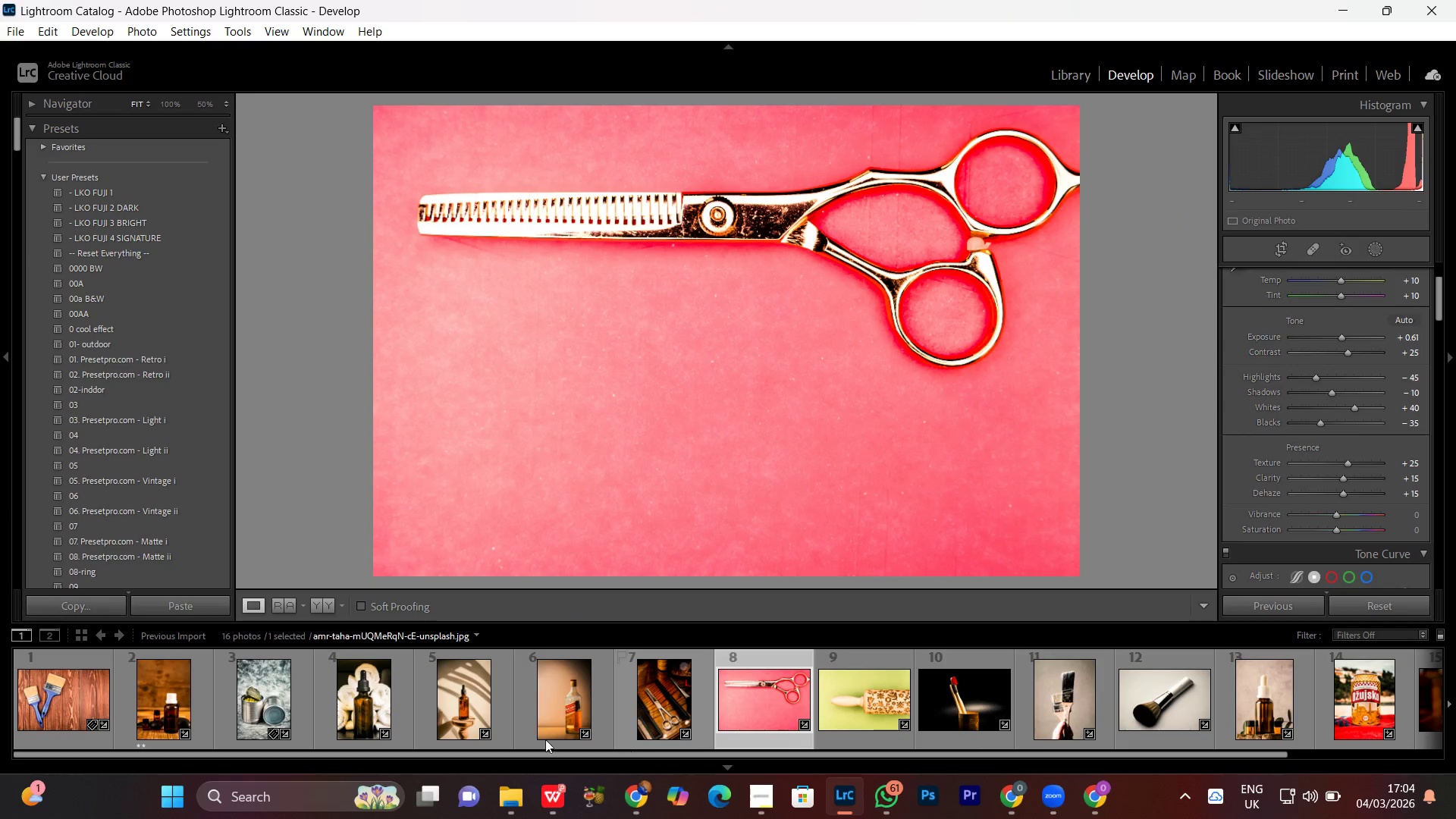 
double_click([553, 721])
 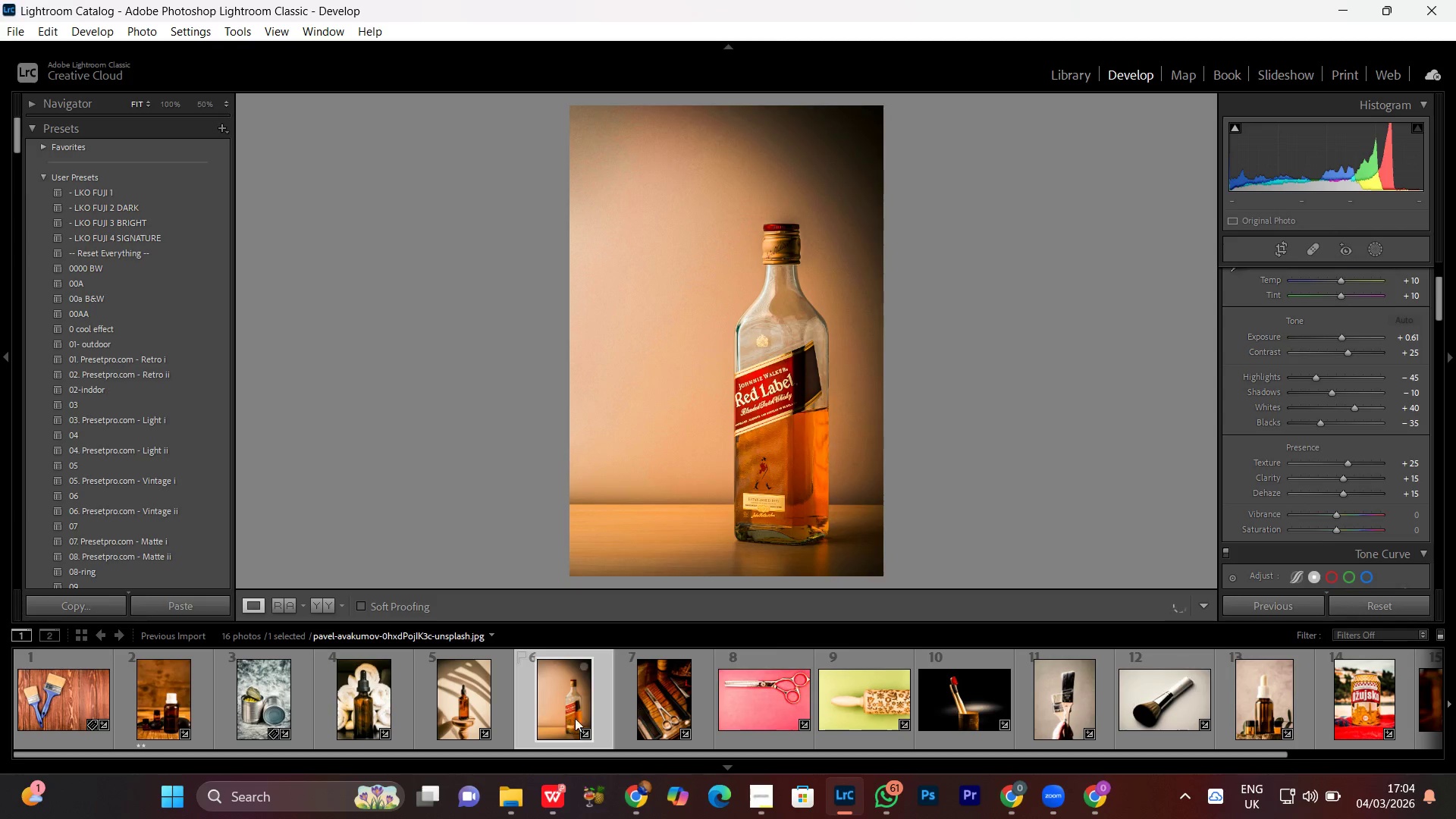 
left_click([1377, 245])
 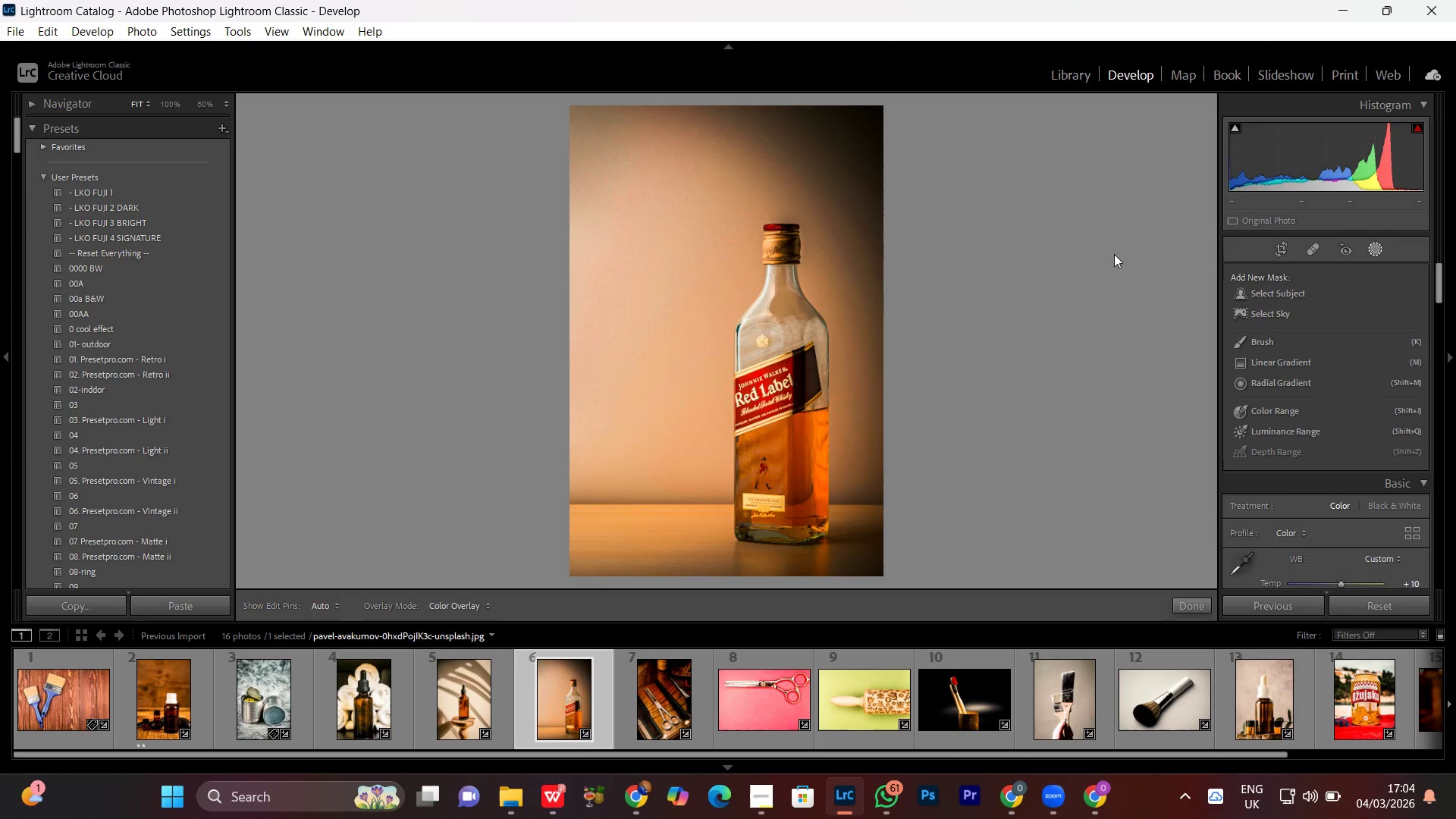 
left_click([1288, 287])
 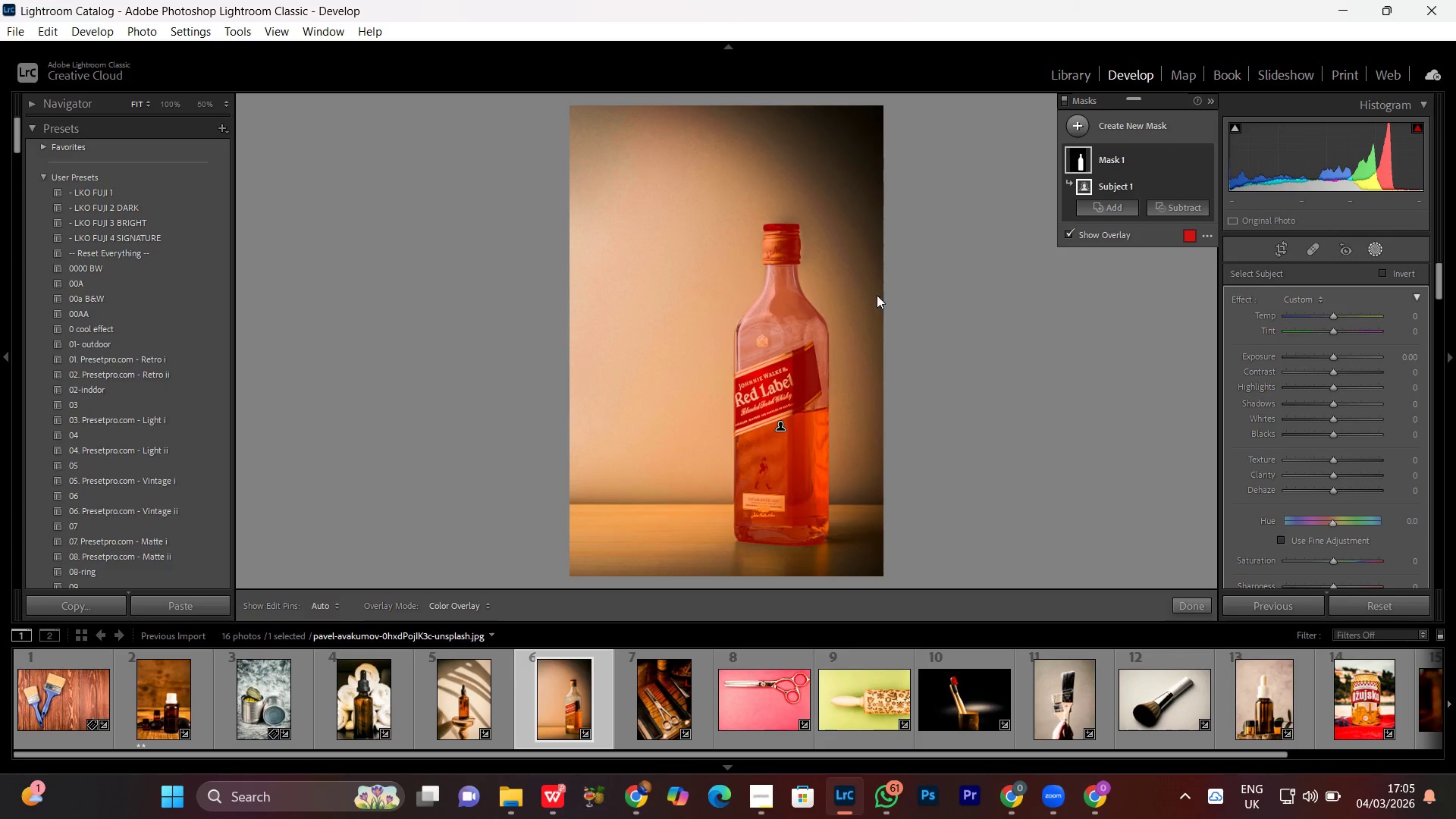 
wait(24.39)
 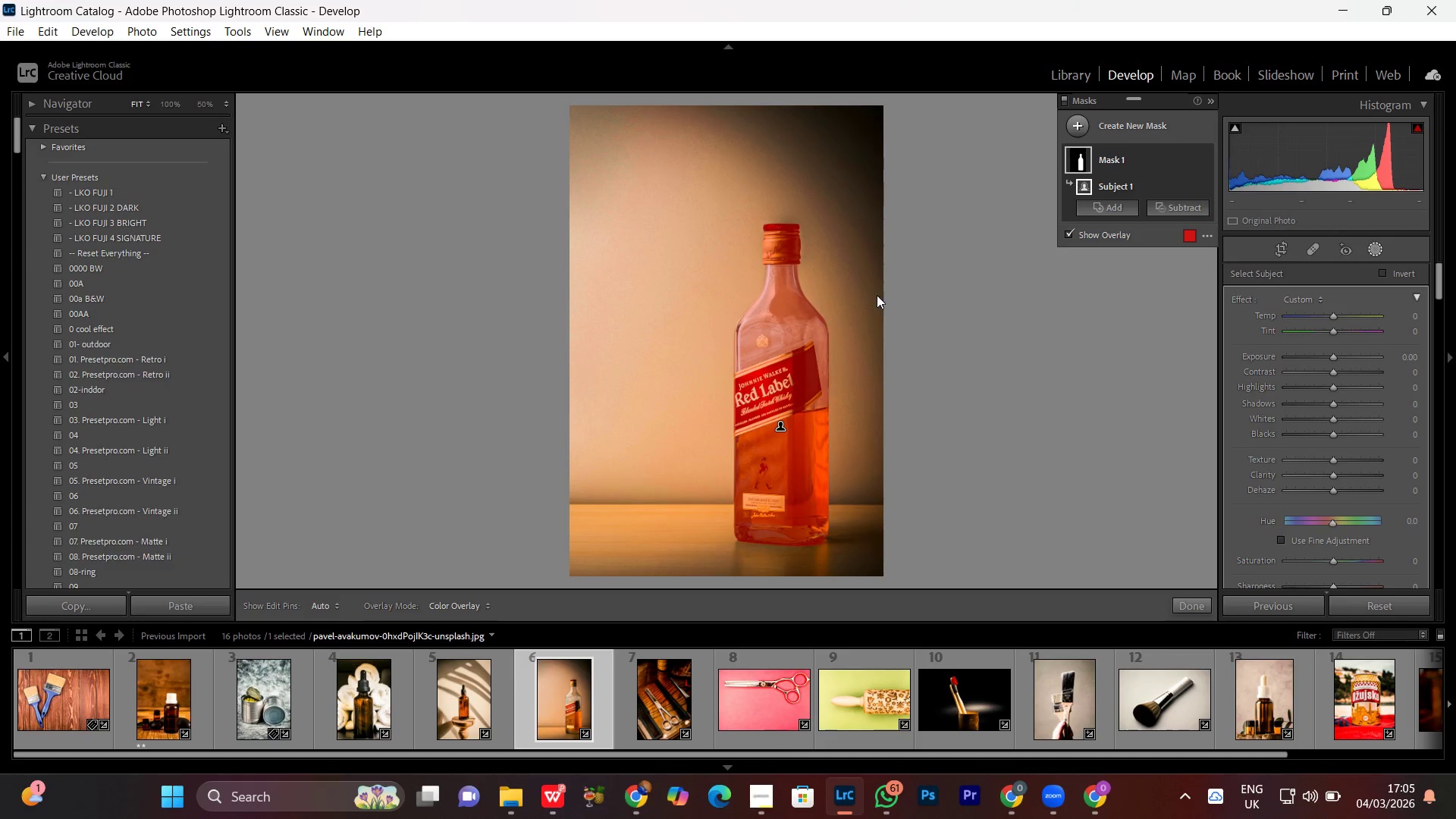 
left_click([1333, 358])
 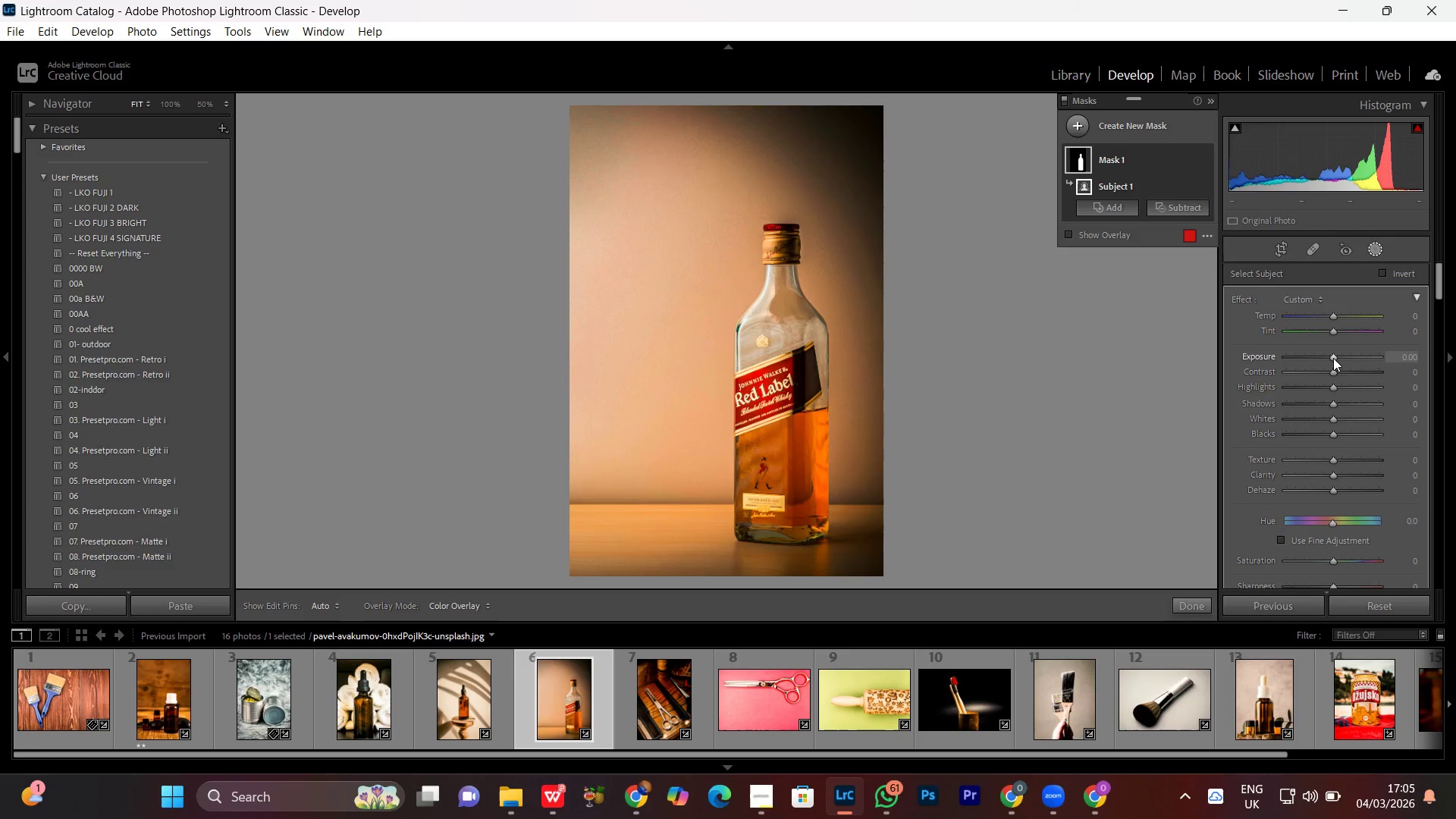 
scroll: coordinate [1333, 358], scroll_direction: up, amount: 5.0
 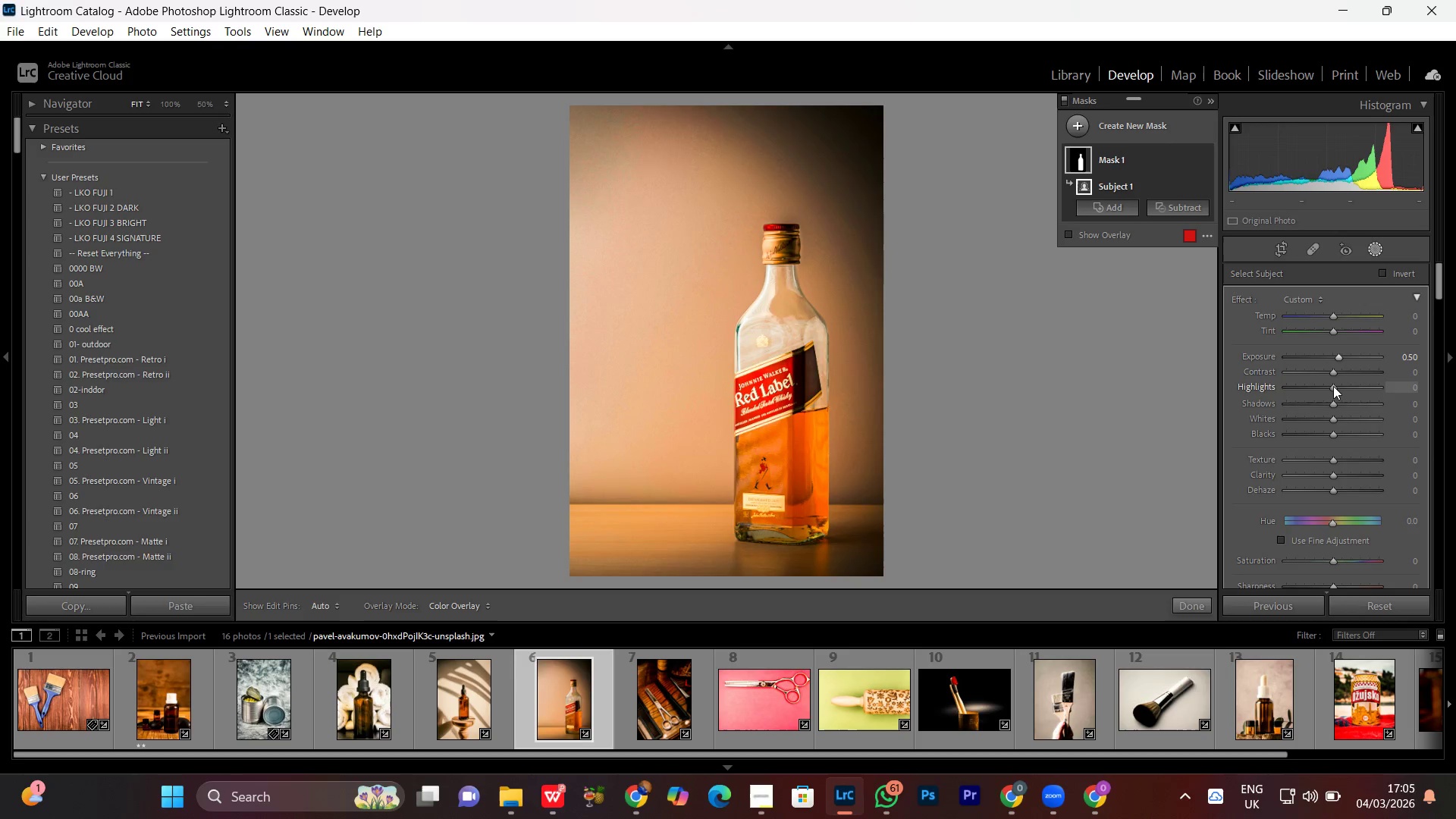 
left_click([1332, 386])
 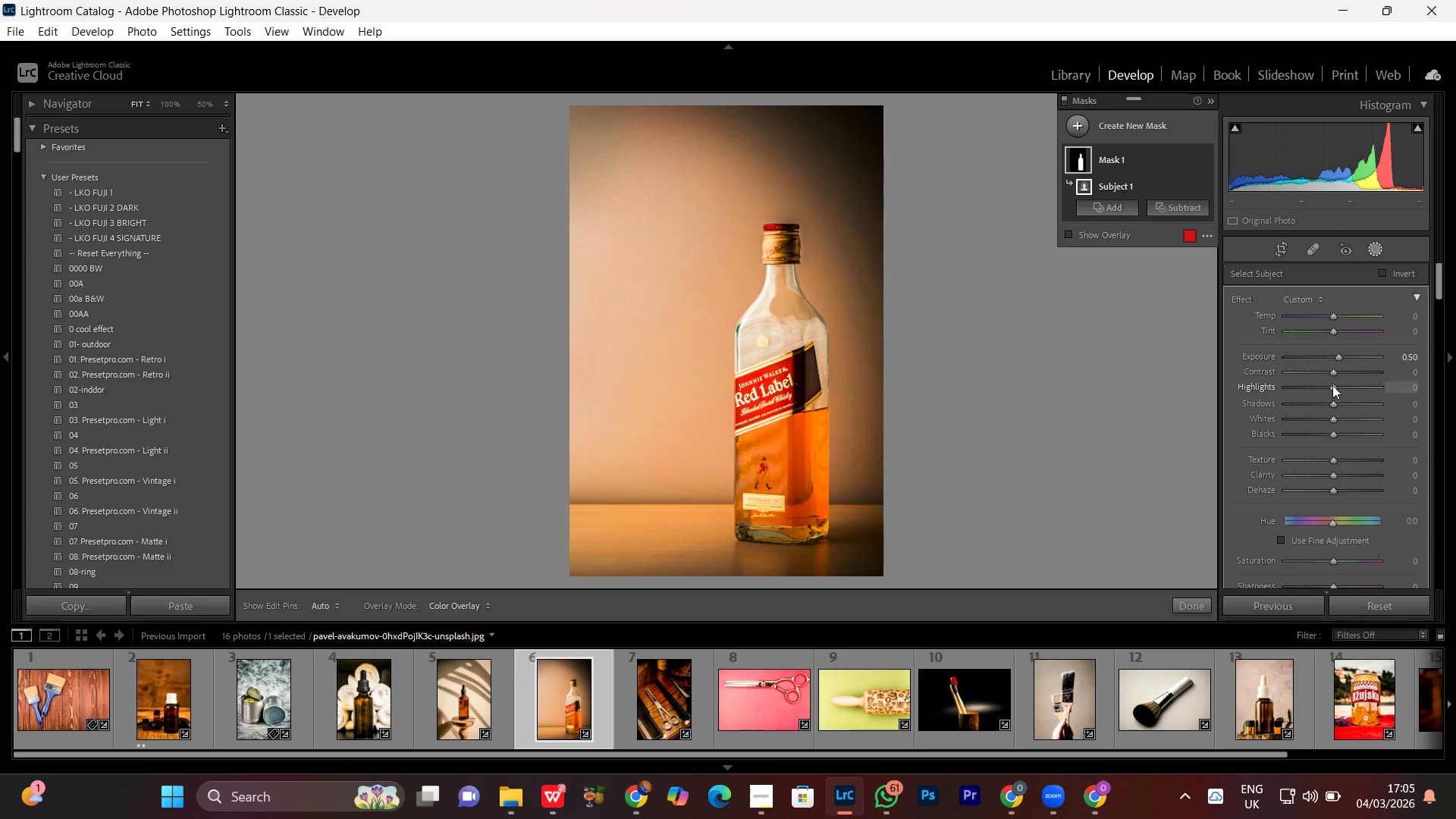 
scroll: coordinate [1332, 385], scroll_direction: up, amount: 12.0
 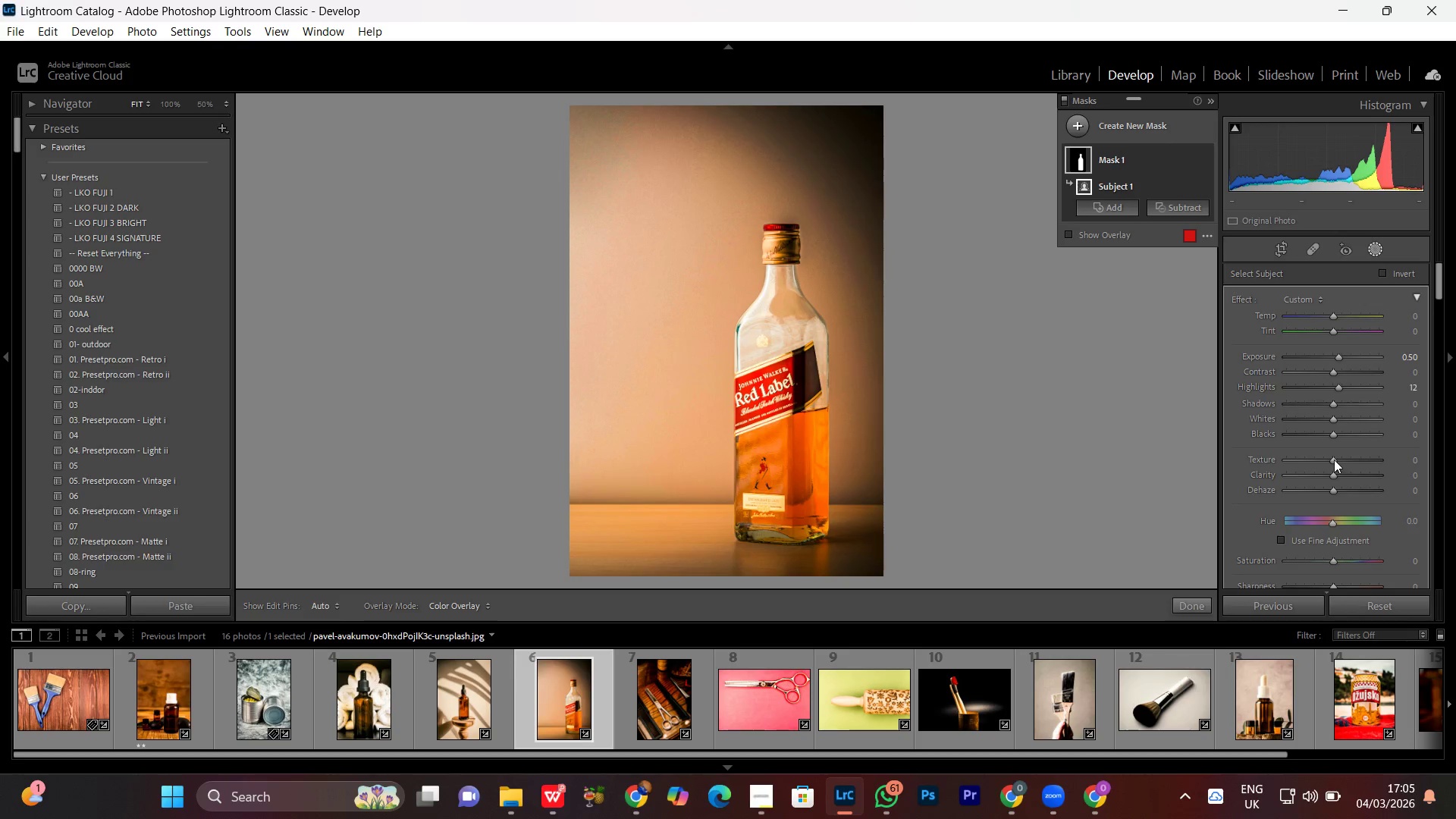 
left_click([1331, 460])
 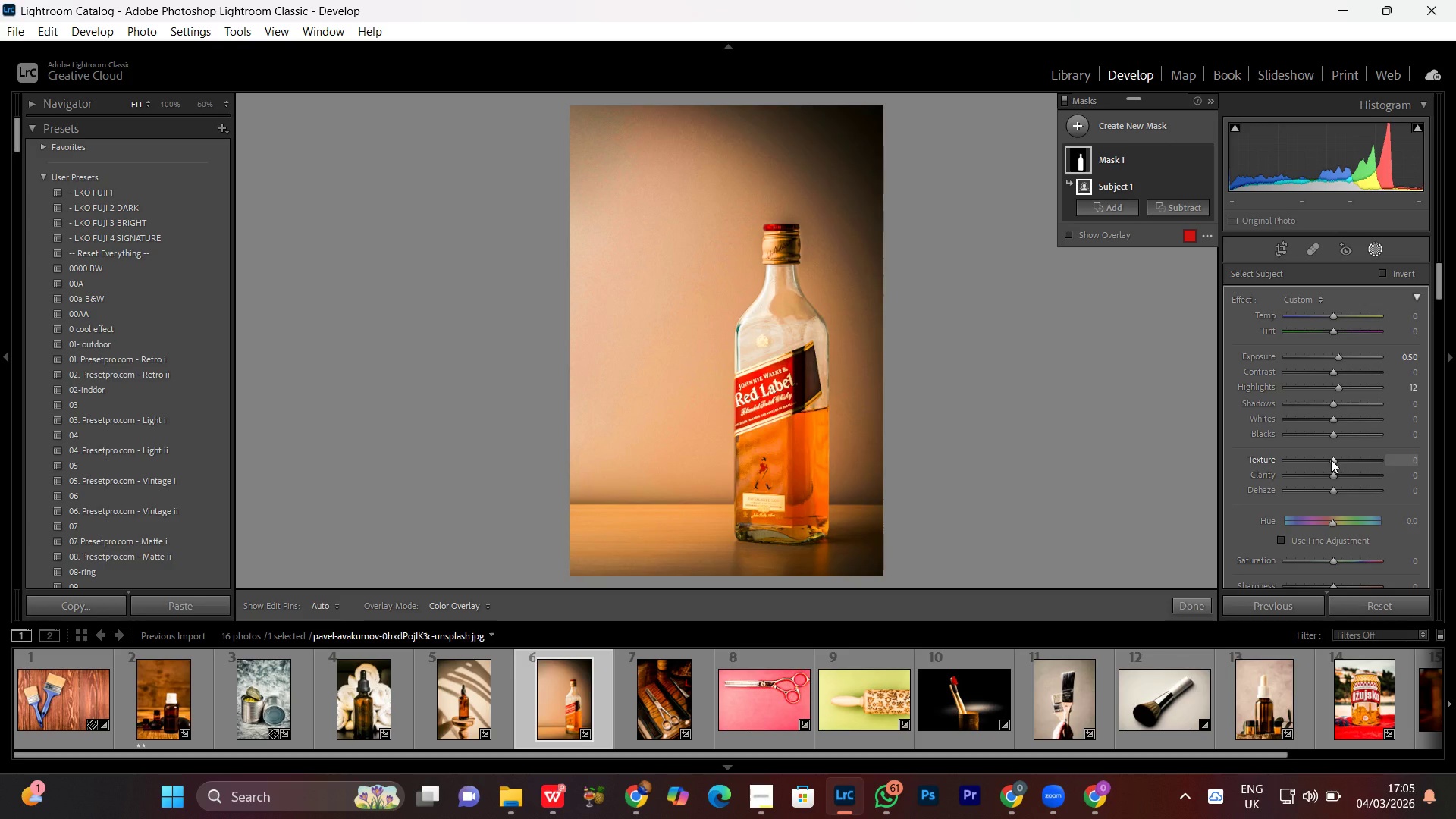 
scroll: coordinate [1333, 460], scroll_direction: up, amount: 10.0
 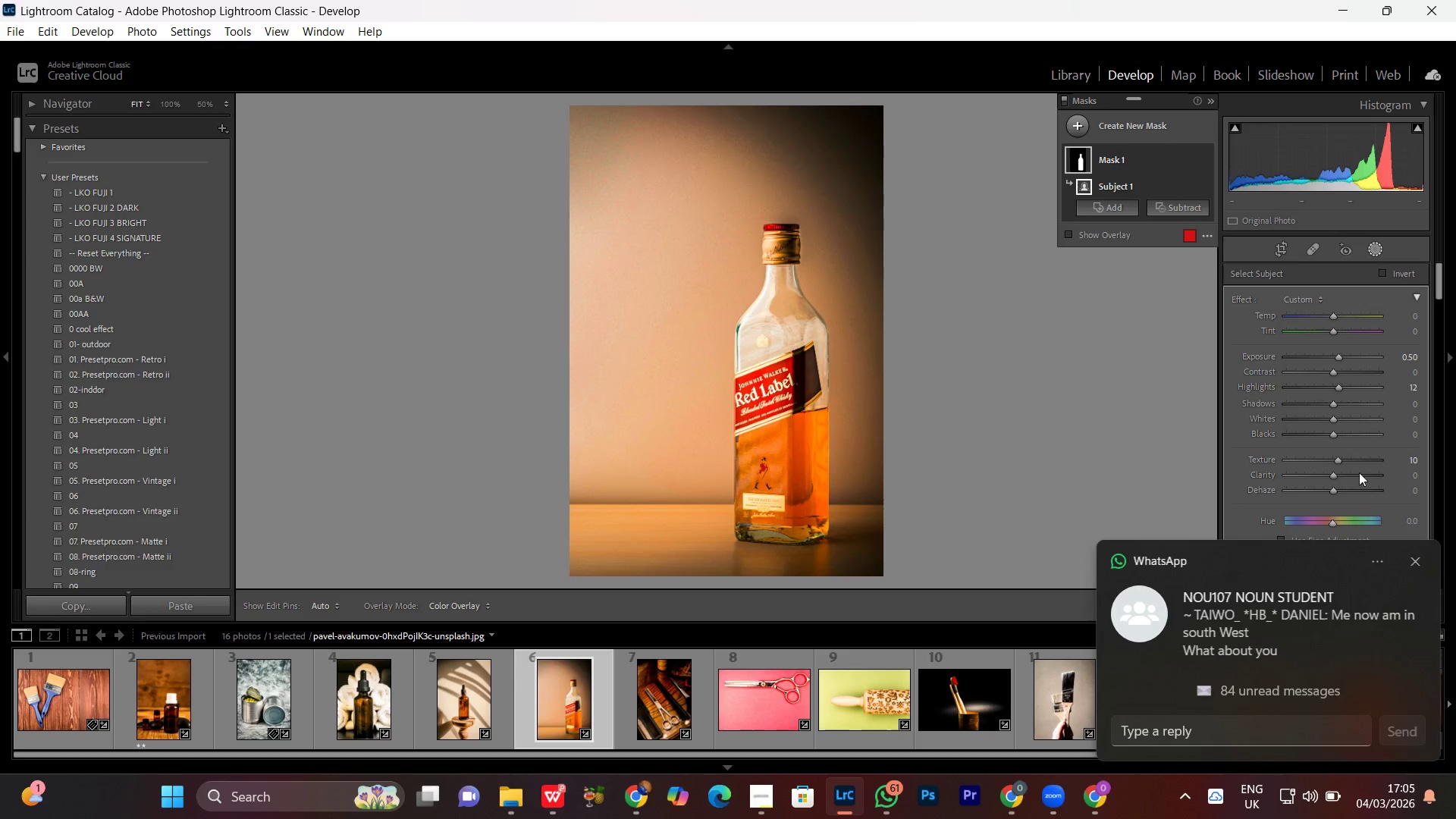 
scroll: coordinate [1359, 432], scroll_direction: down, amount: 1.0
 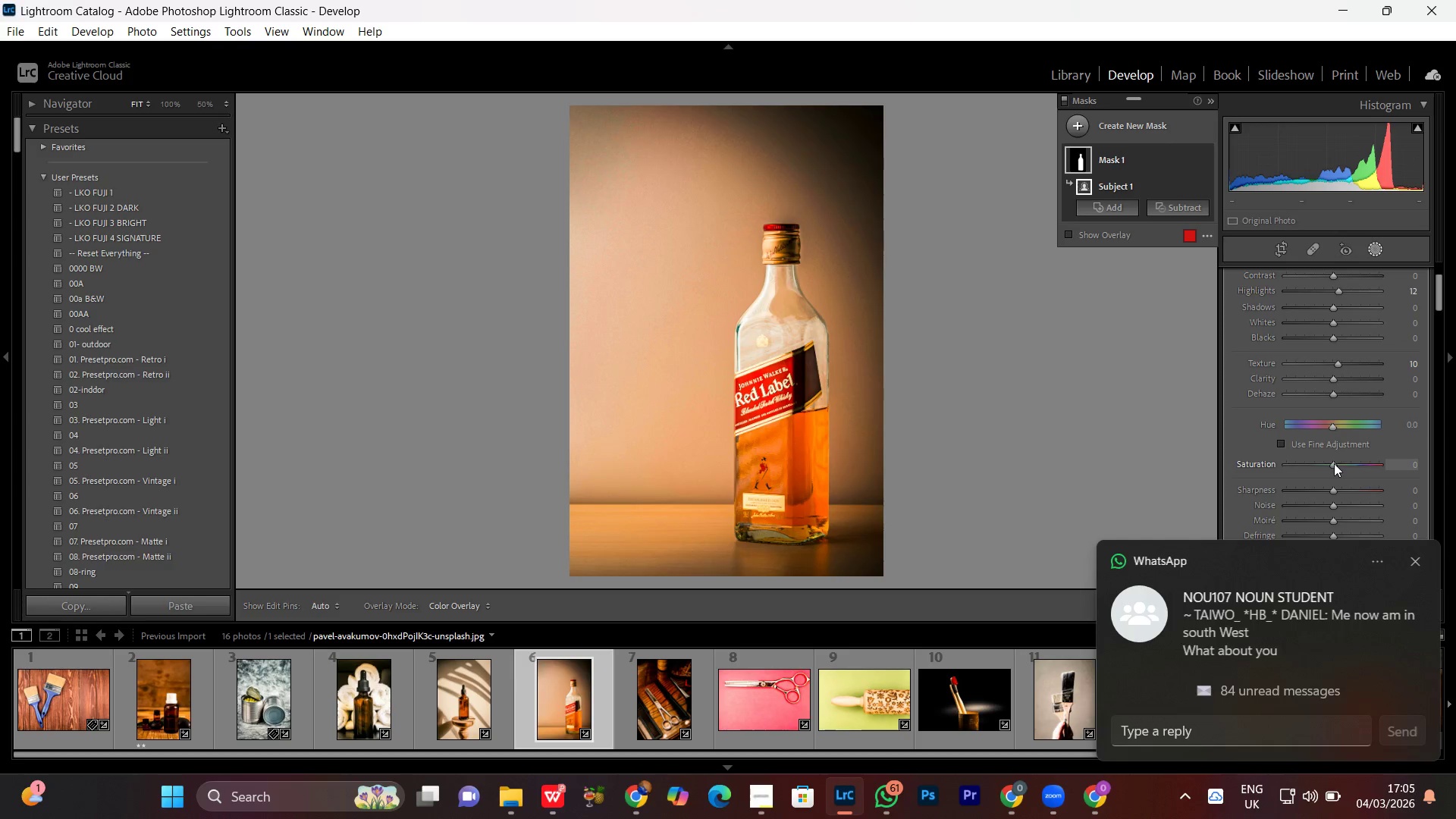 
left_click([1334, 463])
 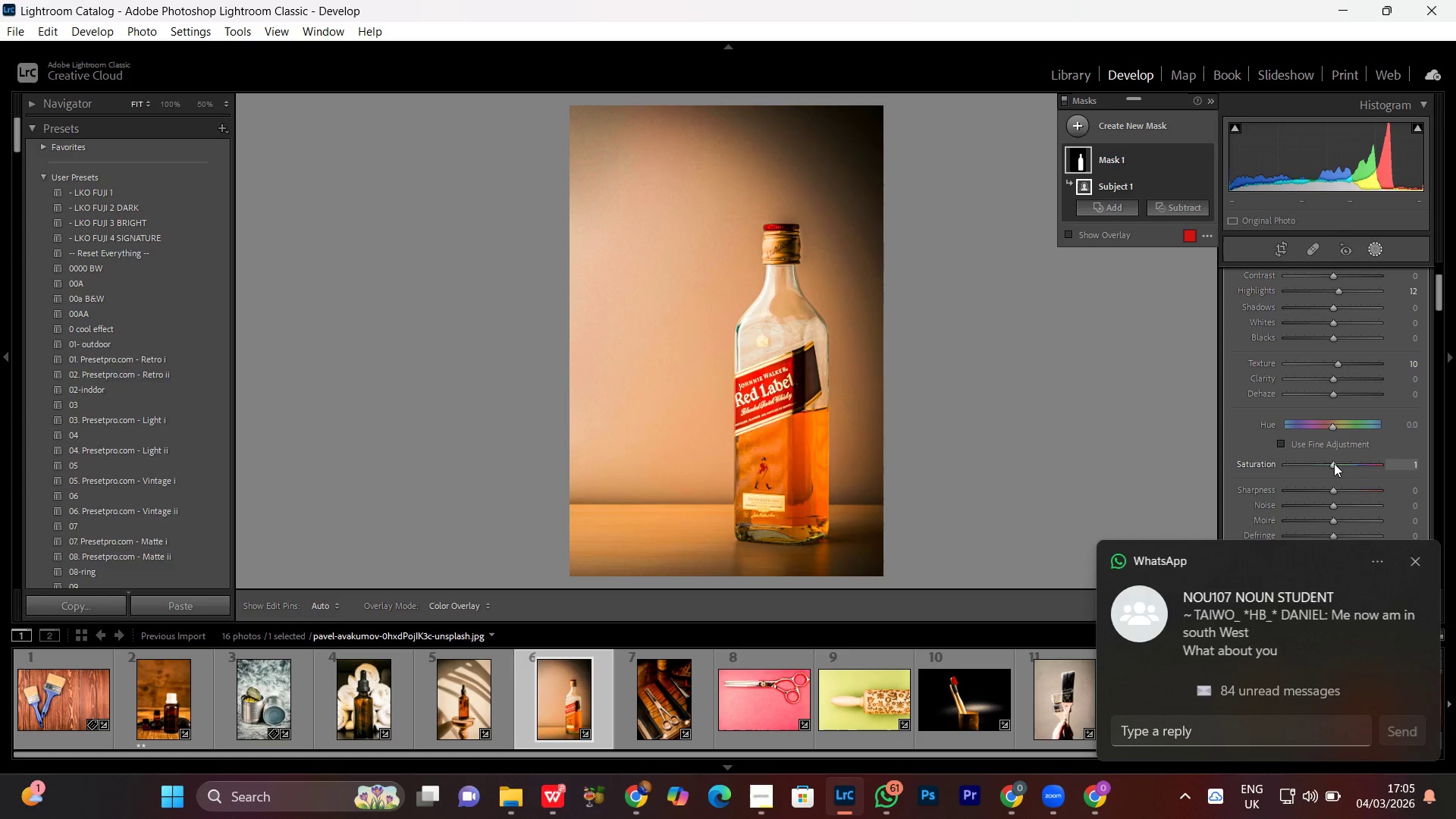 
scroll: coordinate [1334, 463], scroll_direction: up, amount: 10.0
 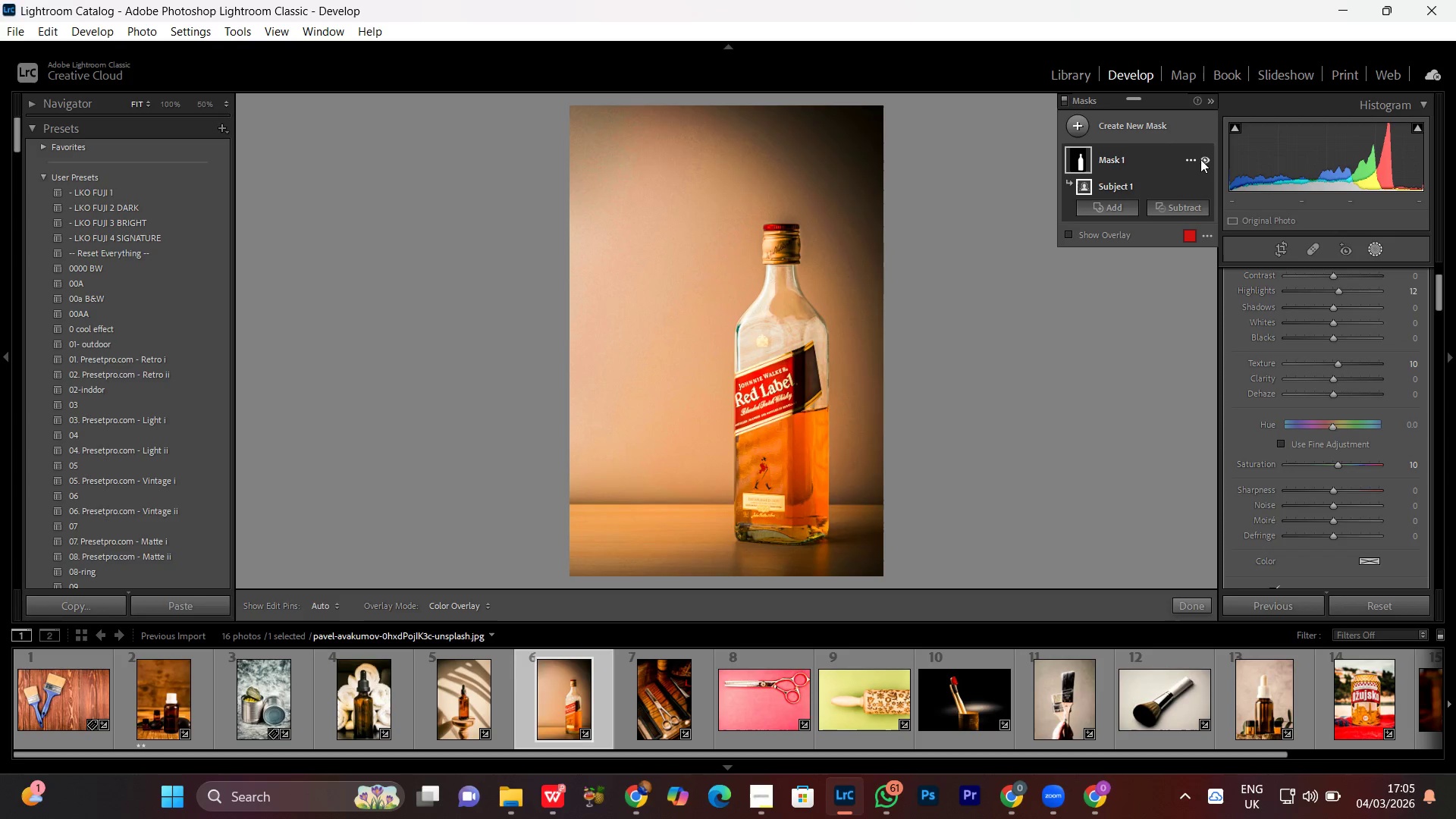 
left_click([1200, 158])
 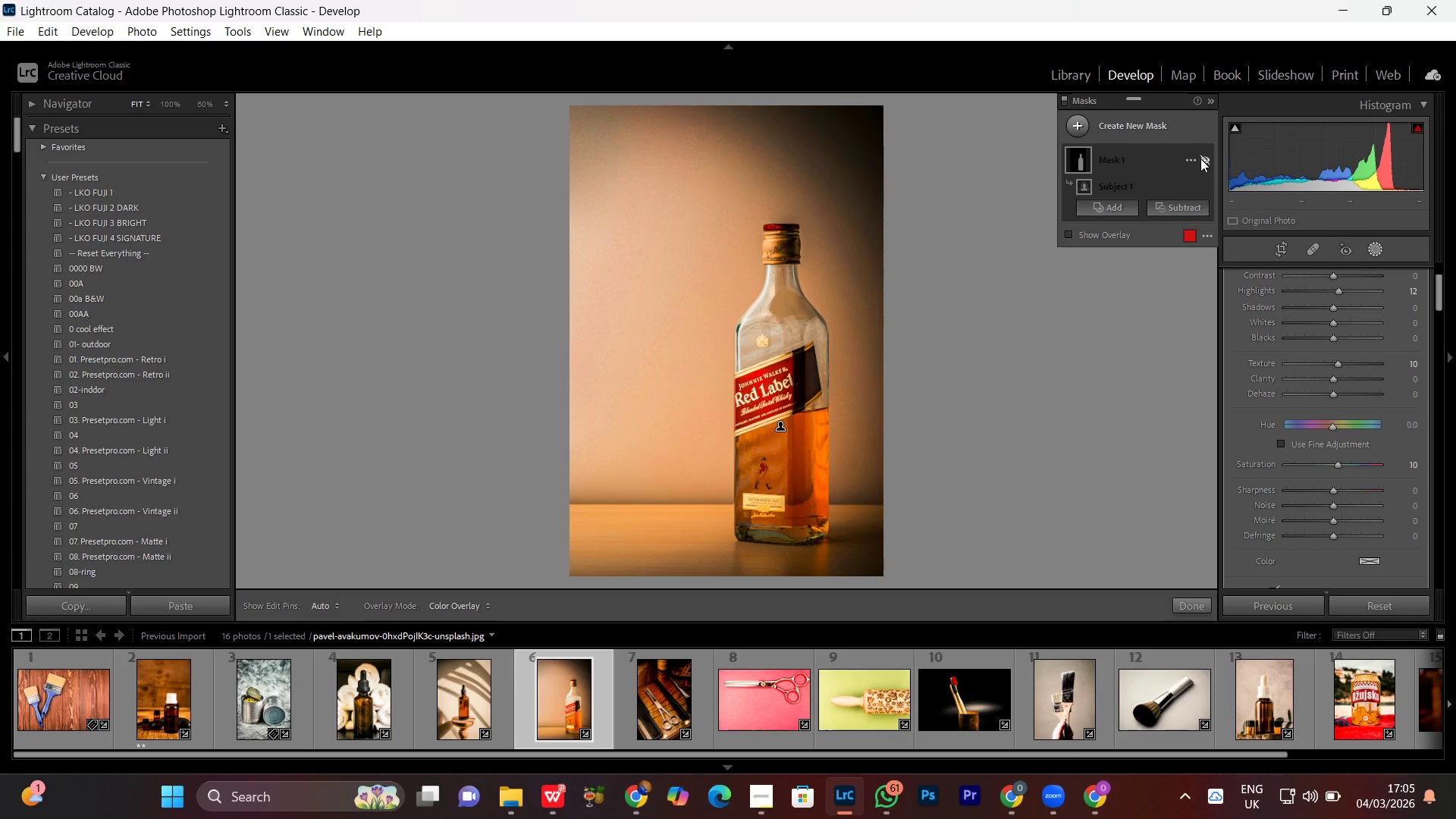 
left_click([1200, 158])
 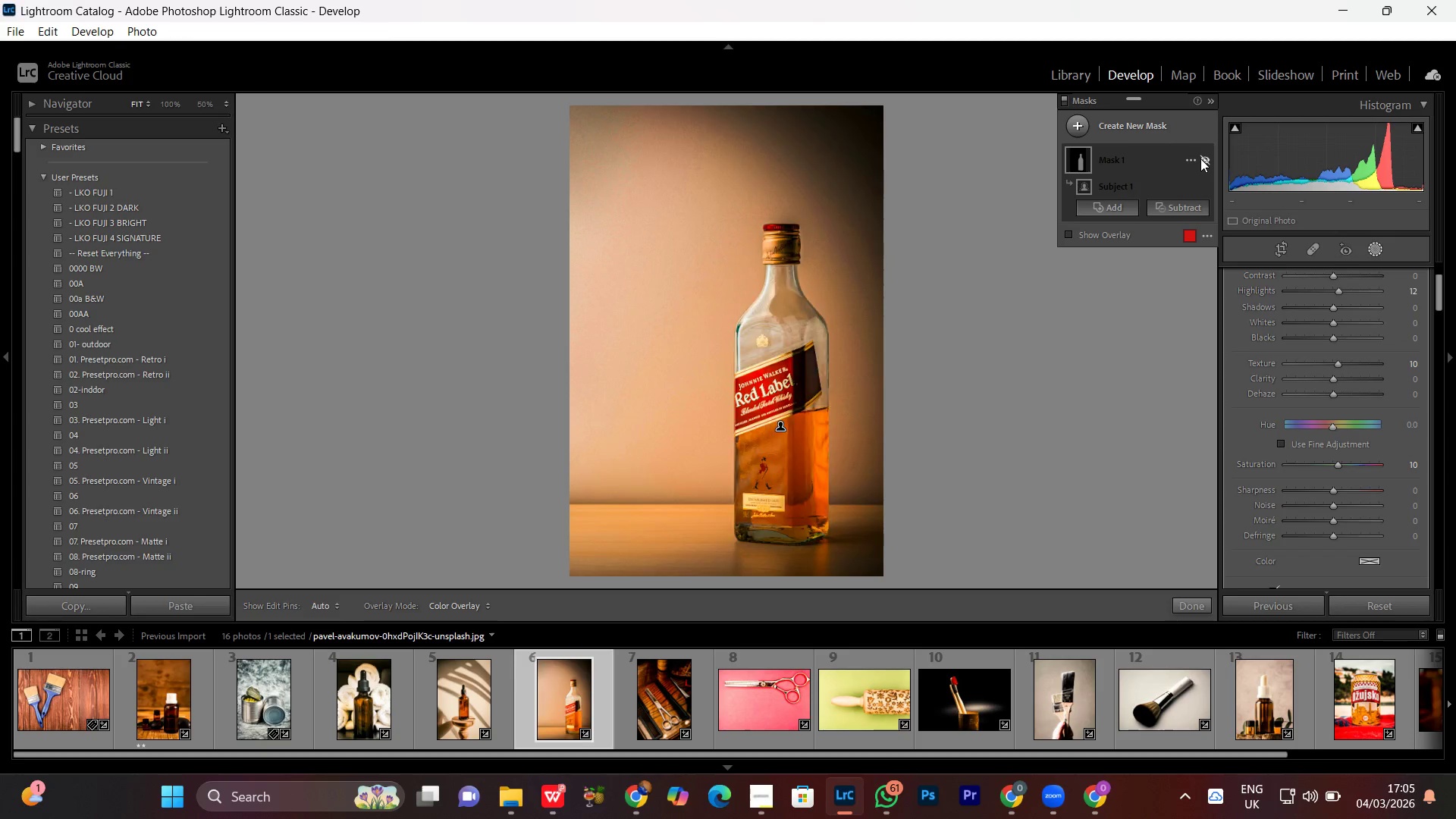 
double_click([1200, 158])
 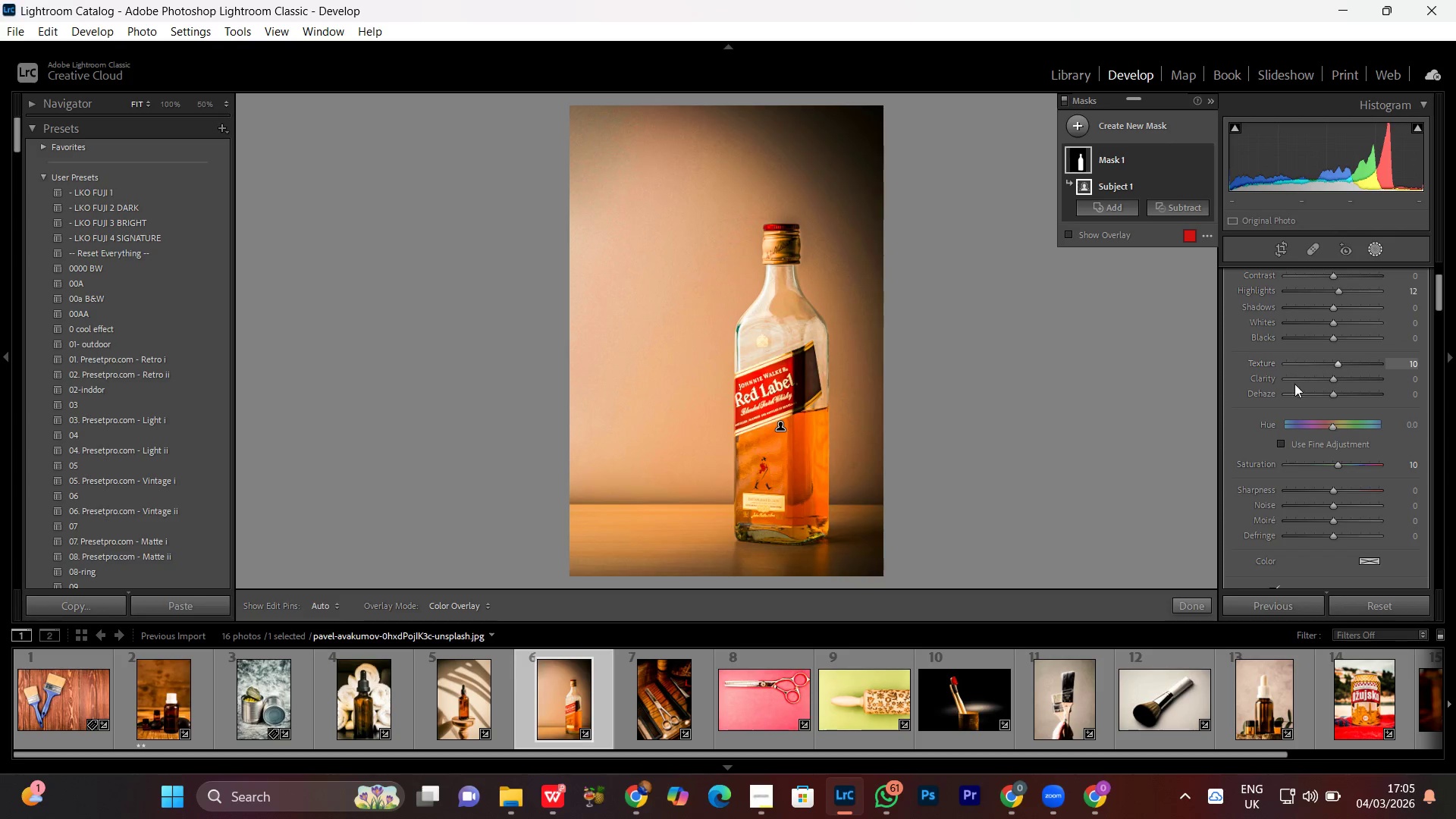 
scroll: coordinate [1357, 375], scroll_direction: up, amount: 1.0
 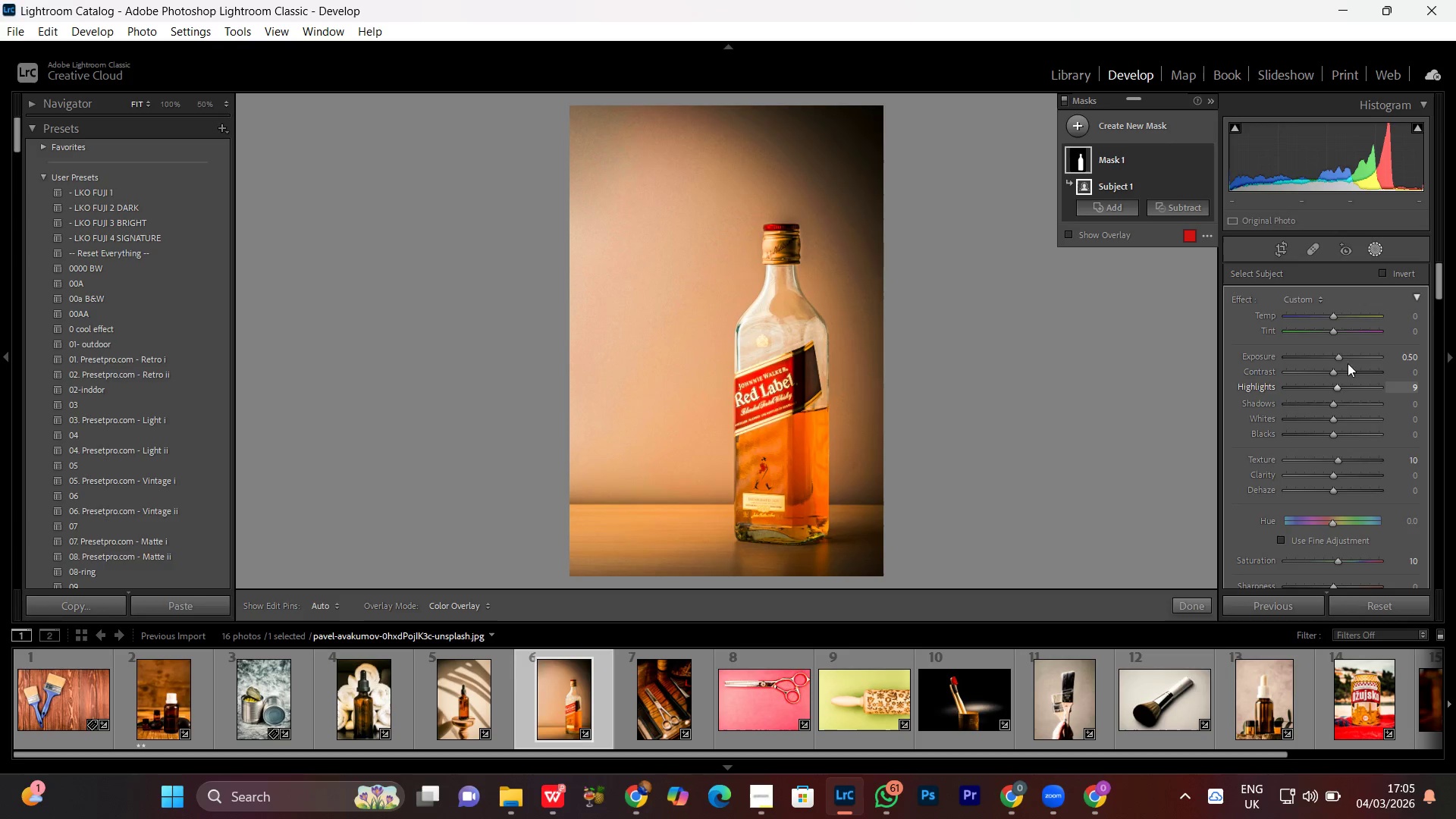 
left_click_drag(start_coordinate=[1336, 388], to_coordinate=[1342, 390])
 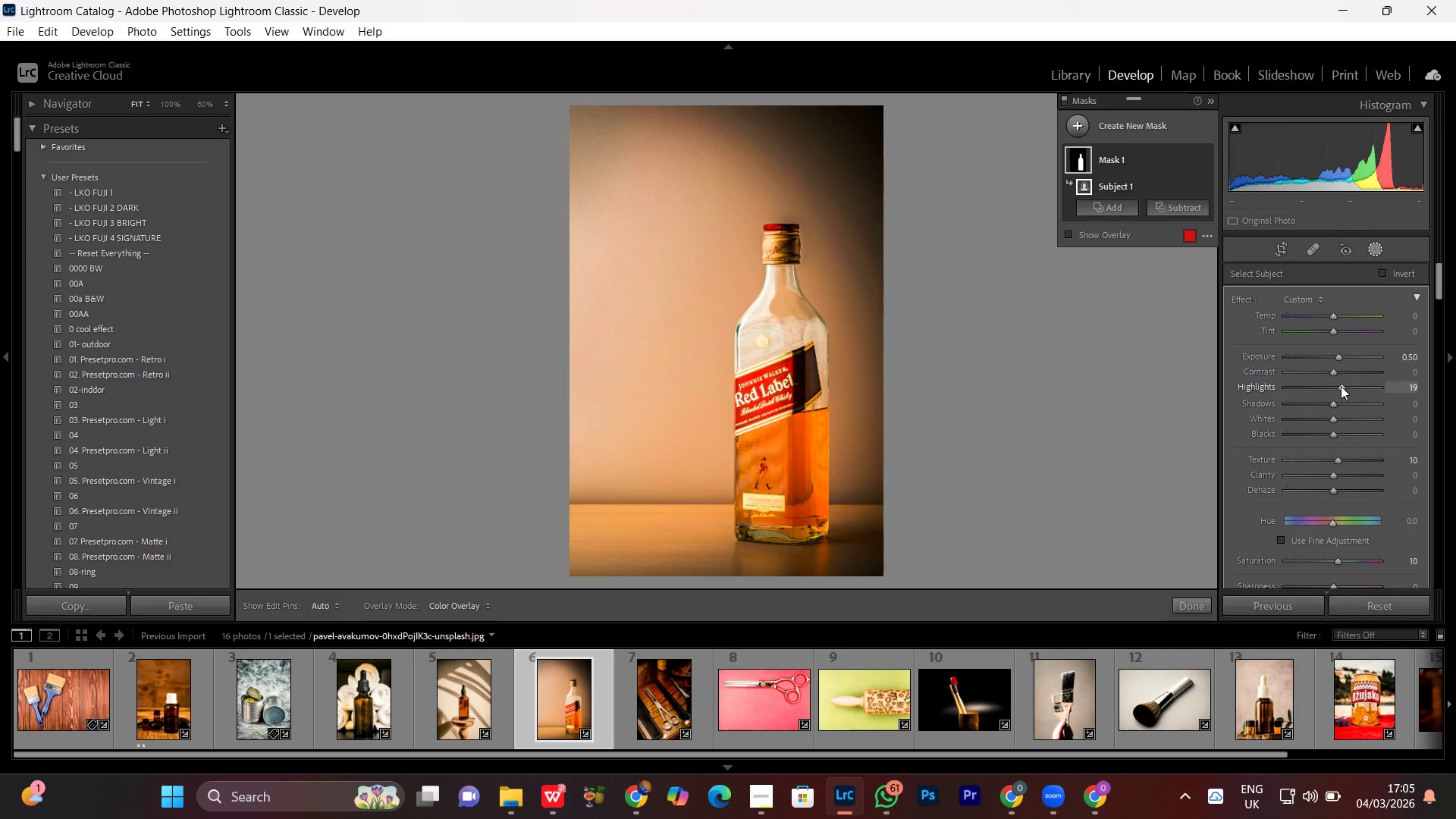 
scroll: coordinate [1341, 386], scroll_direction: down, amount: 2.0
 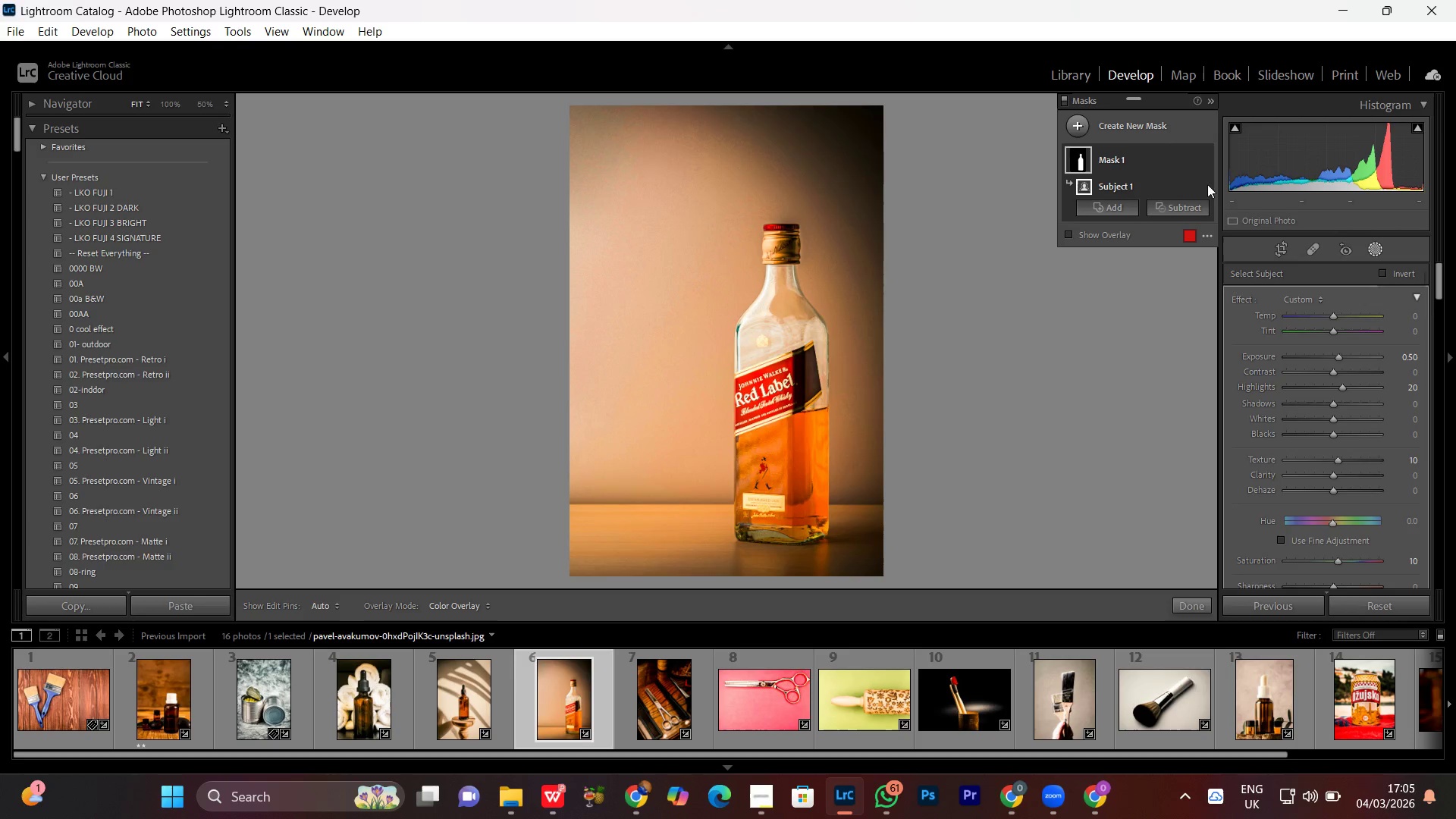 
left_click([1141, 124])
 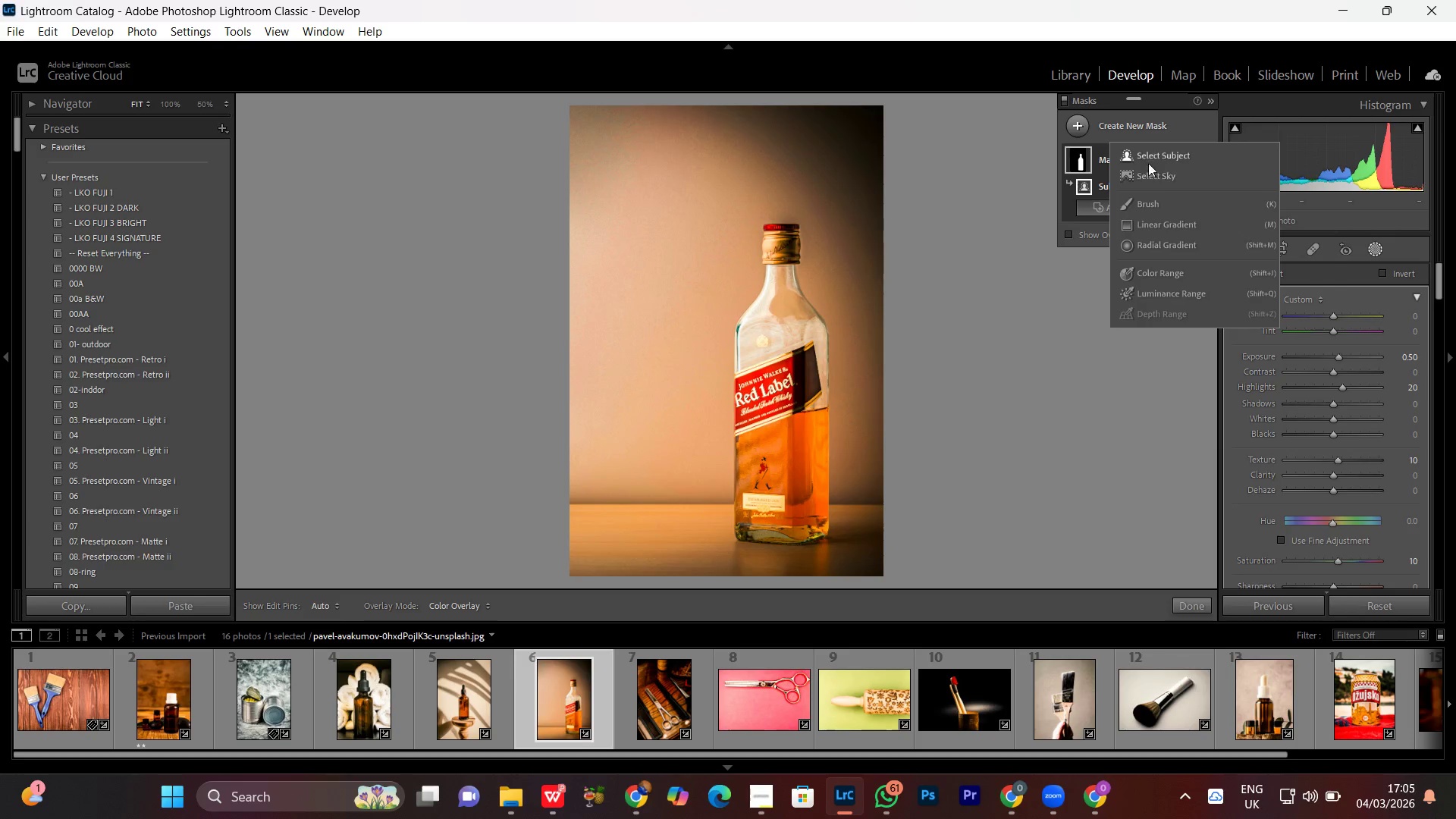 
left_click([1156, 152])
 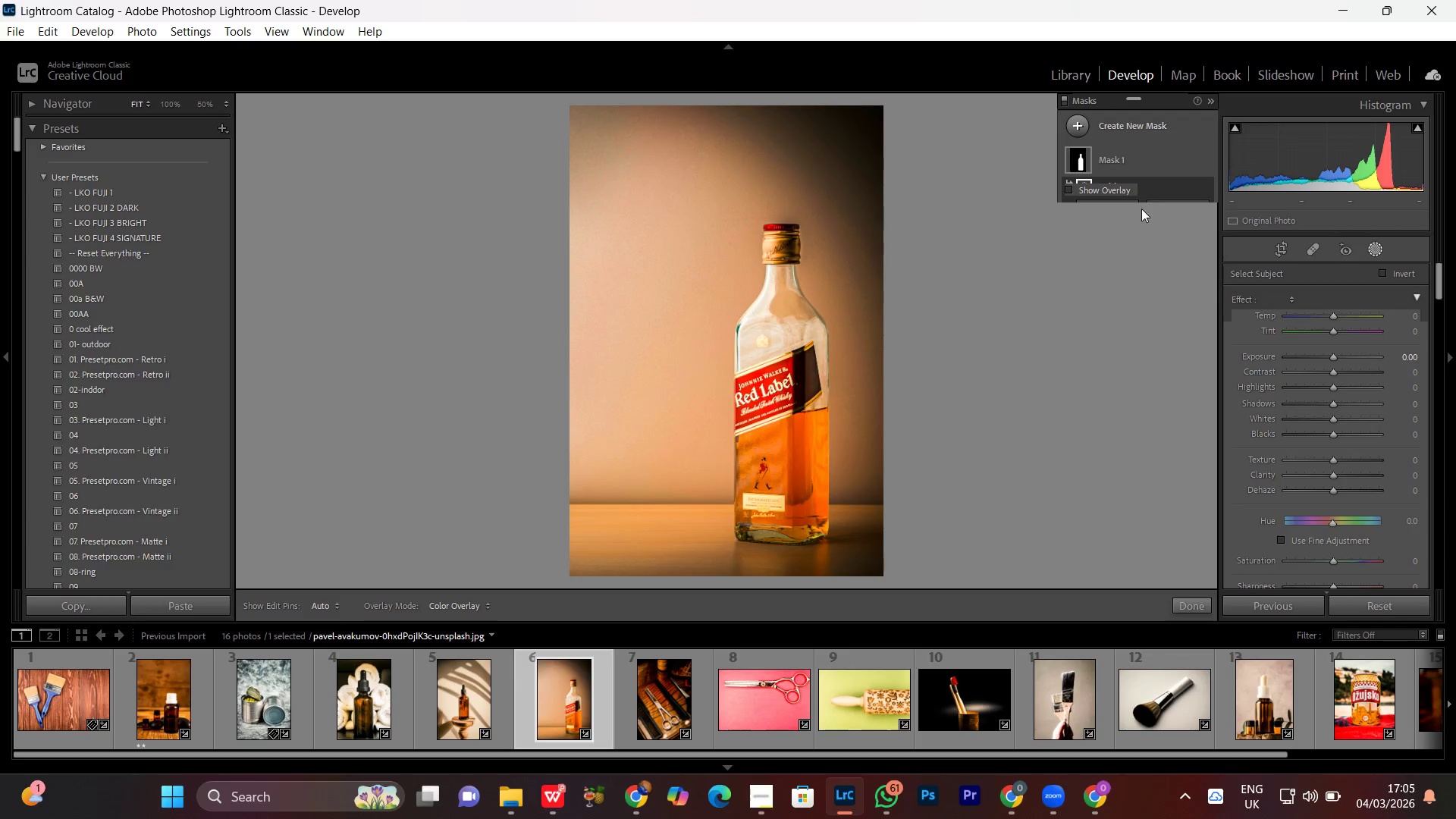 
mouse_move([1148, 223])
 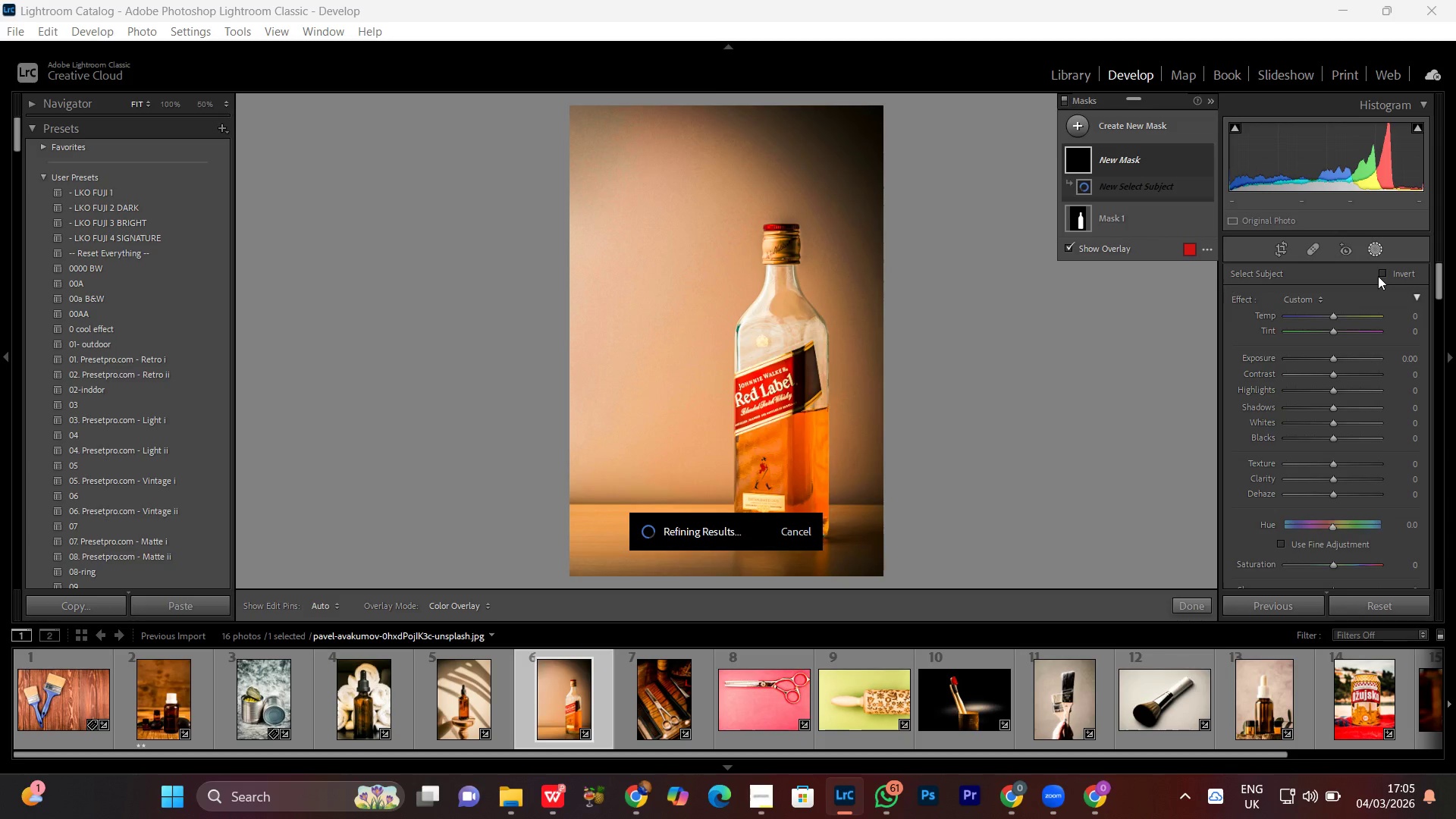 
wait(13.94)
 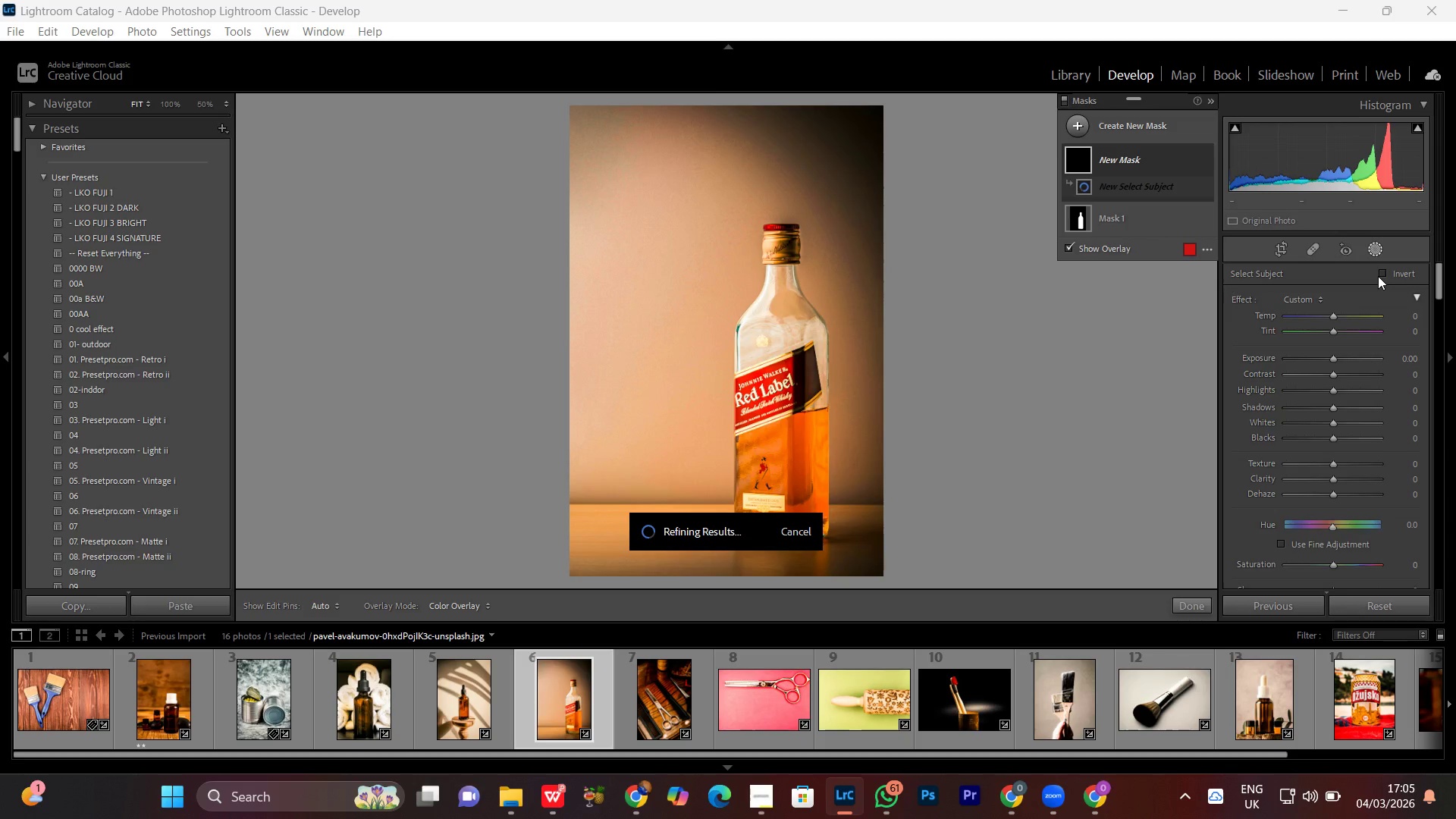 
left_click([1384, 269])
 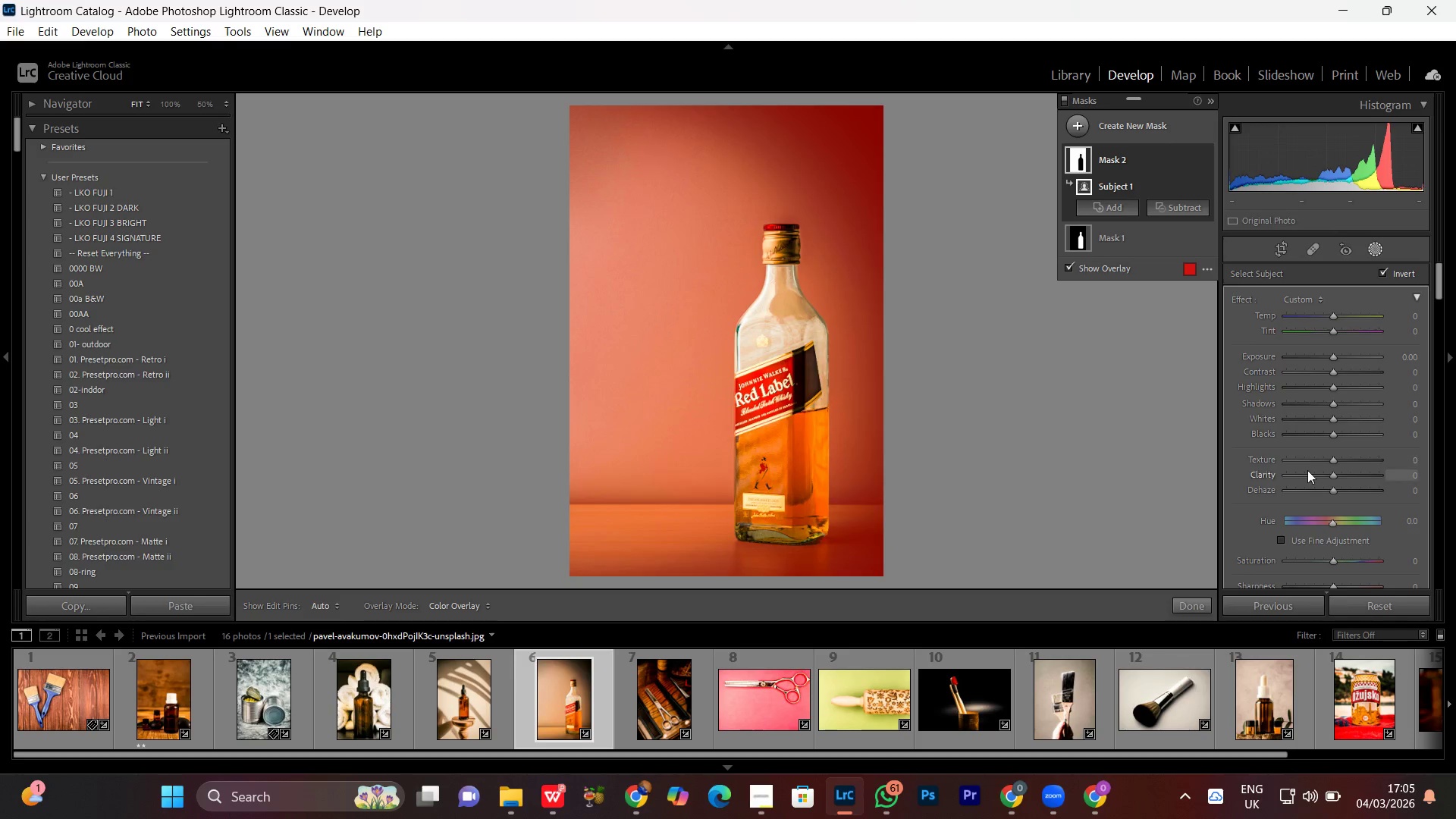 
left_click([1305, 462])
 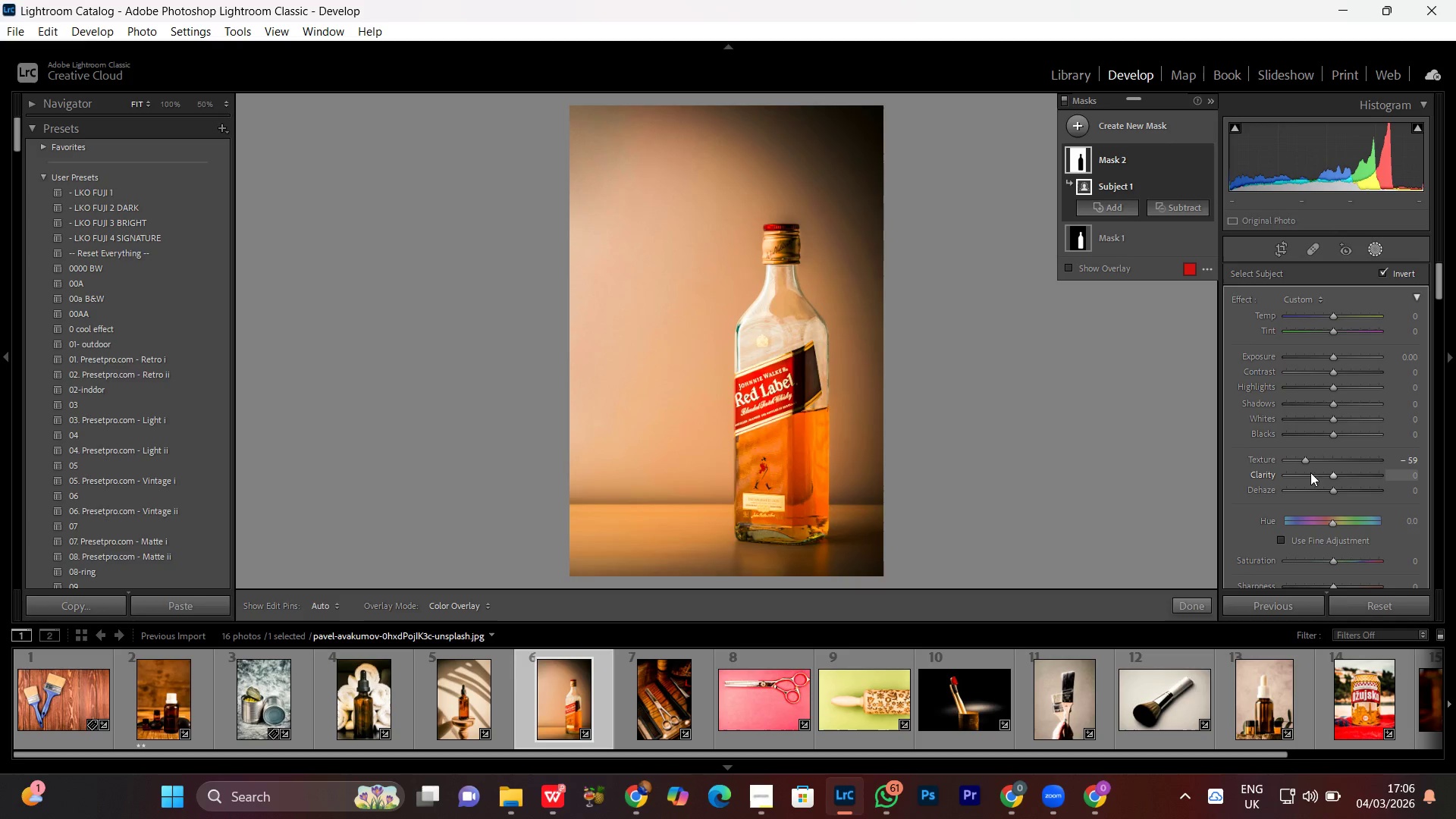 
left_click([1318, 475])
 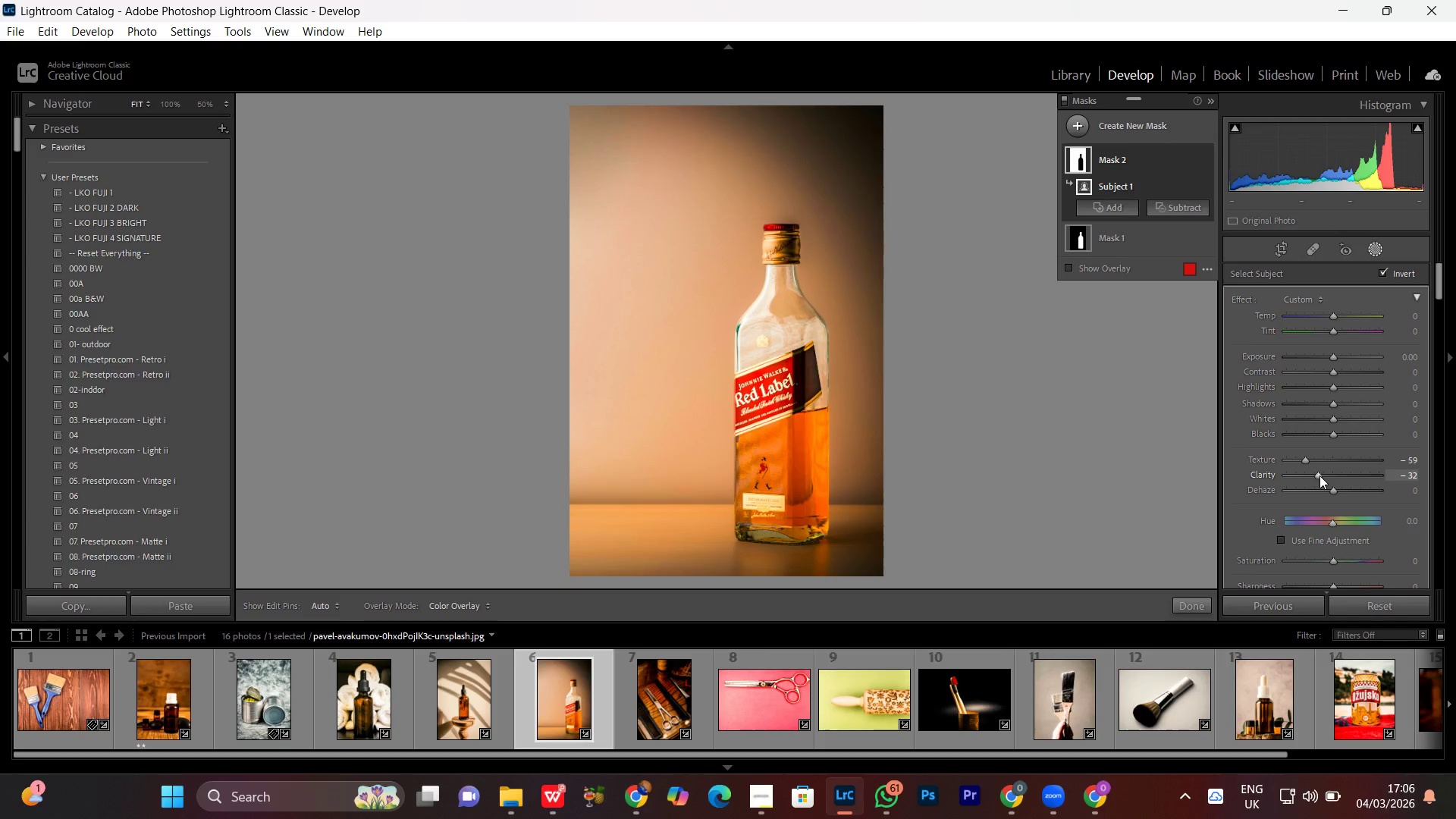 
left_click_drag(start_coordinate=[1320, 475], to_coordinate=[1324, 479])
 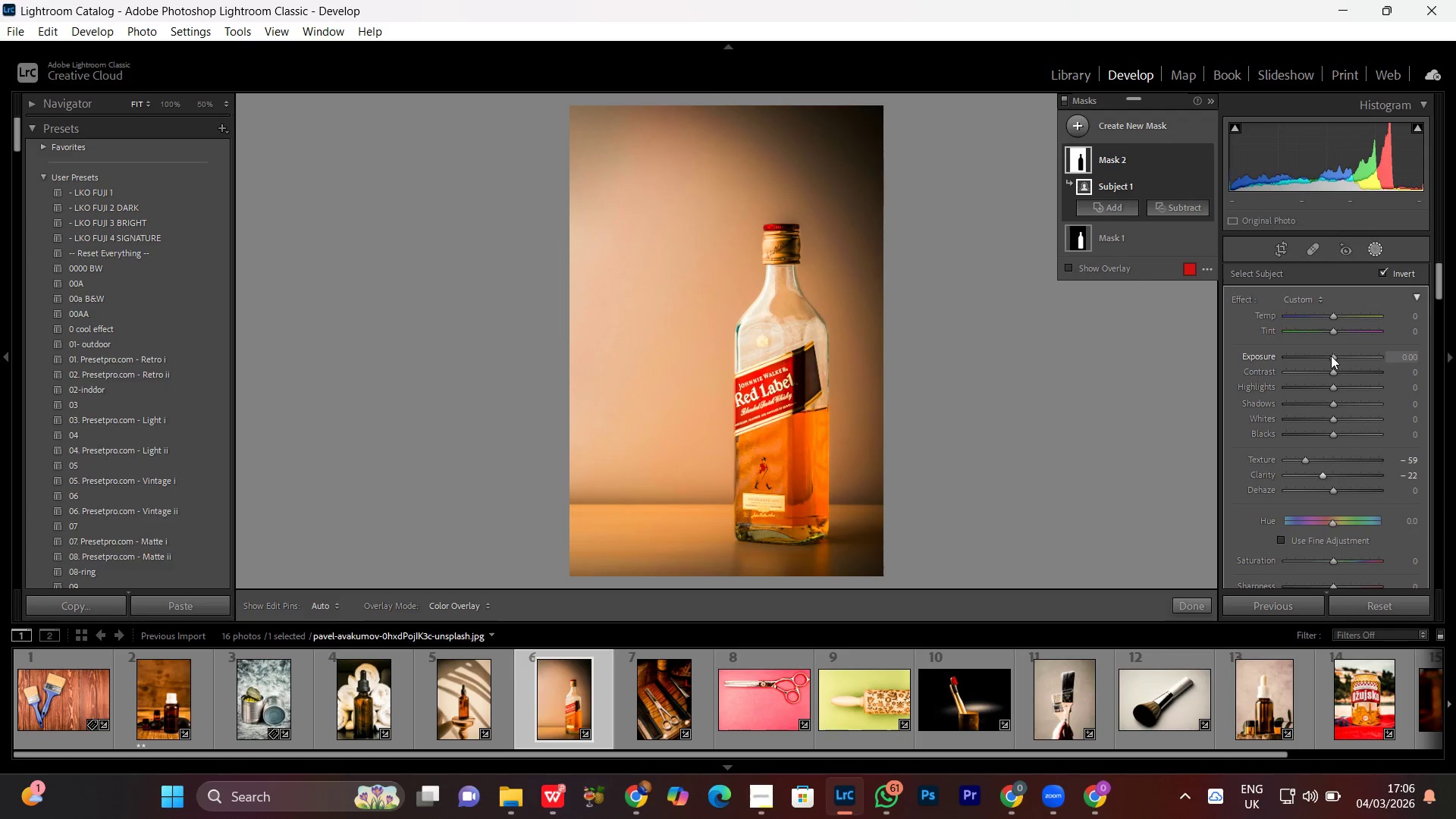 
left_click([1331, 357])
 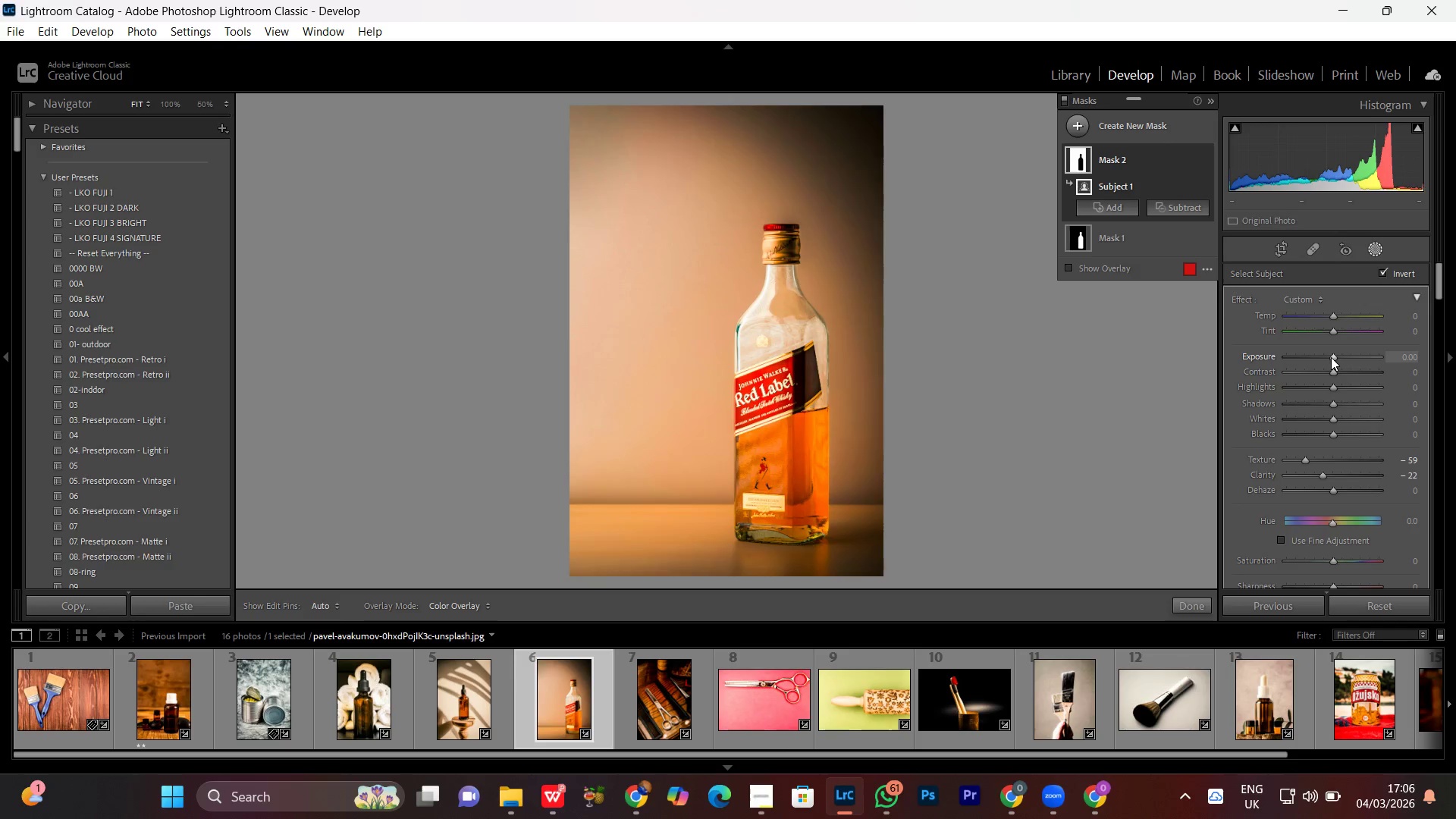 
scroll: coordinate [1331, 357], scroll_direction: down, amount: 1.0
 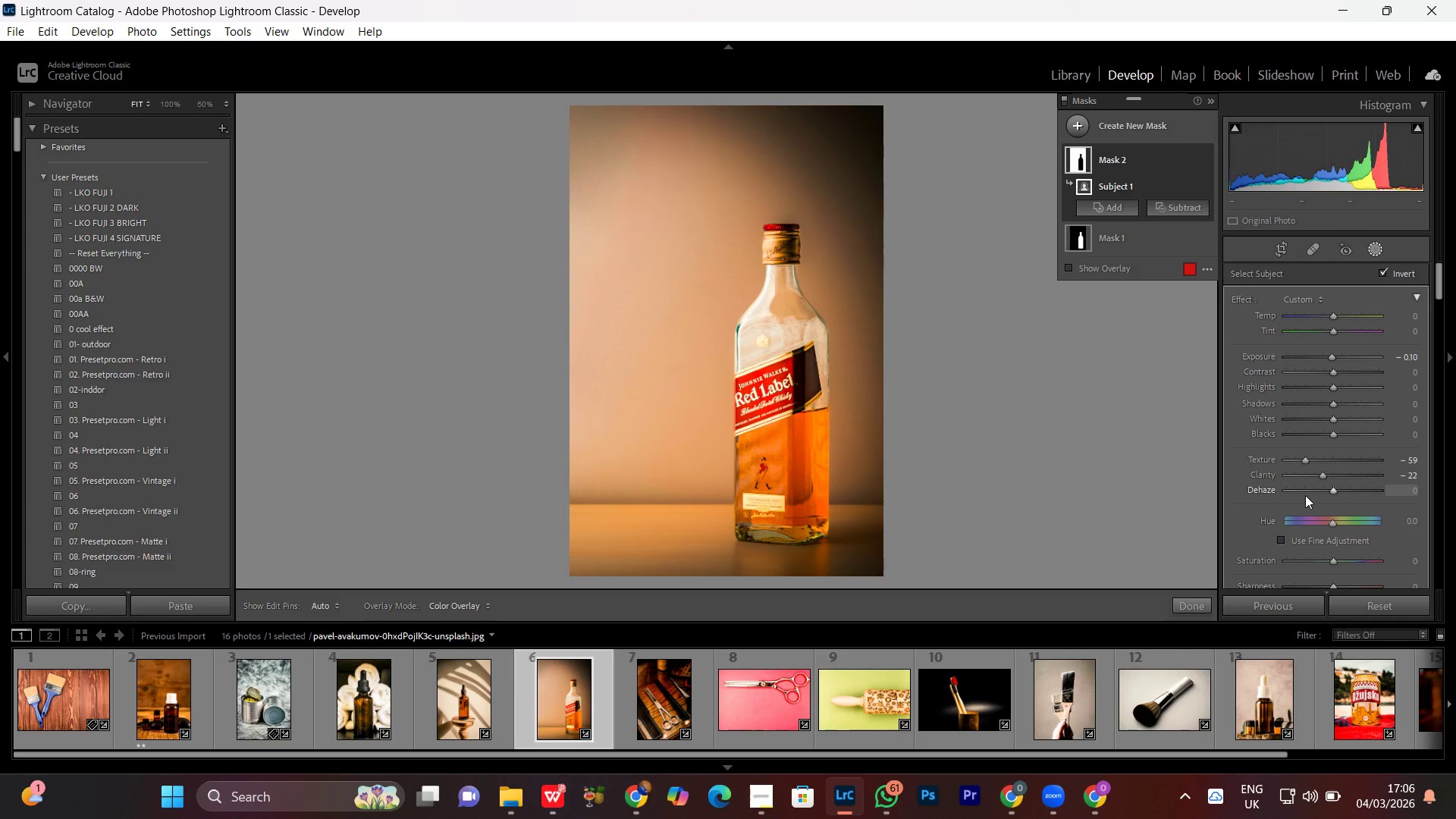 
left_click([1322, 477])
 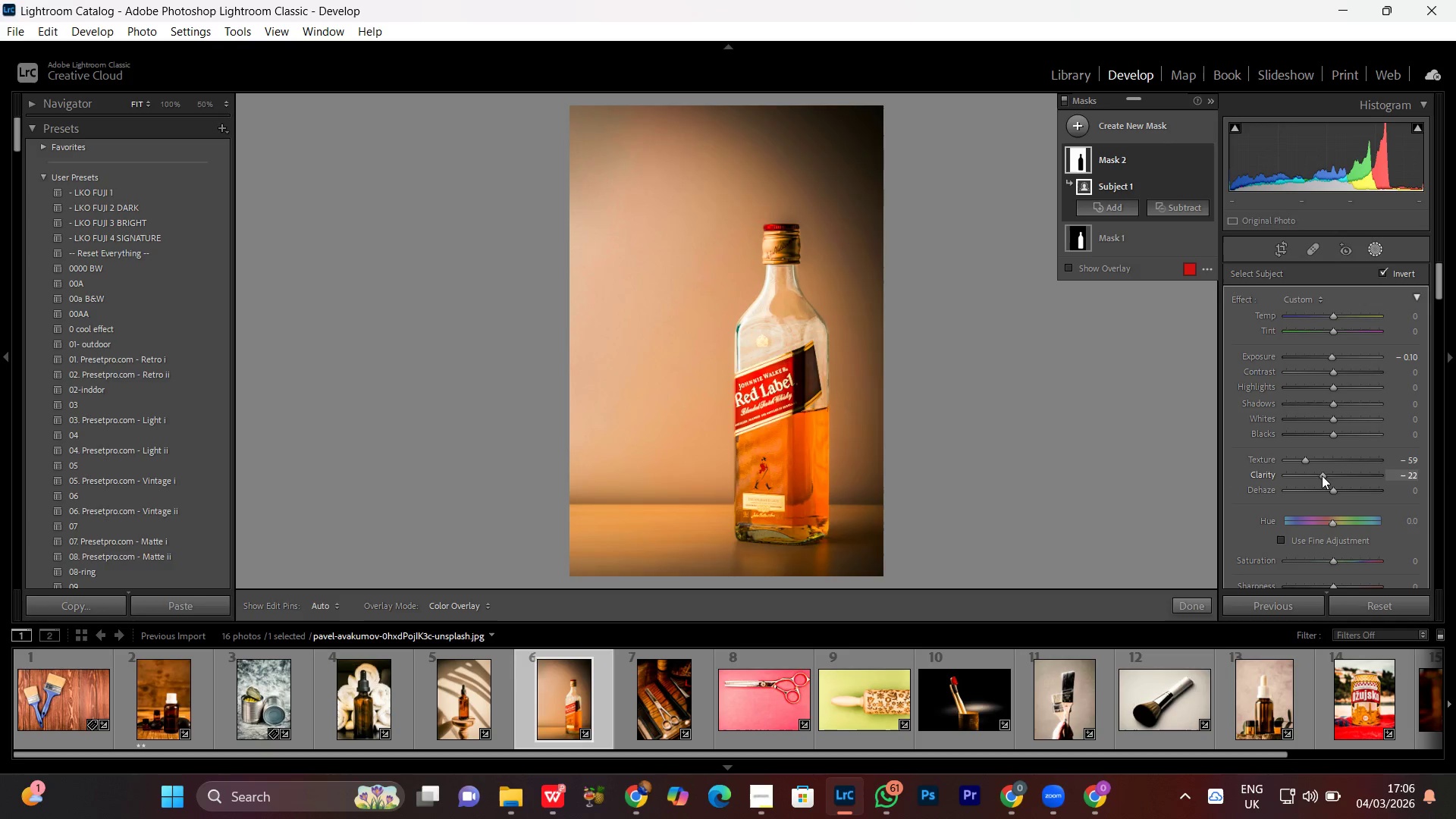 
scroll: coordinate [1322, 475], scroll_direction: down, amount: 5.0
 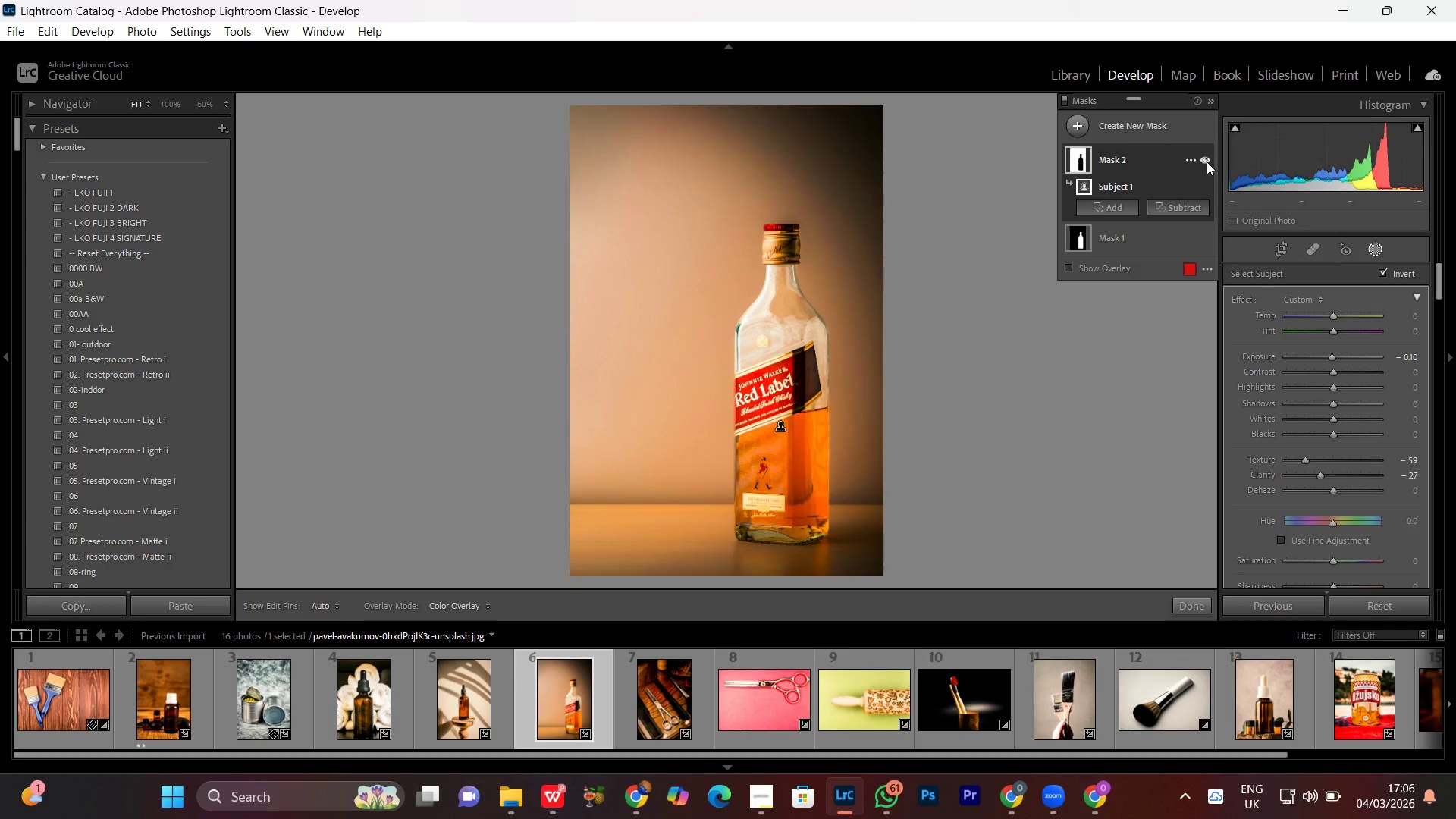 
double_click([1207, 162])
 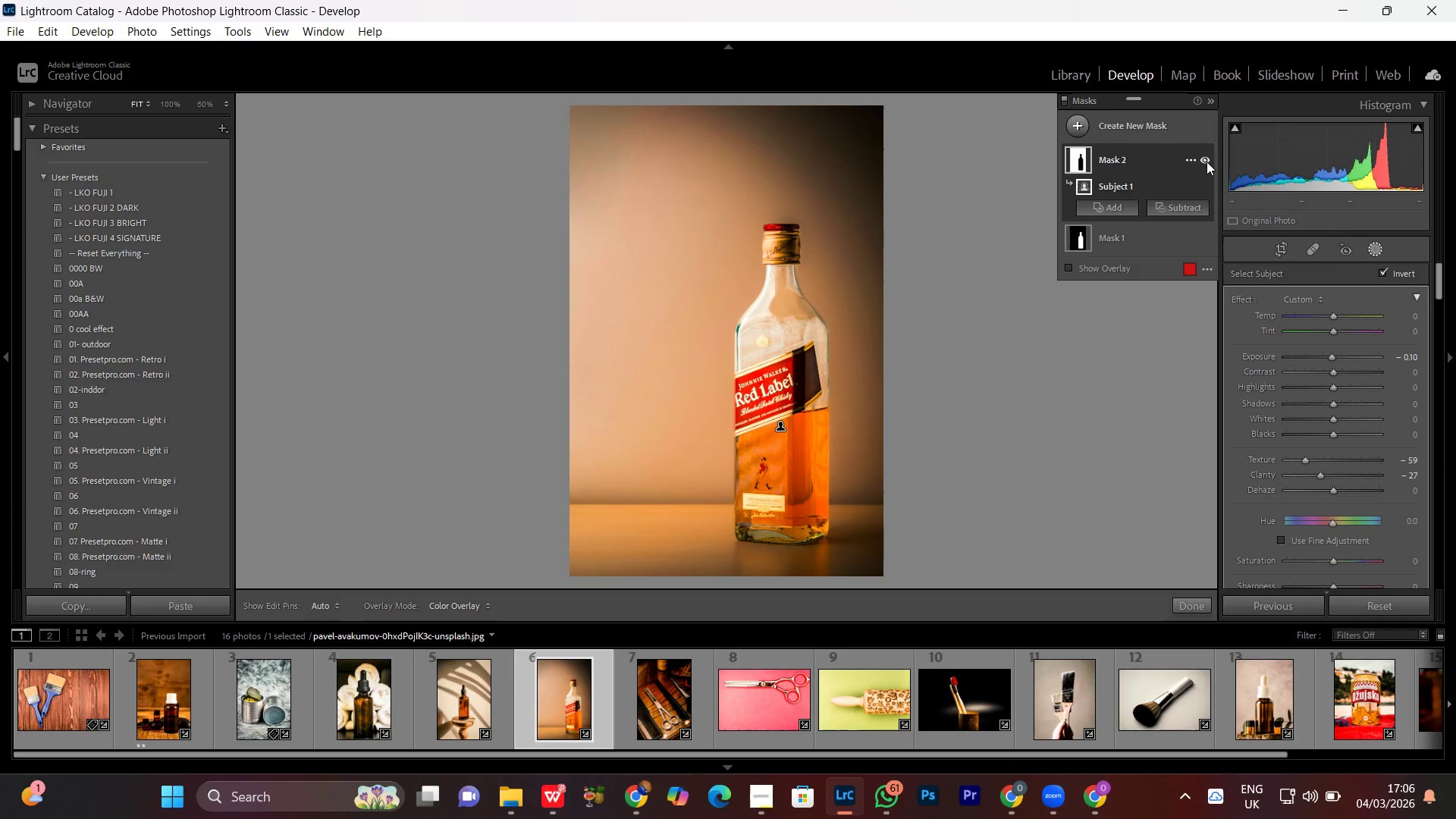 
triple_click([1207, 162])
 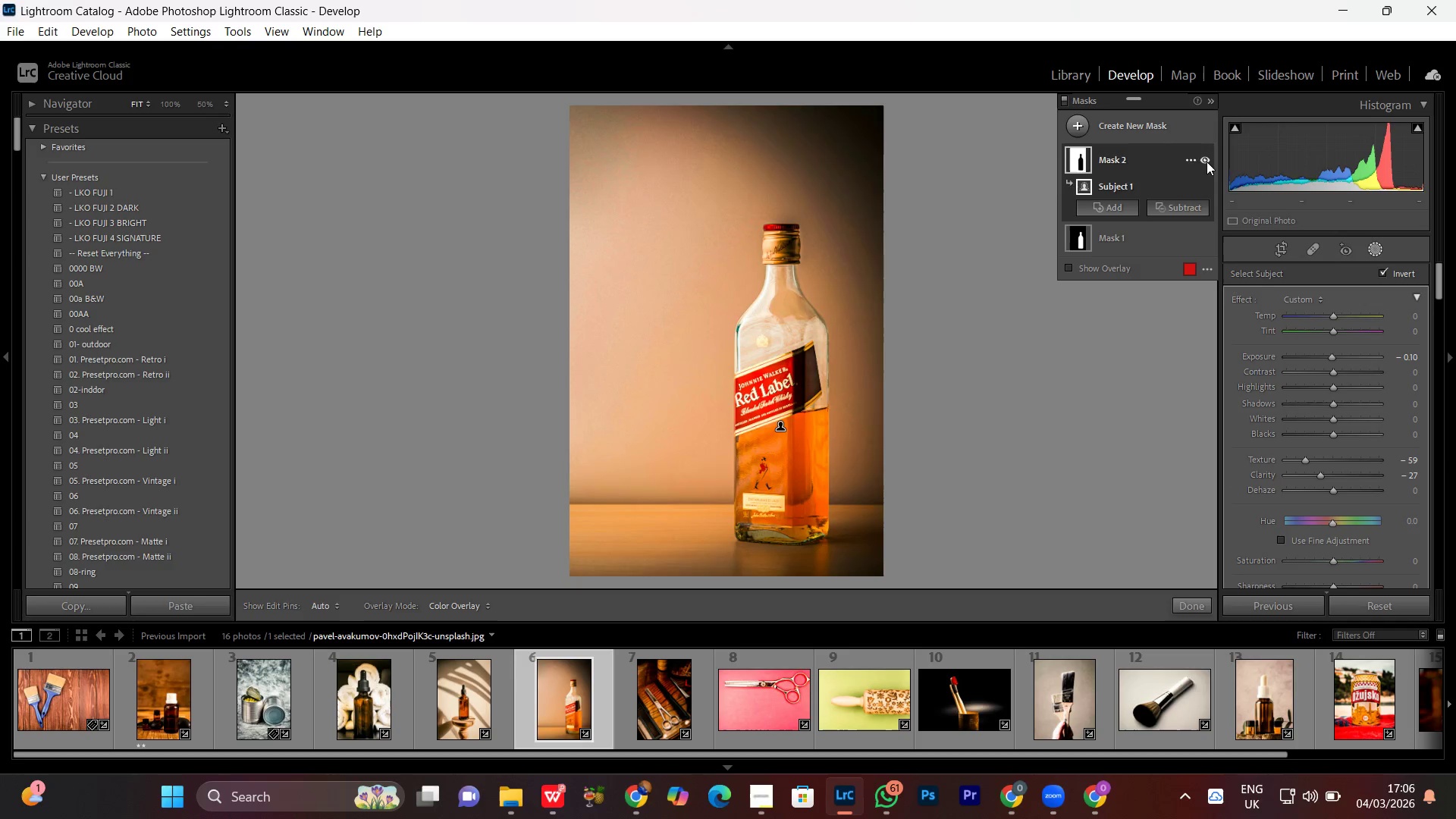 
left_click([1207, 162])
 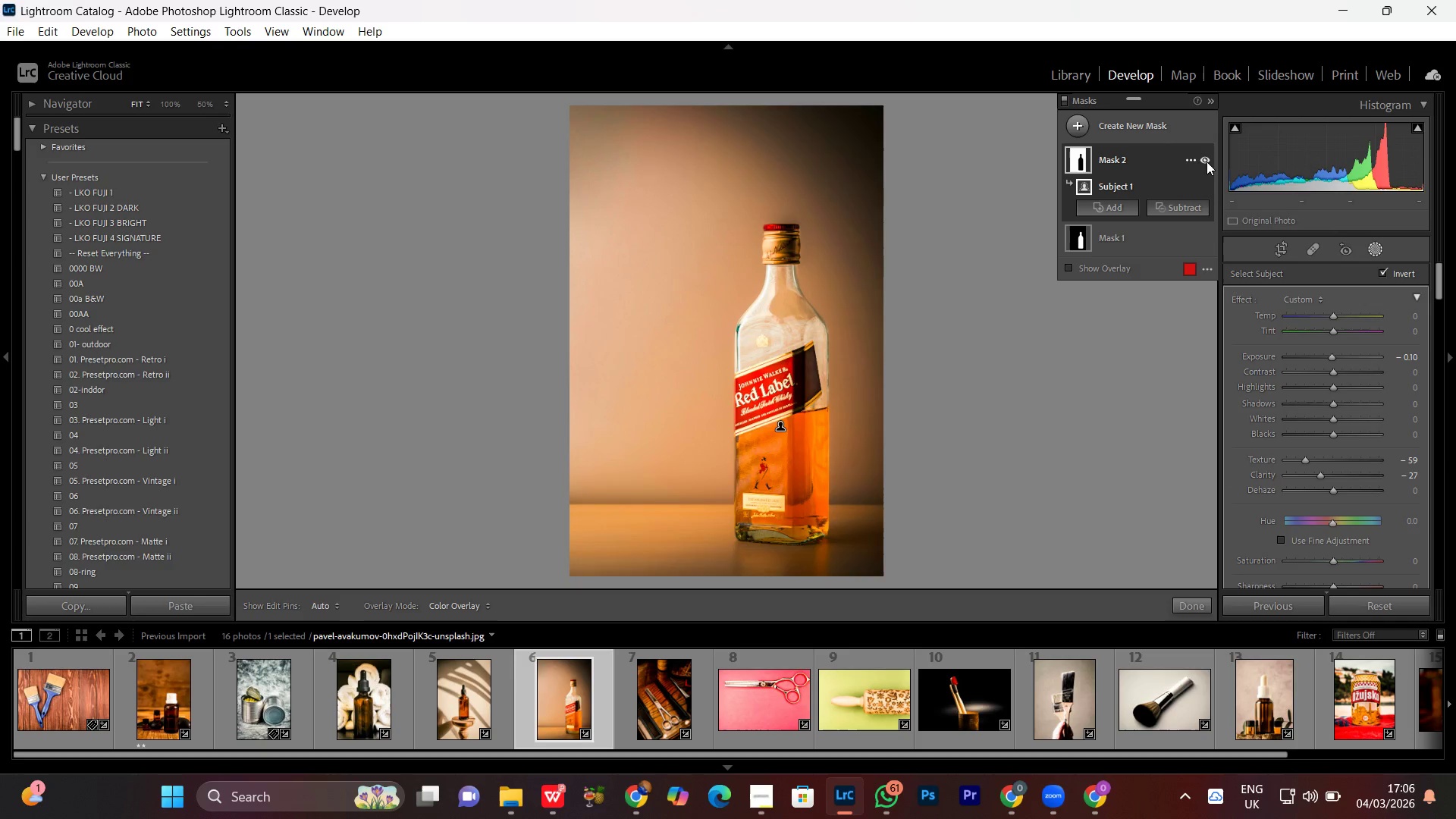 
left_click([1207, 162])
 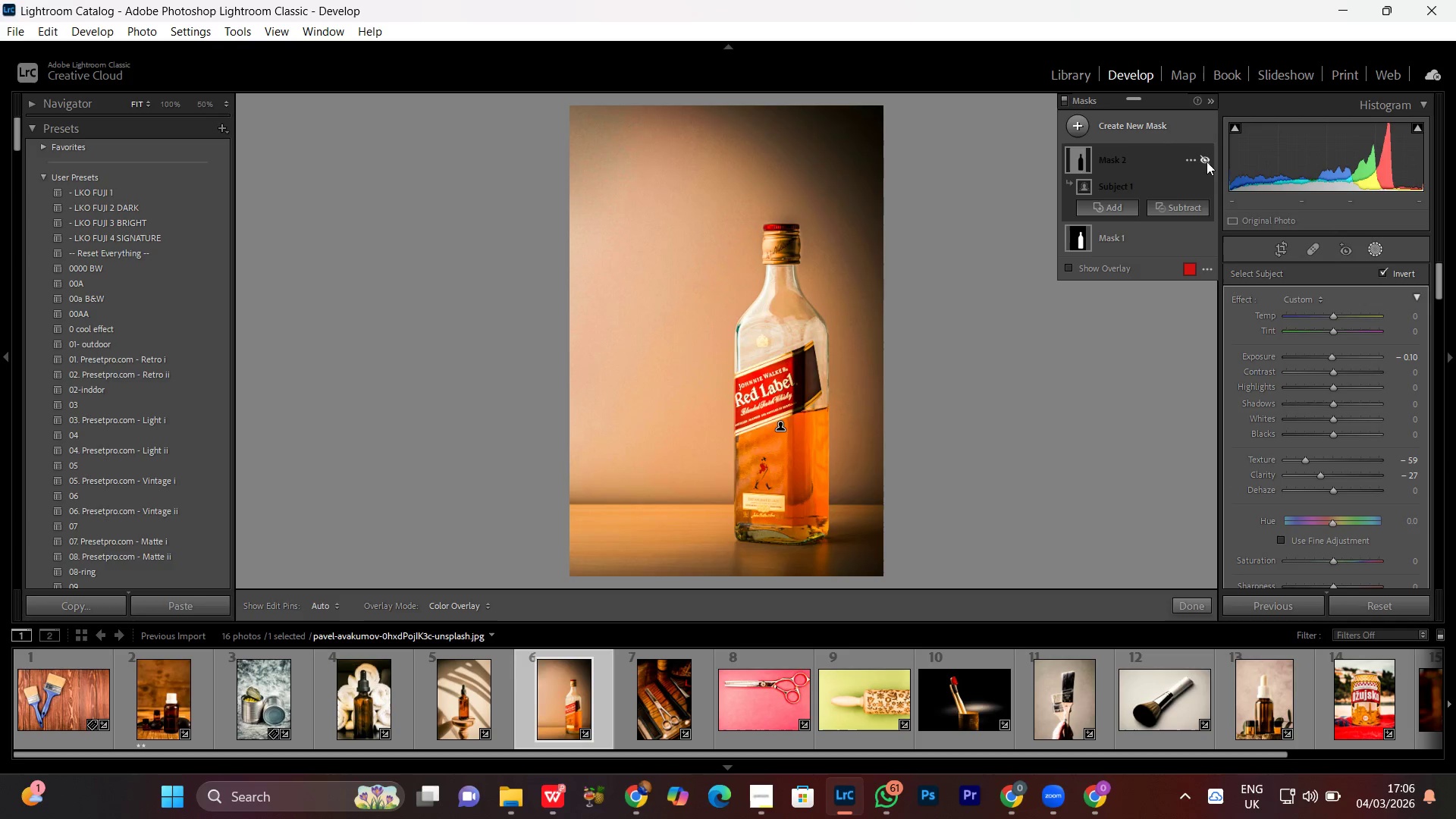 
left_click([1207, 162])
 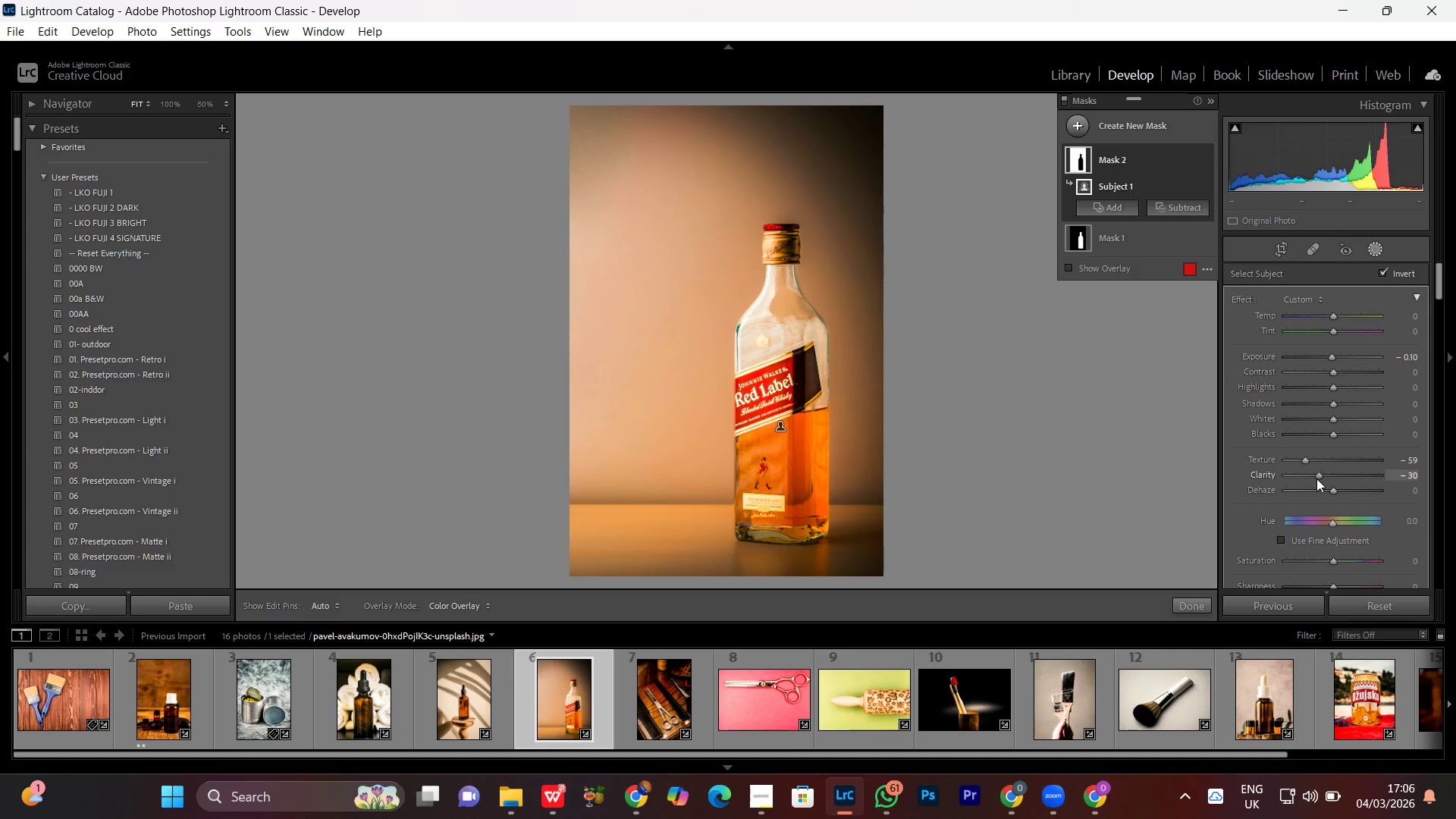 
left_click([1376, 253])
 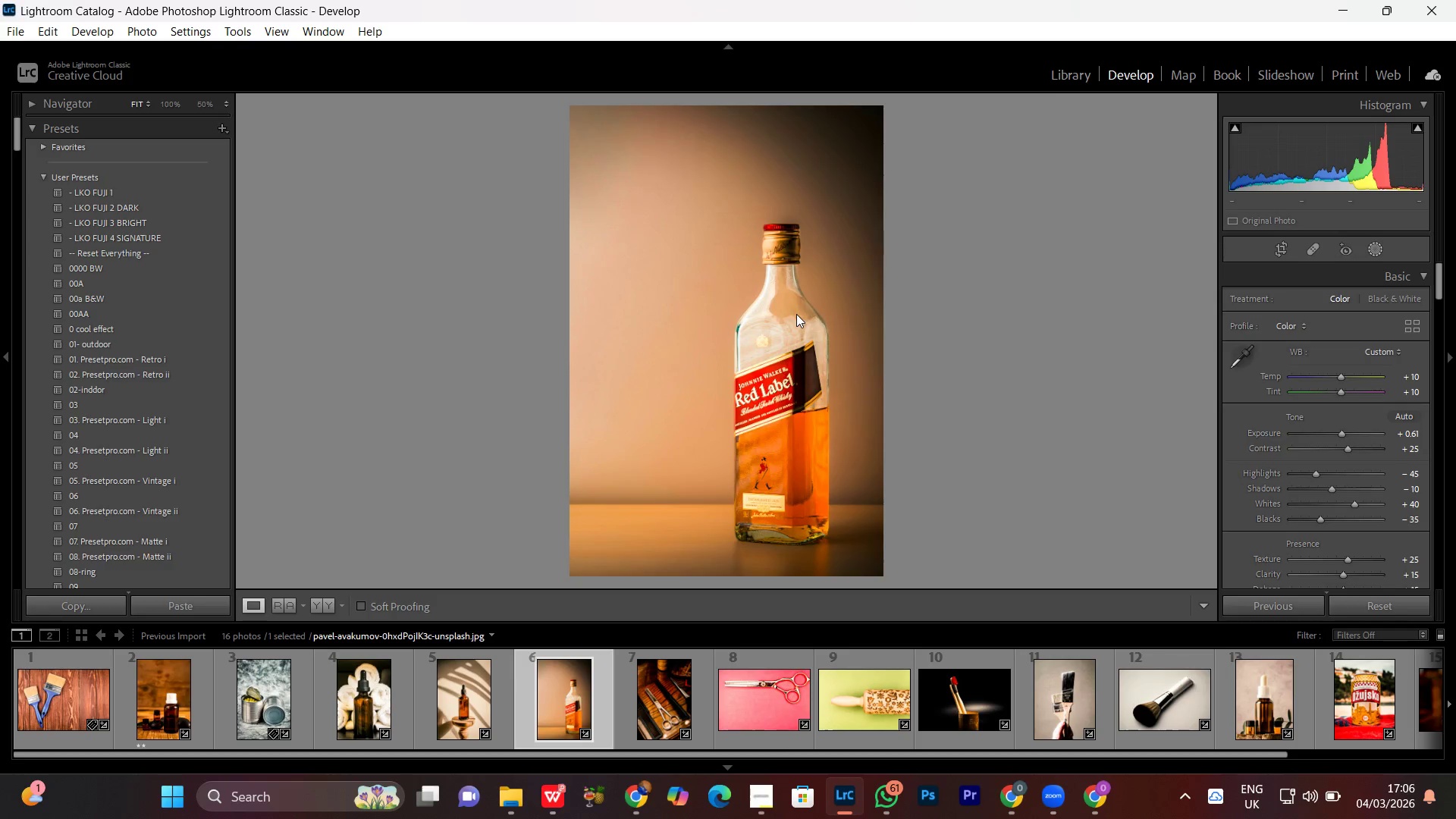 
left_click([805, 281])
 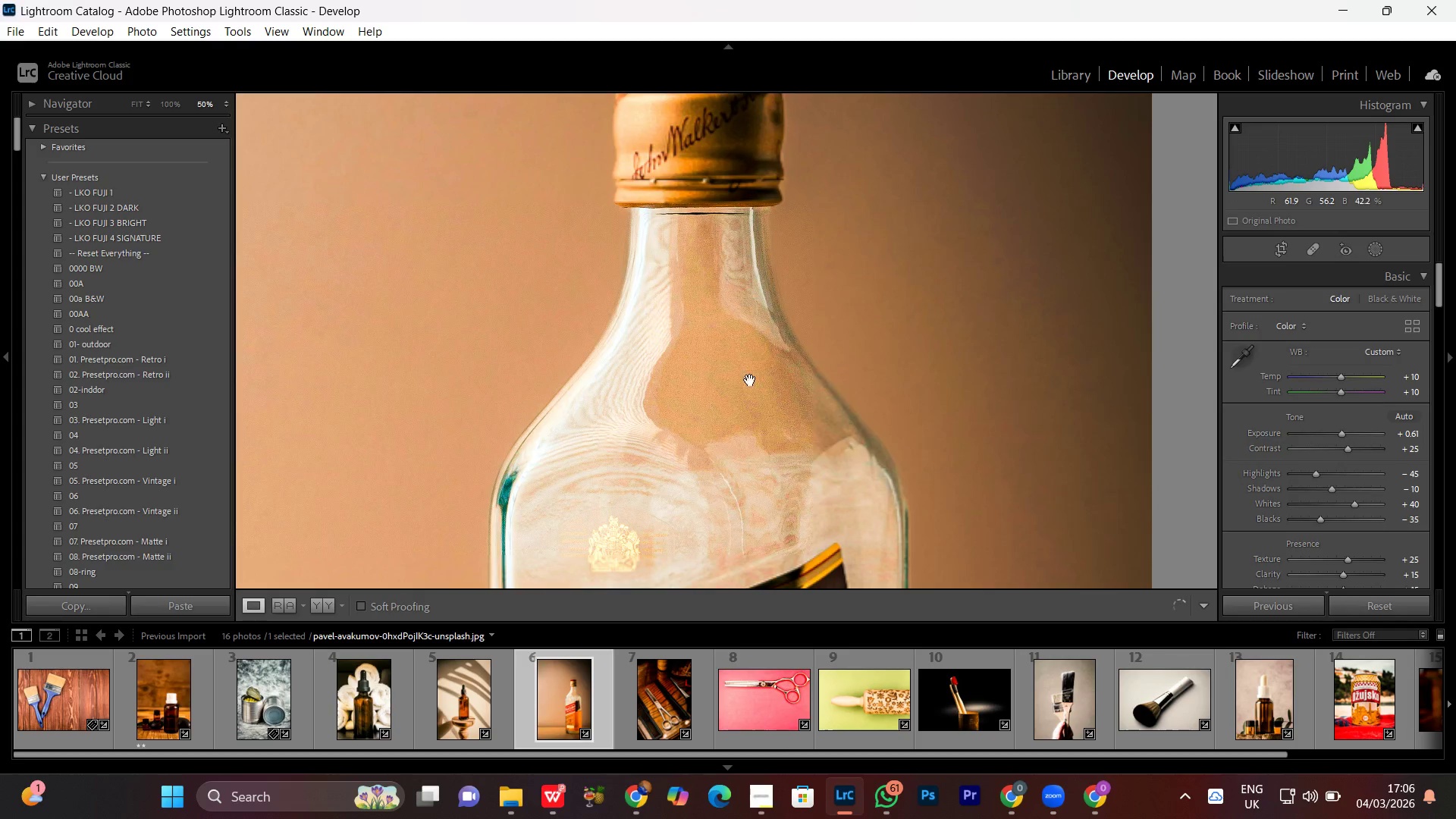 
left_click_drag(start_coordinate=[750, 391], to_coordinate=[777, 236])
 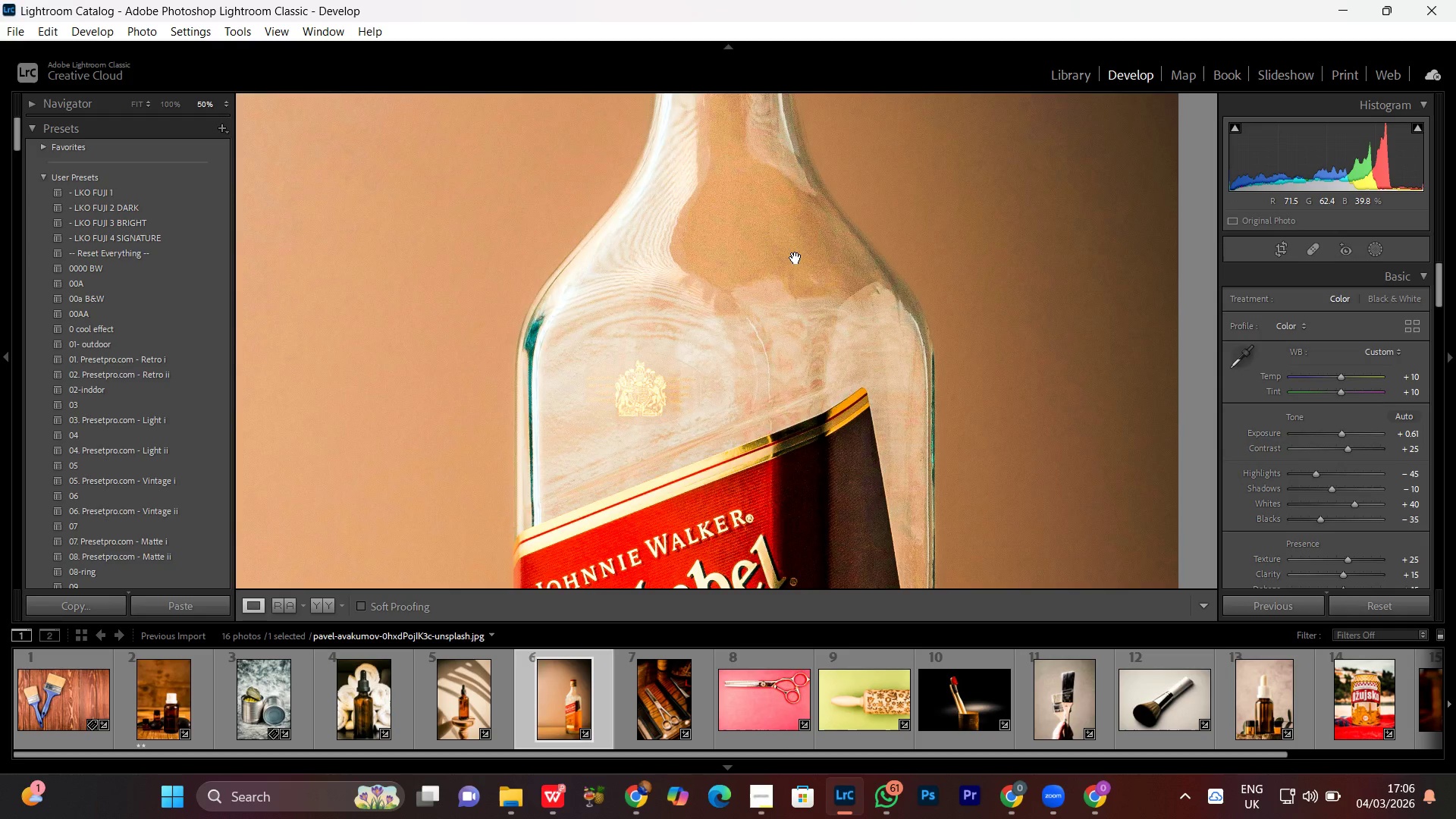 
left_click_drag(start_coordinate=[795, 257], to_coordinate=[843, 447])
 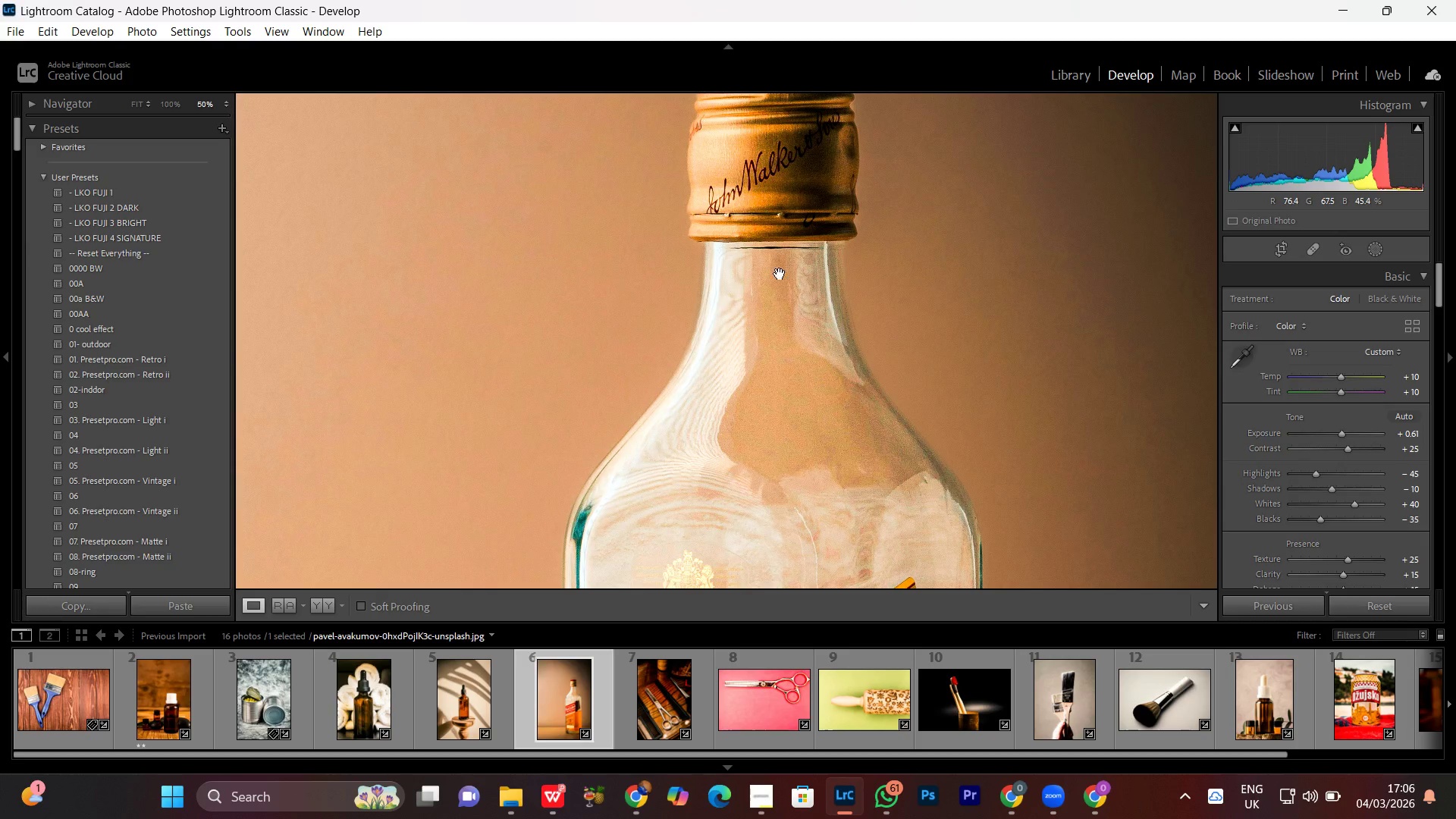 
left_click([780, 274])
 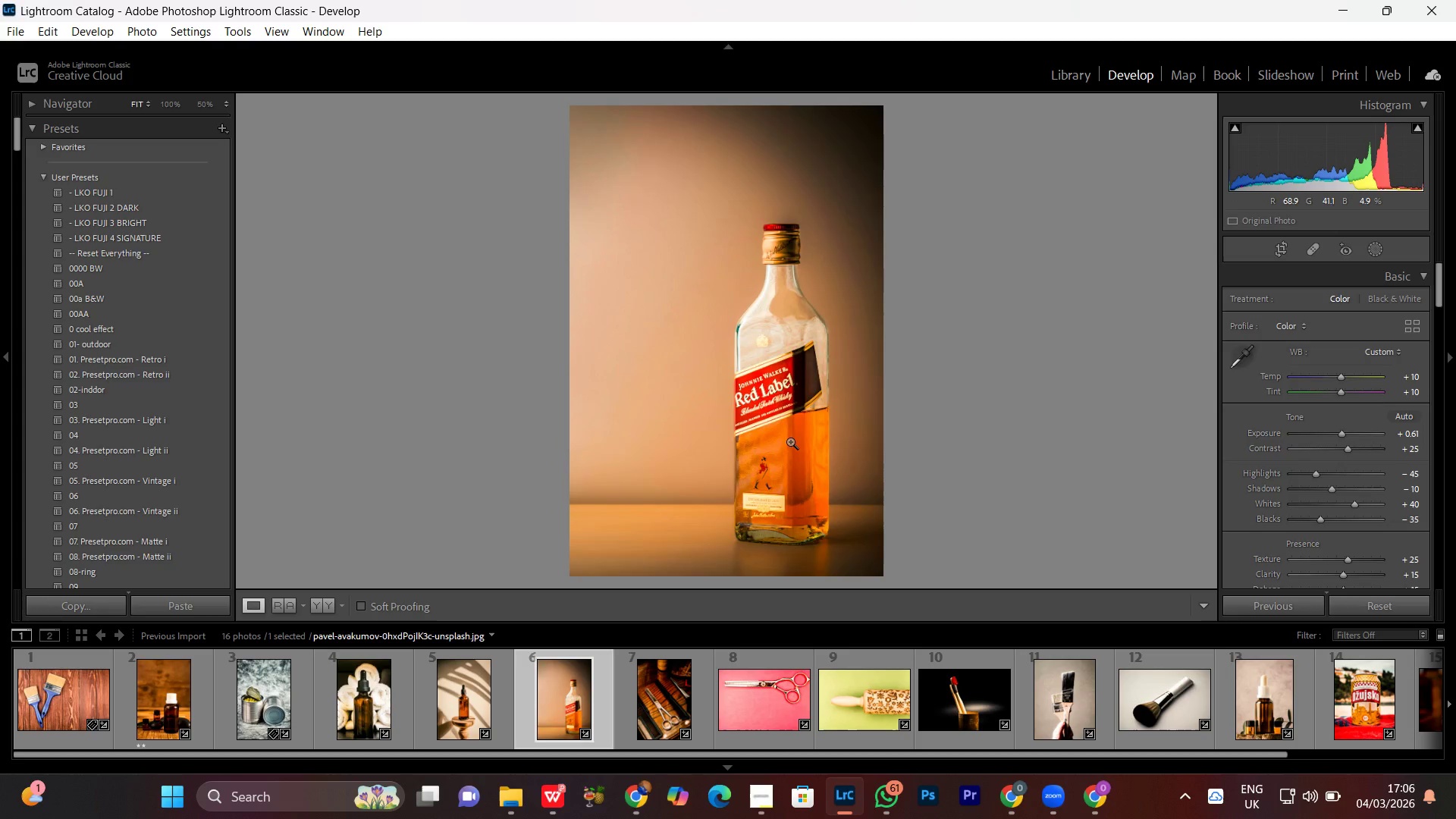 
left_click([790, 441])
 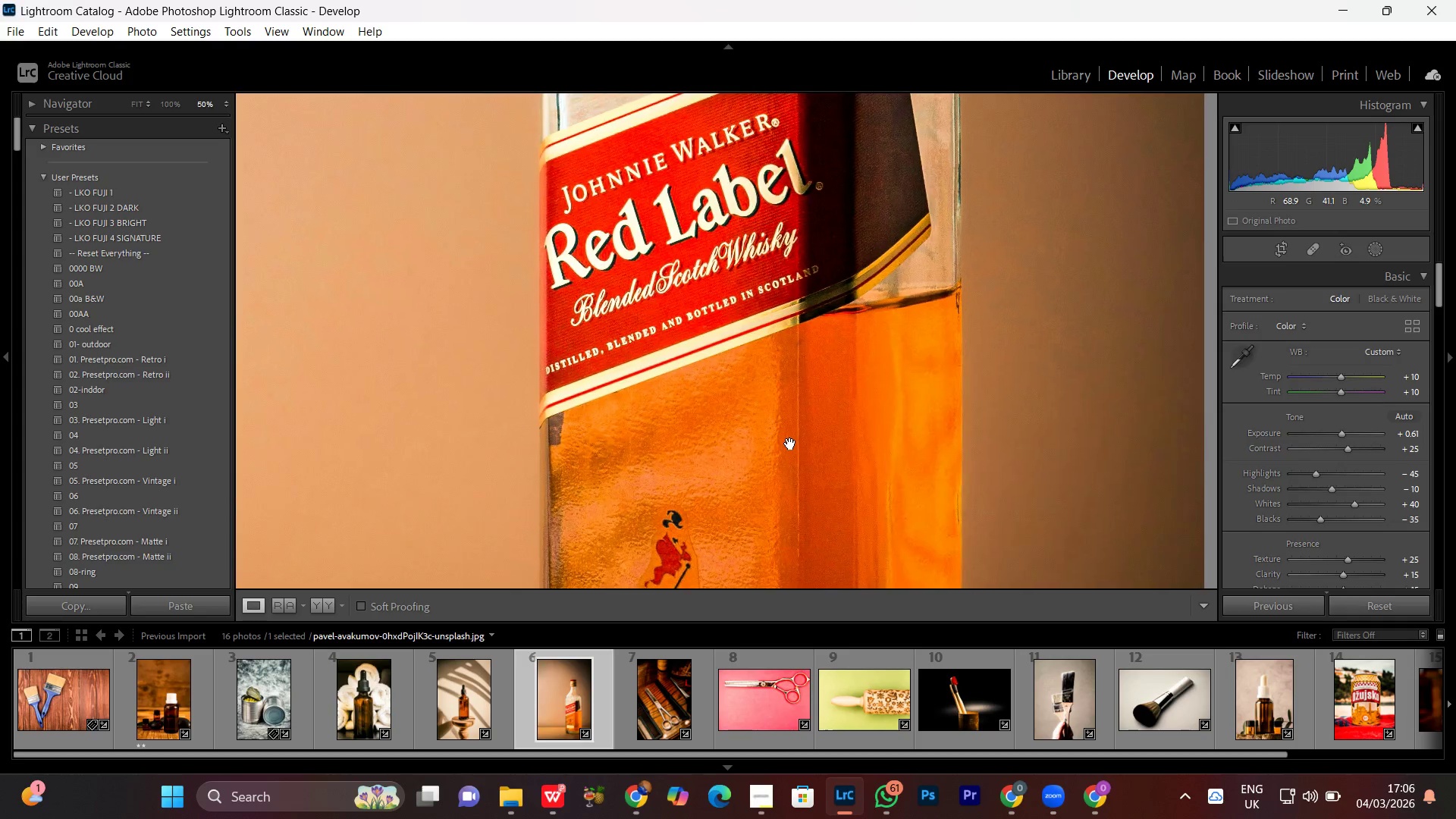 
left_click_drag(start_coordinate=[790, 444], to_coordinate=[805, 265])
 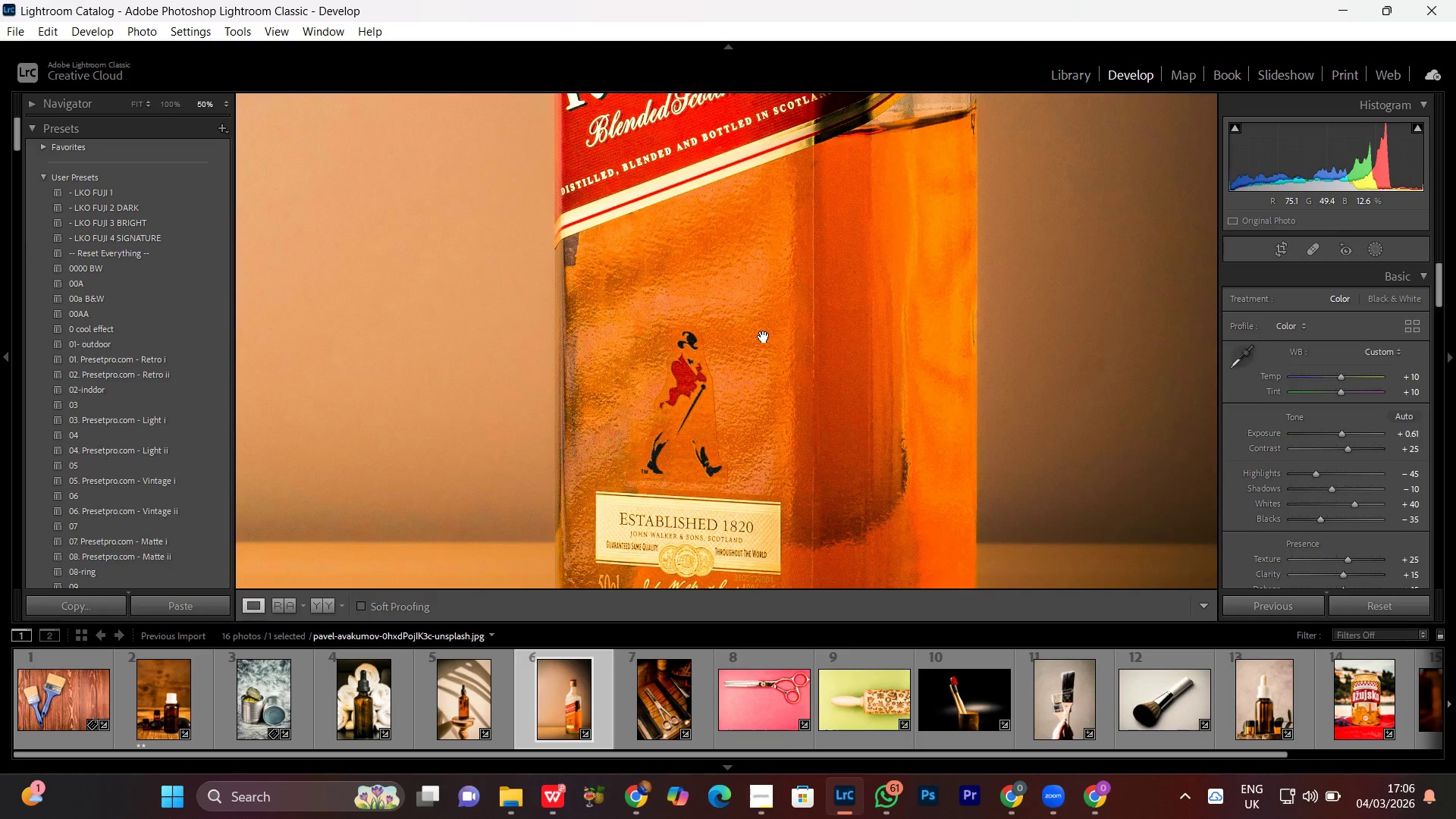 
left_click([764, 337])
 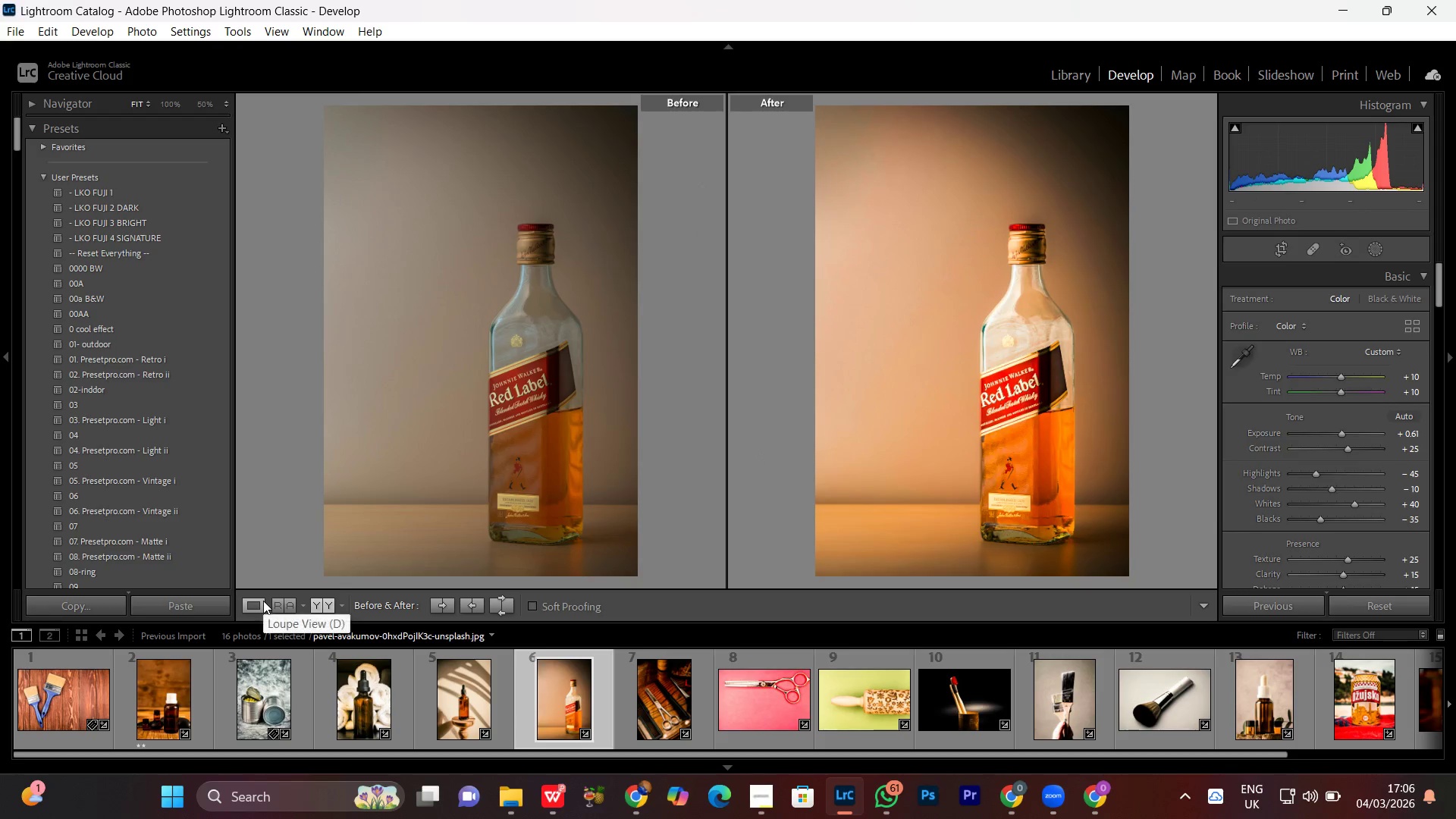 
wait(6.38)
 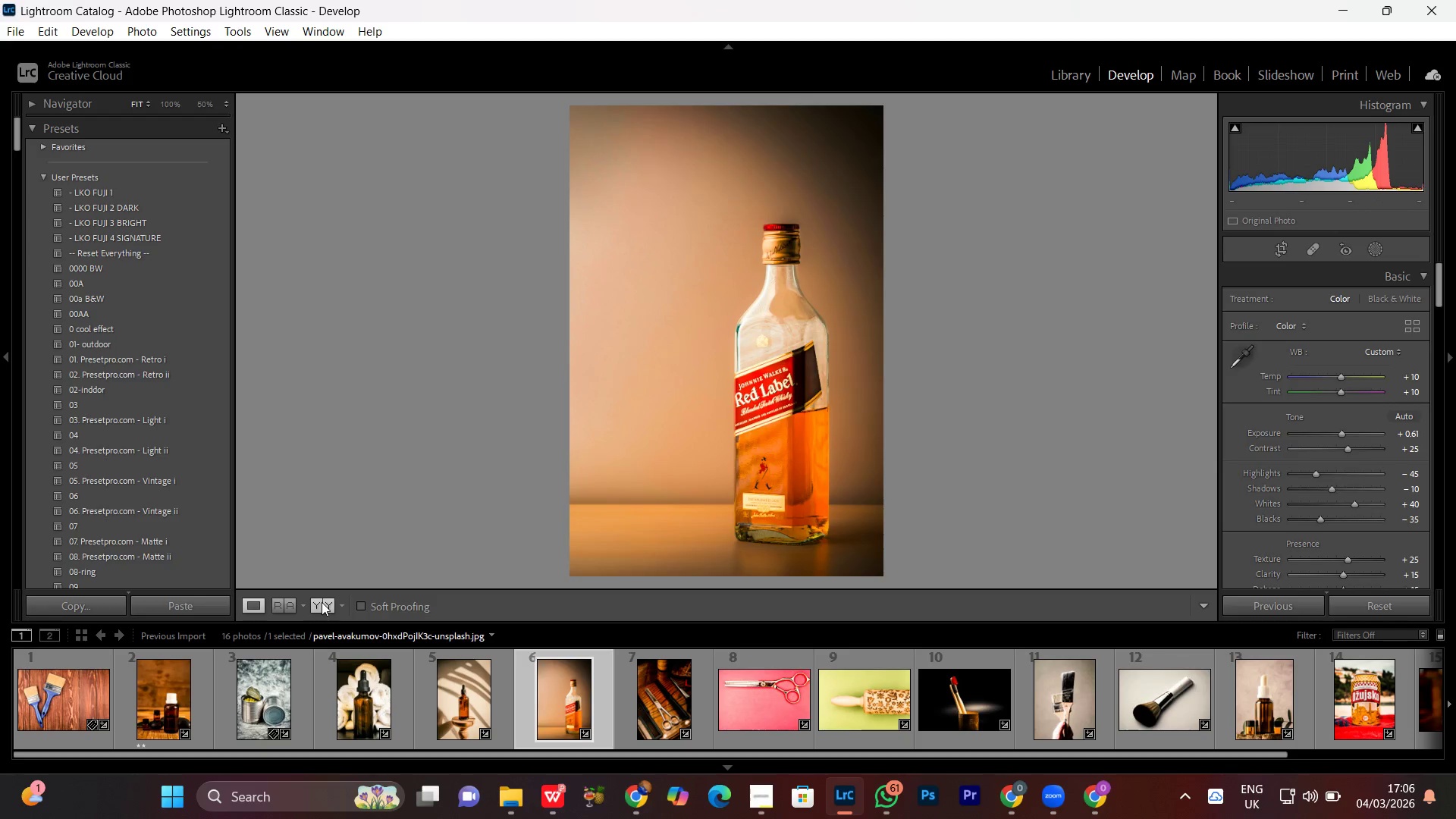 
left_click([263, 601])
 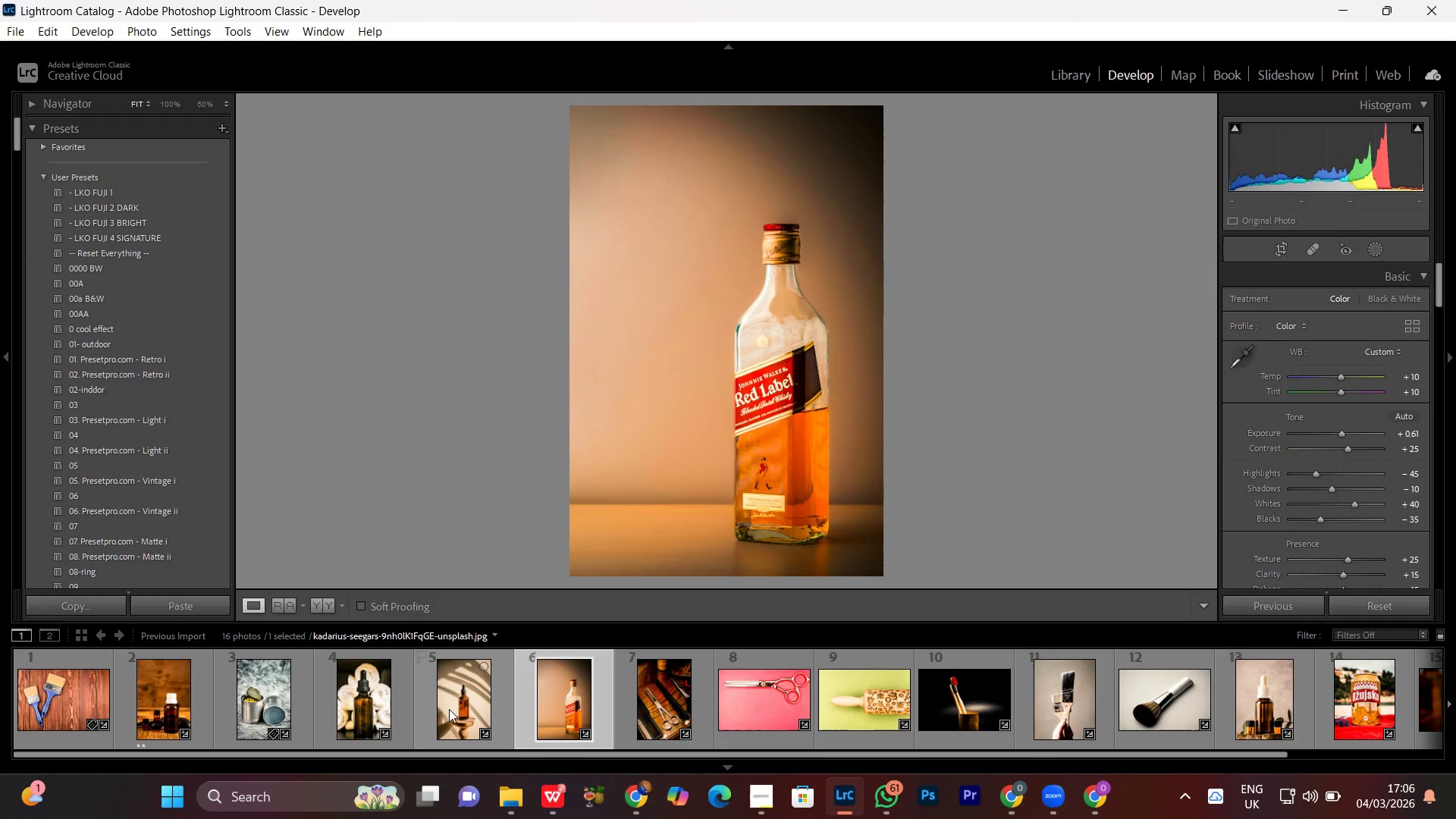 
double_click([449, 709])
 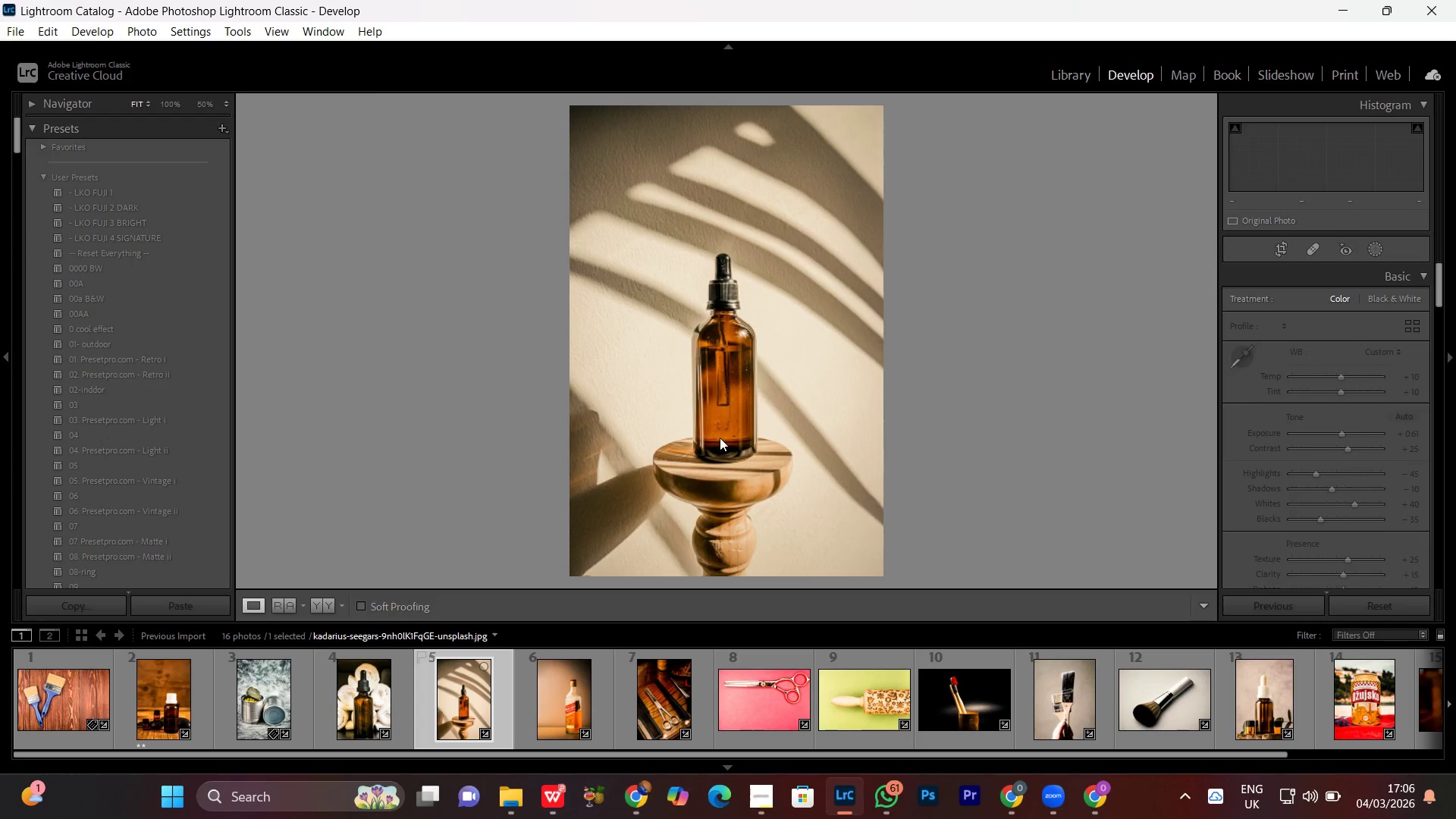 
left_click([732, 348])
 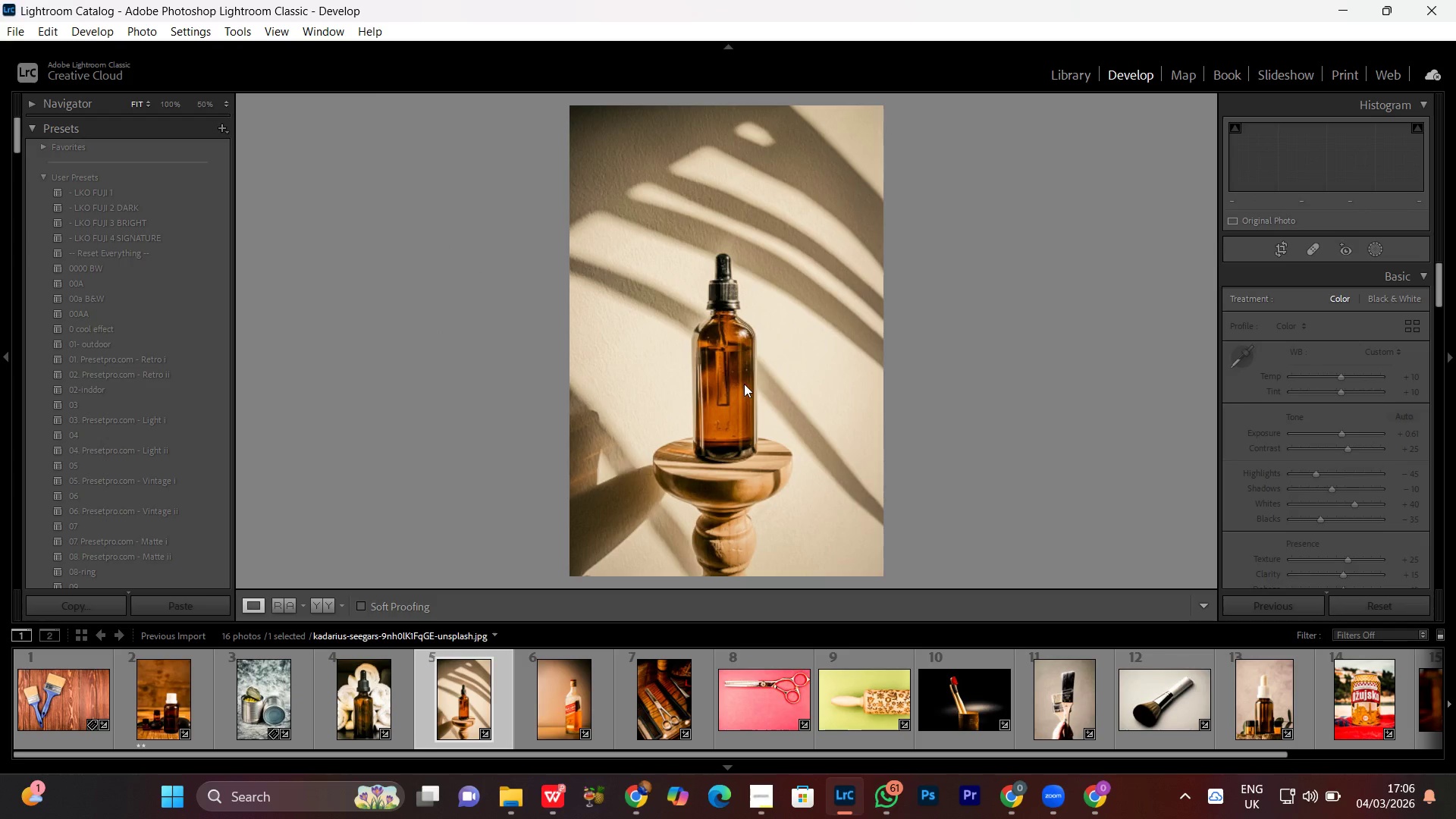 
left_click([734, 362])
 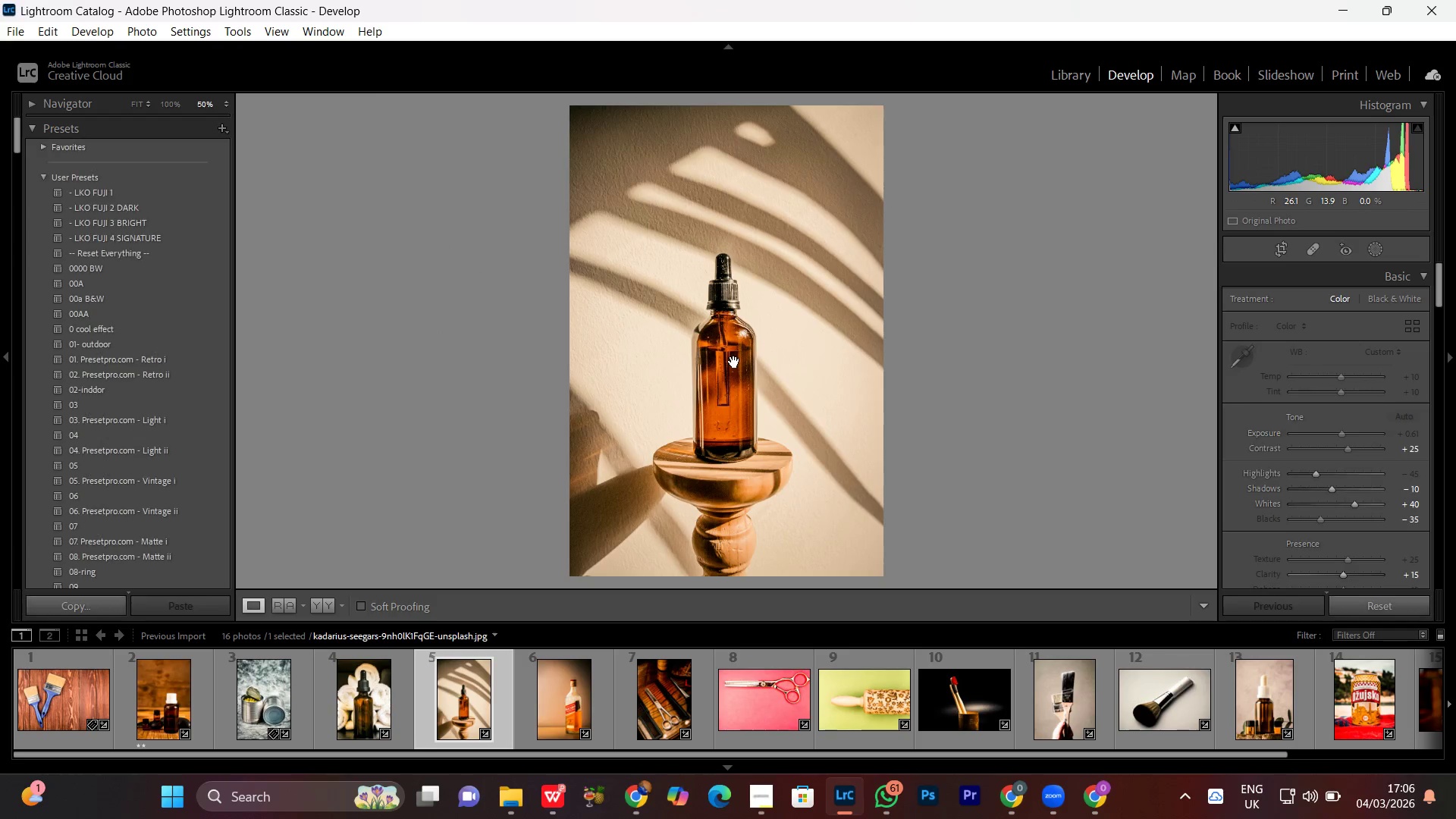 
left_click([734, 362])
 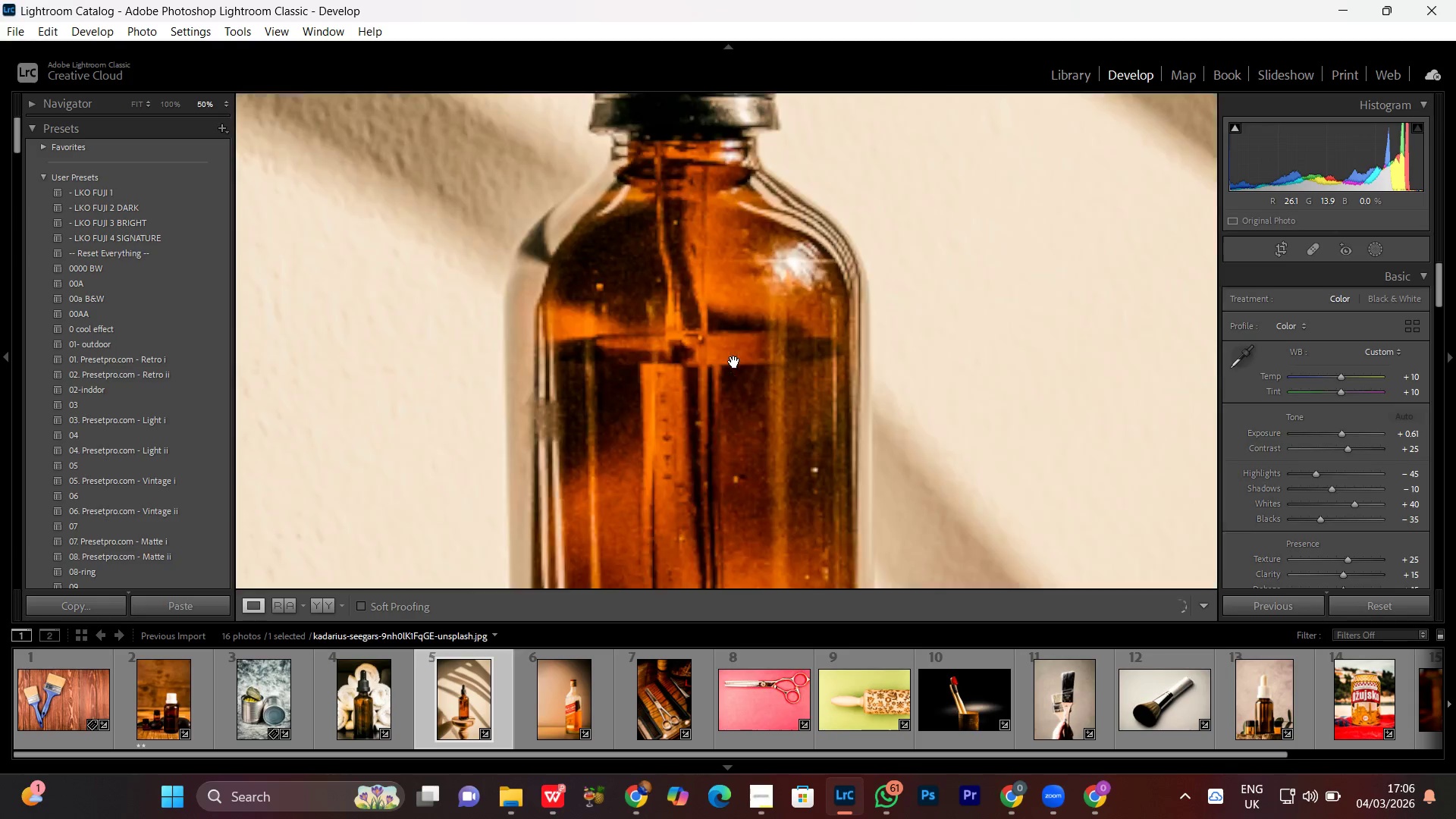 
left_click([734, 362])
 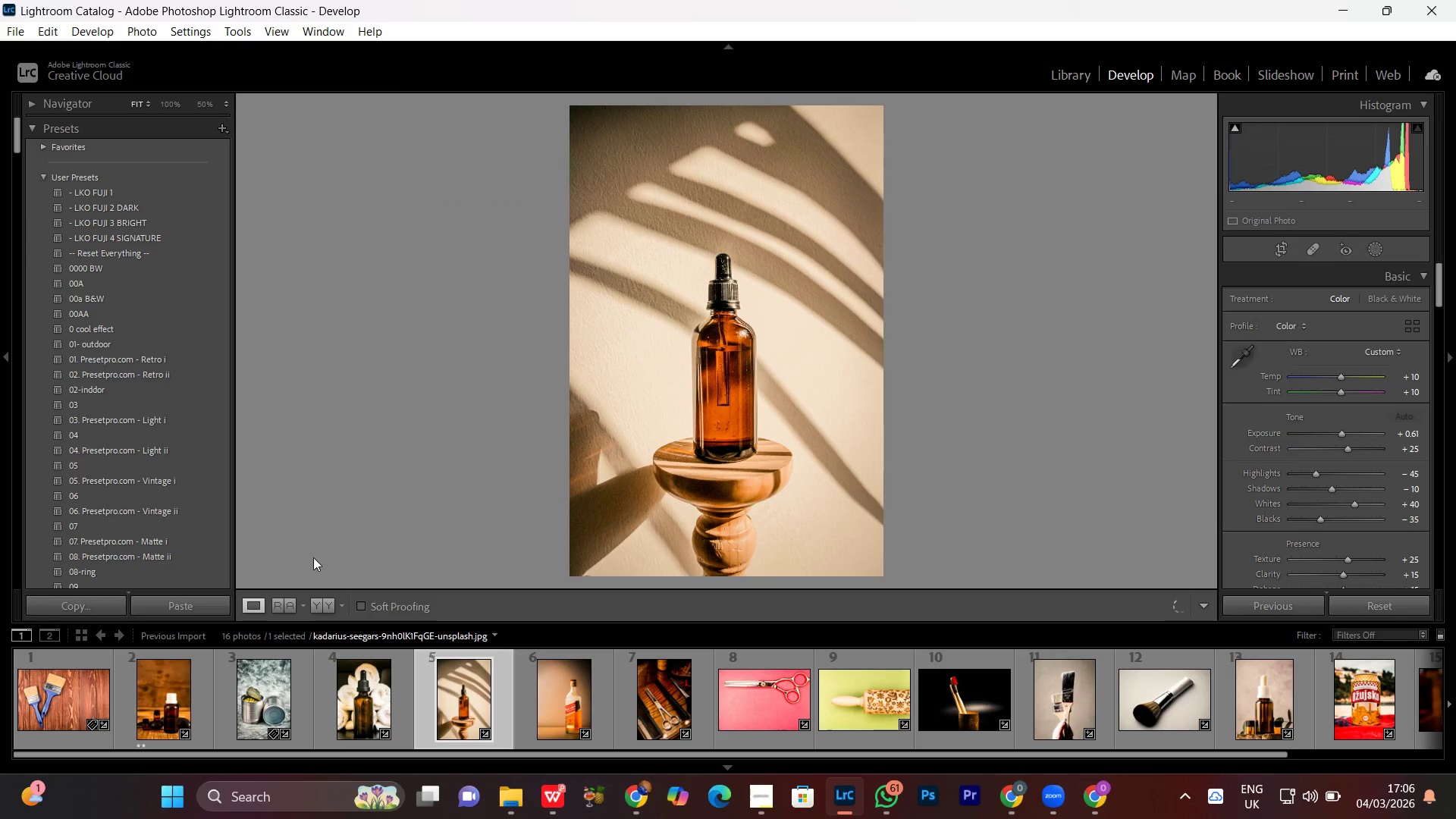 
left_click([316, 613])
 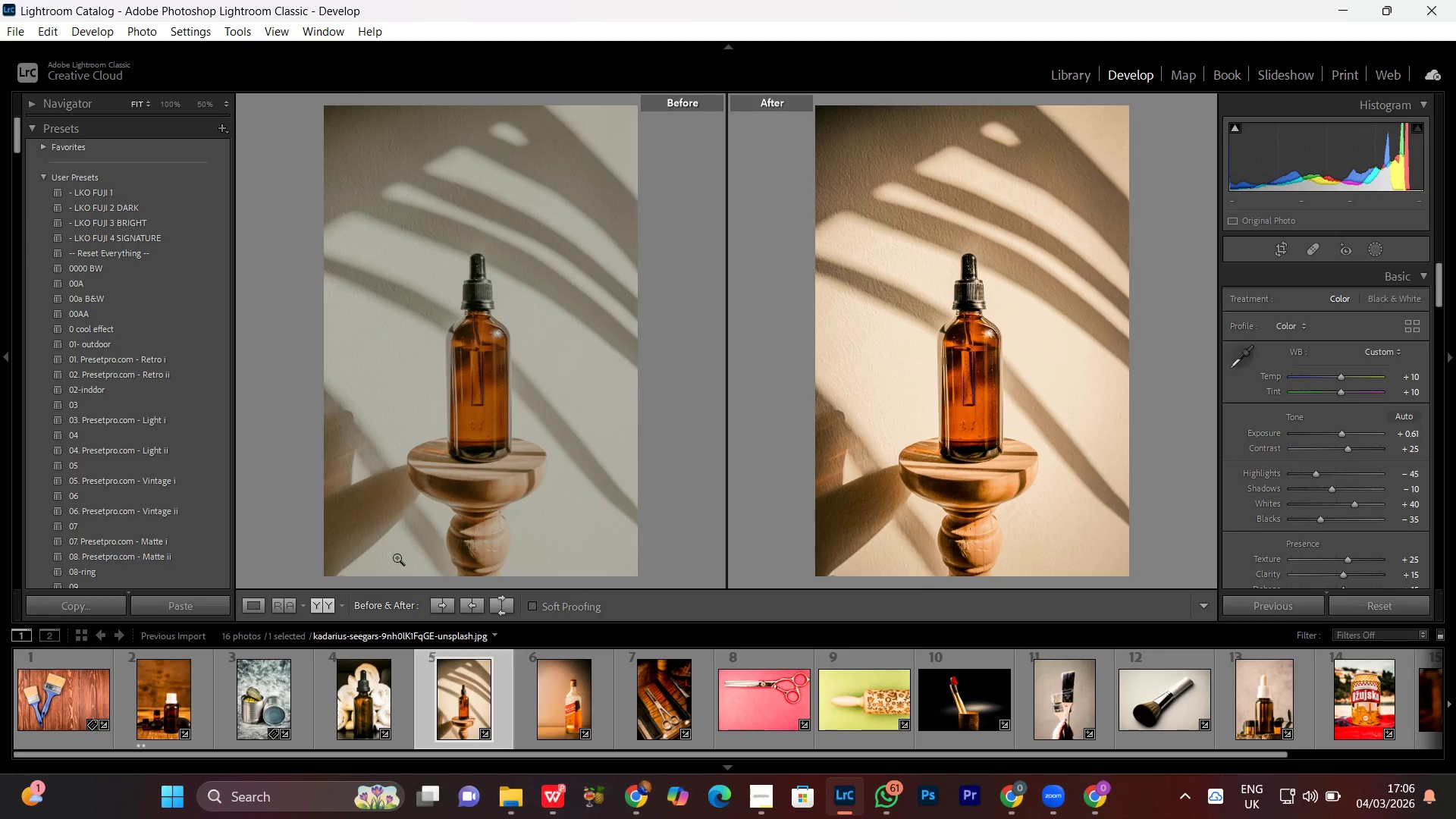 
left_click([259, 604])
 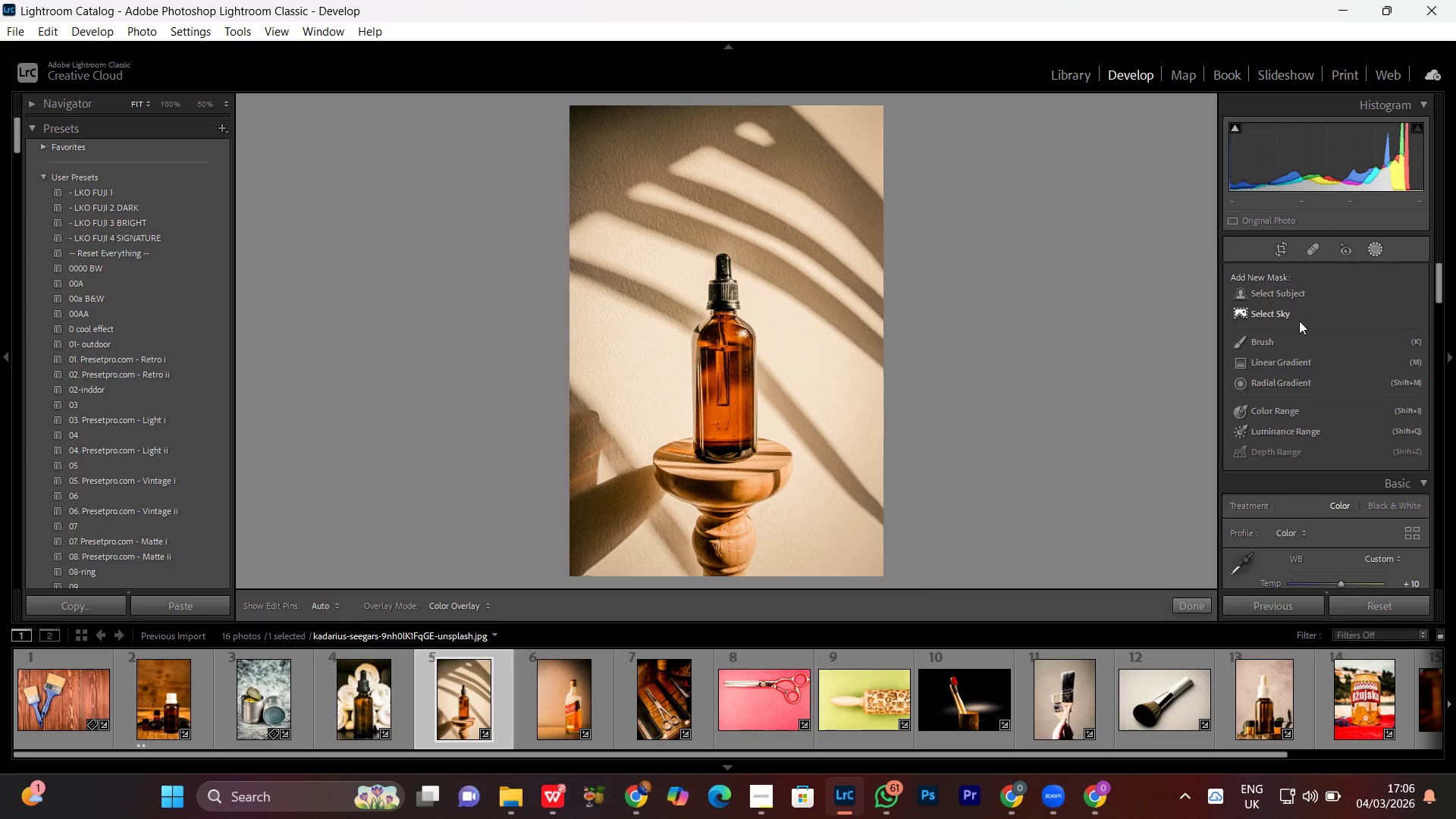 
left_click([1282, 288])
 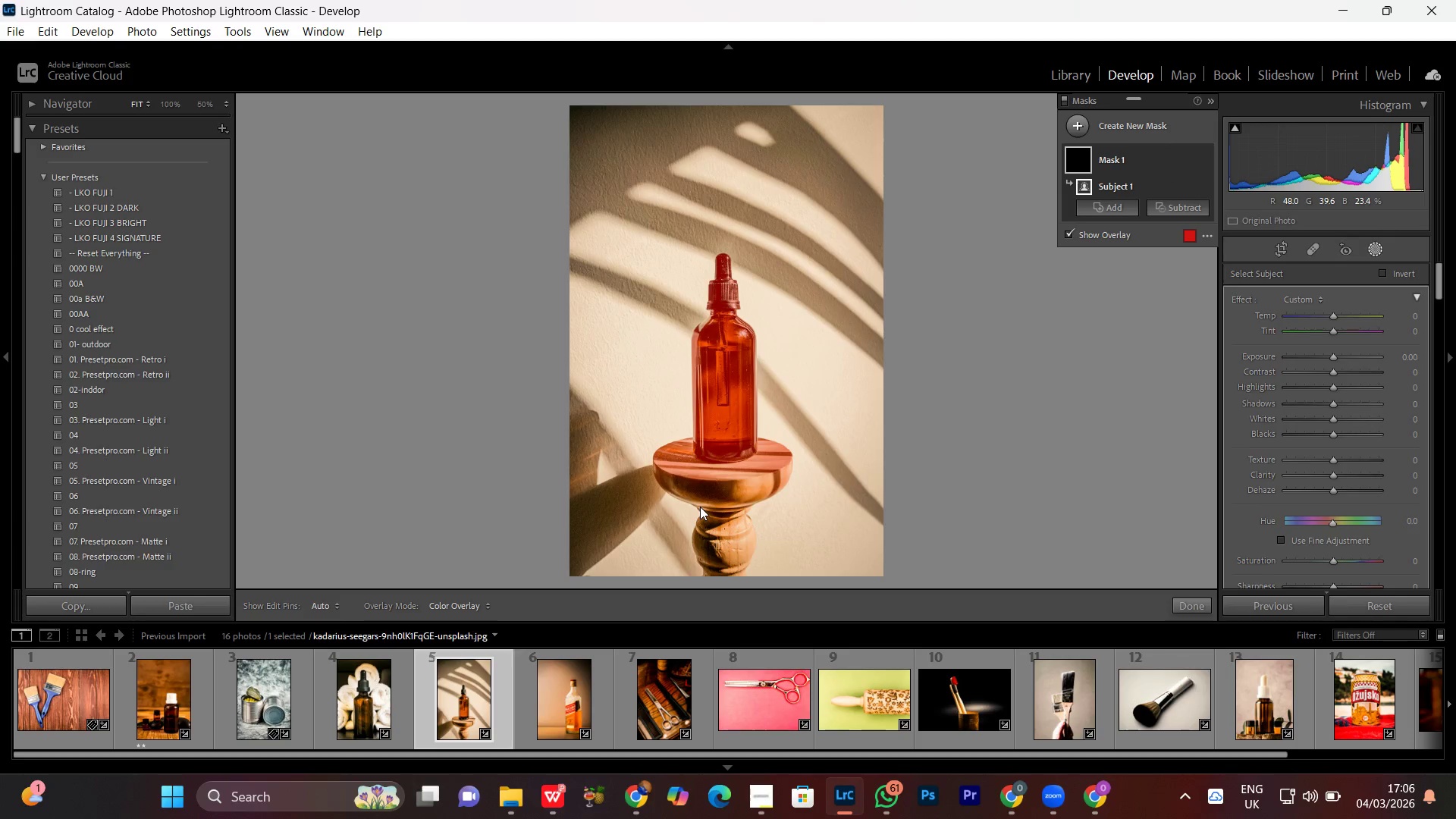 
wait(20.03)
 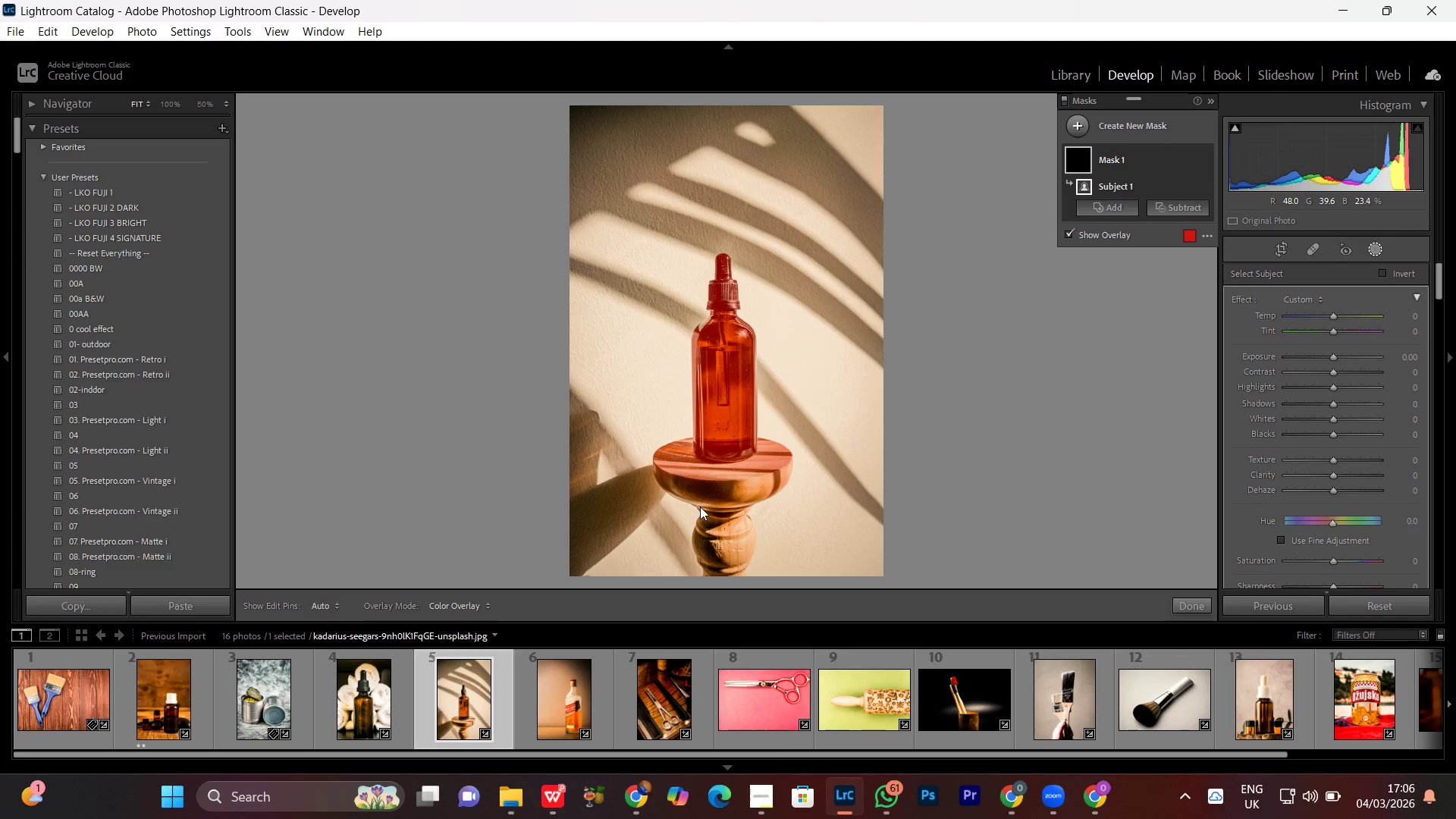 
left_click([1329, 359])
 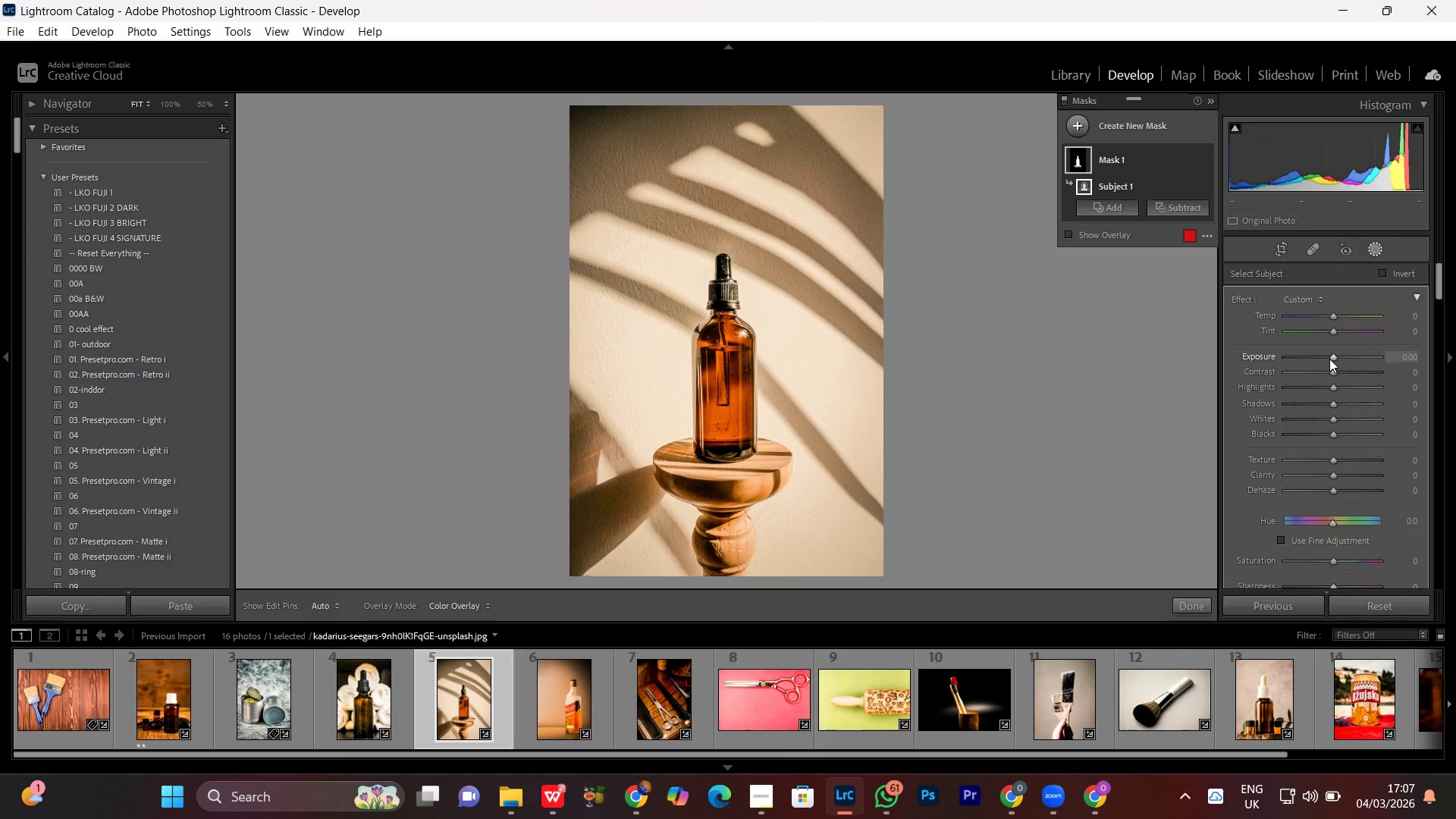 
scroll: coordinate [1329, 359], scroll_direction: up, amount: 7.0
 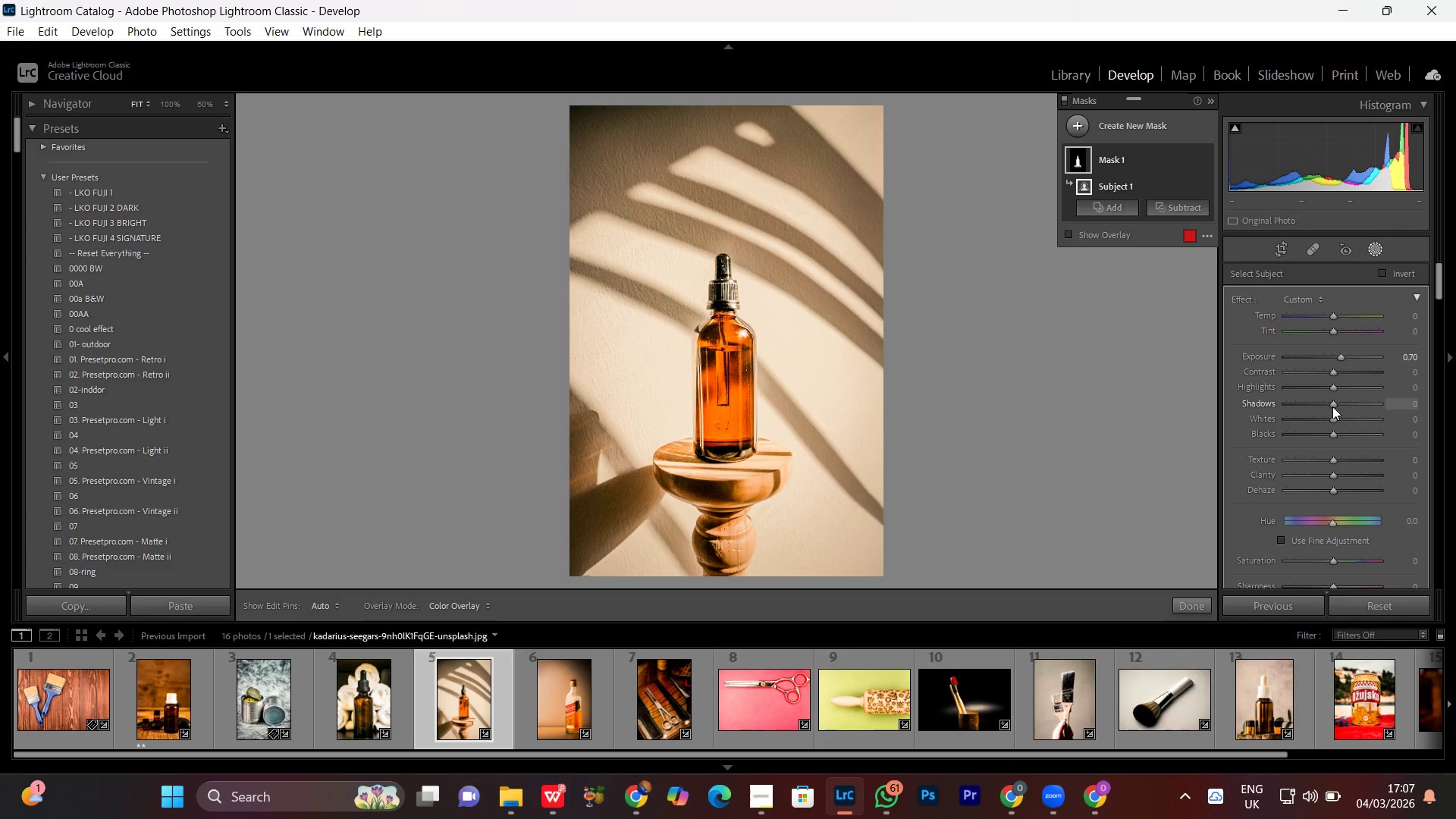 
left_click([1332, 406])
 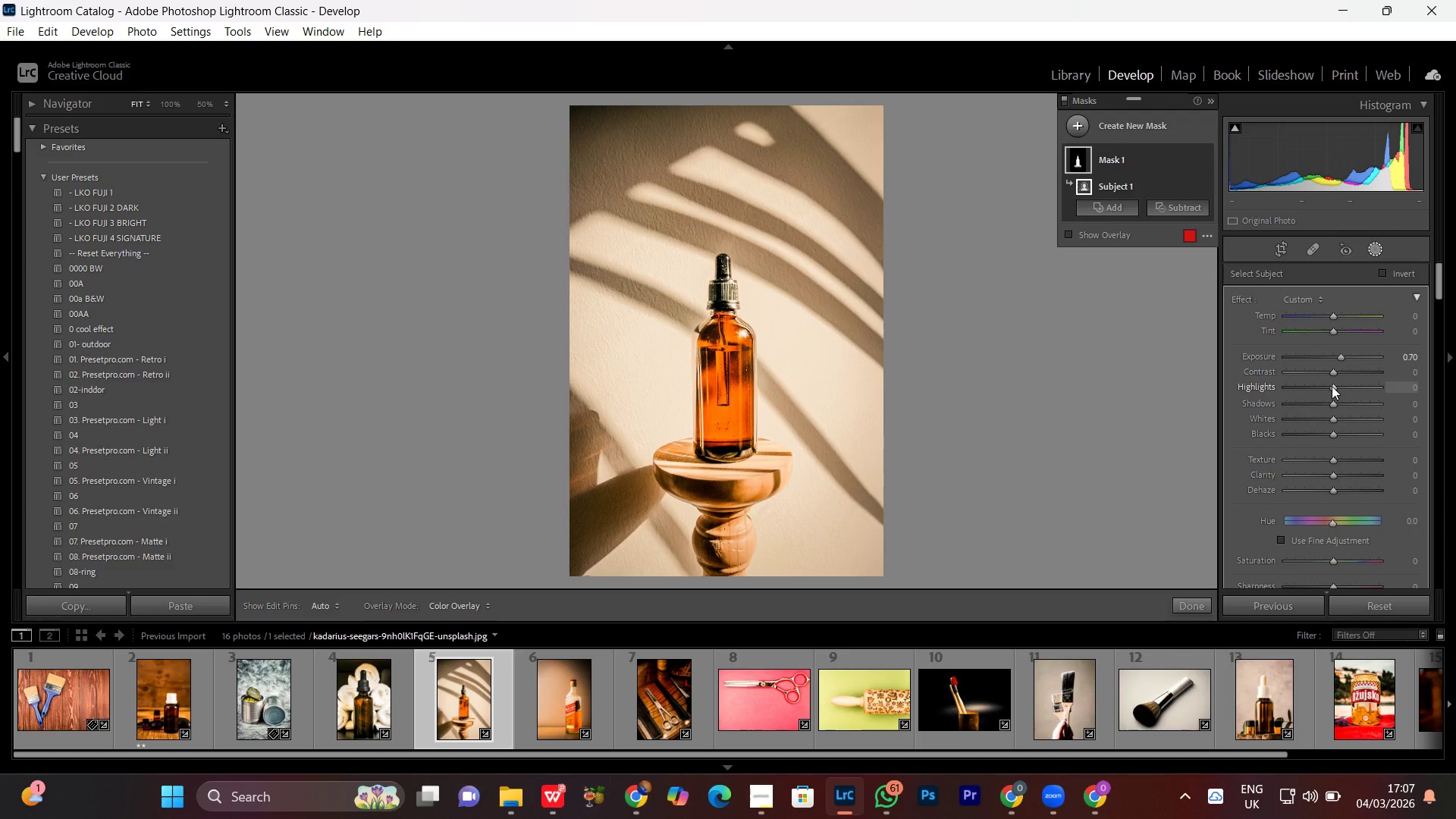 
left_click_drag(start_coordinate=[1332, 386], to_coordinate=[1338, 388])
 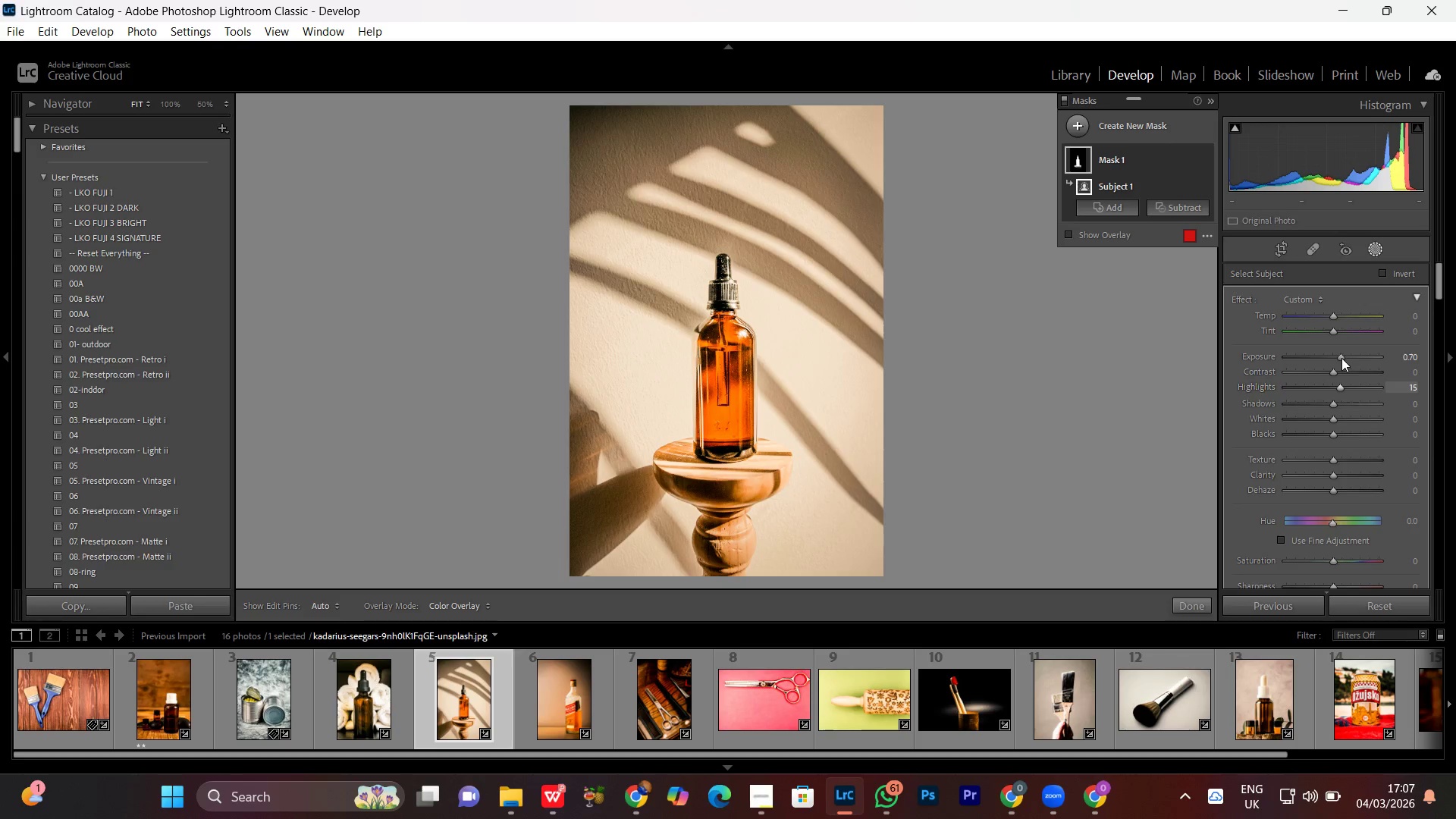 
left_click([1341, 358])
 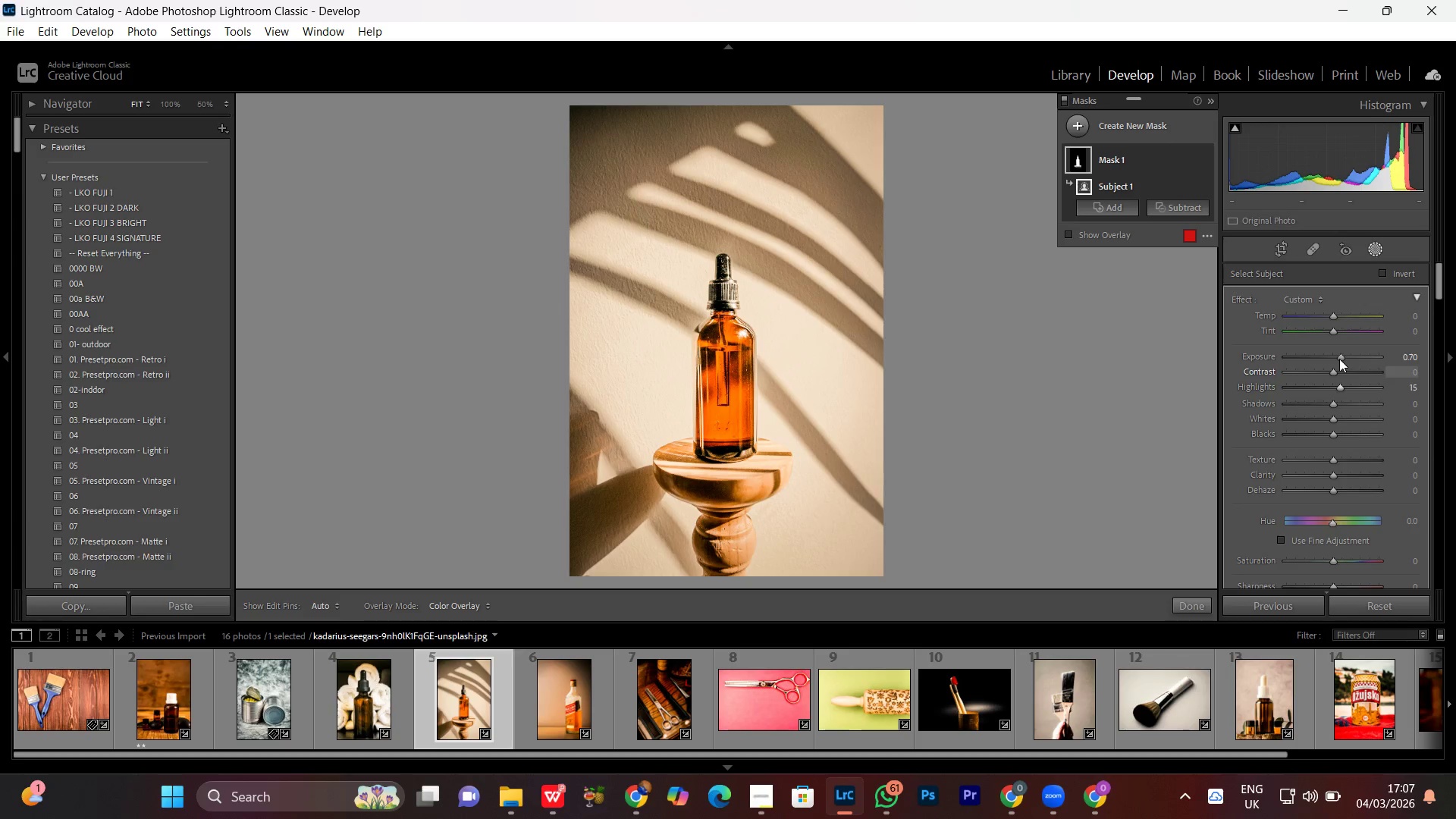 
scroll: coordinate [1339, 359], scroll_direction: down, amount: 4.0
 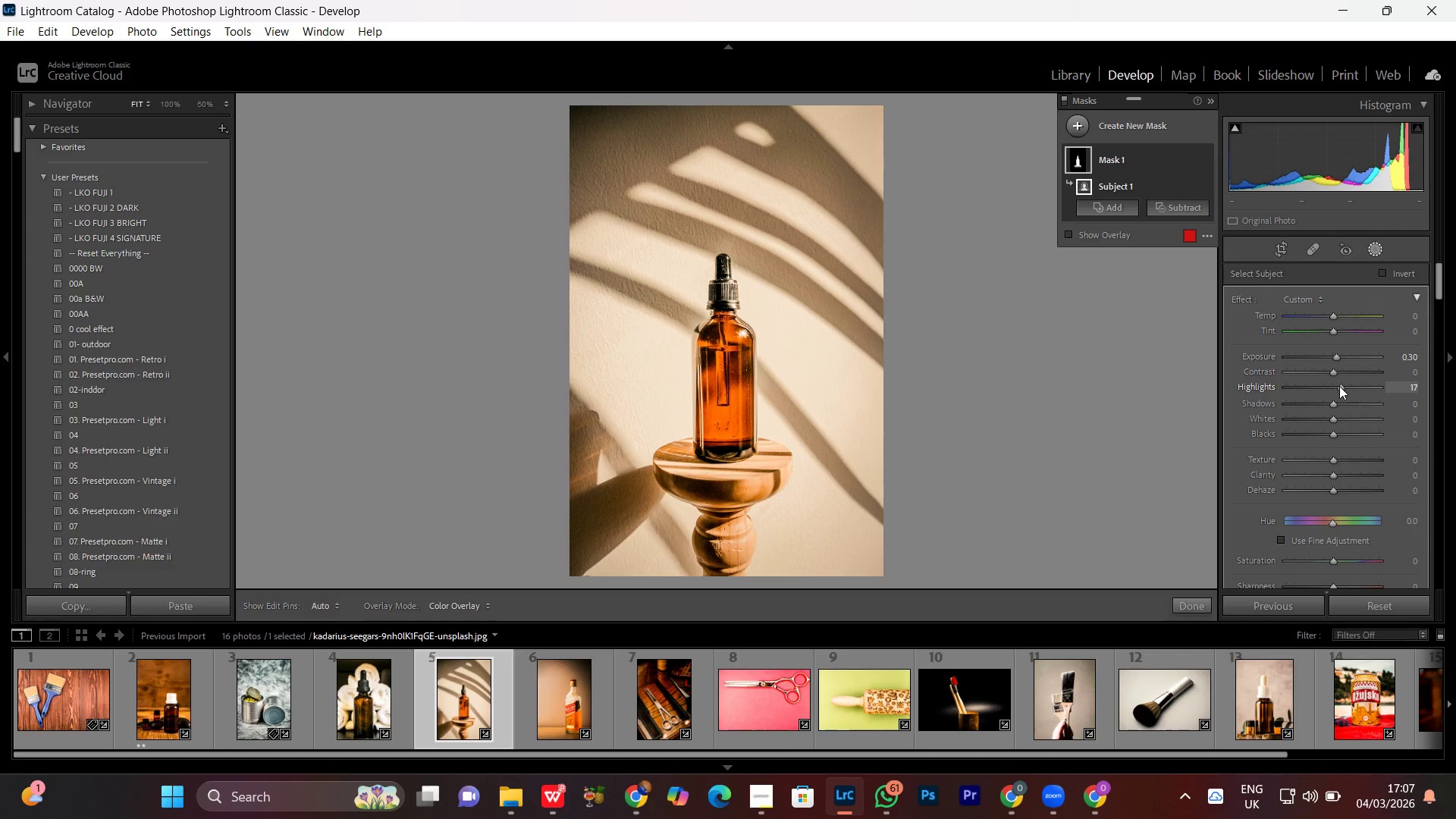 
left_click_drag(start_coordinate=[1335, 461], to_coordinate=[1341, 465])
 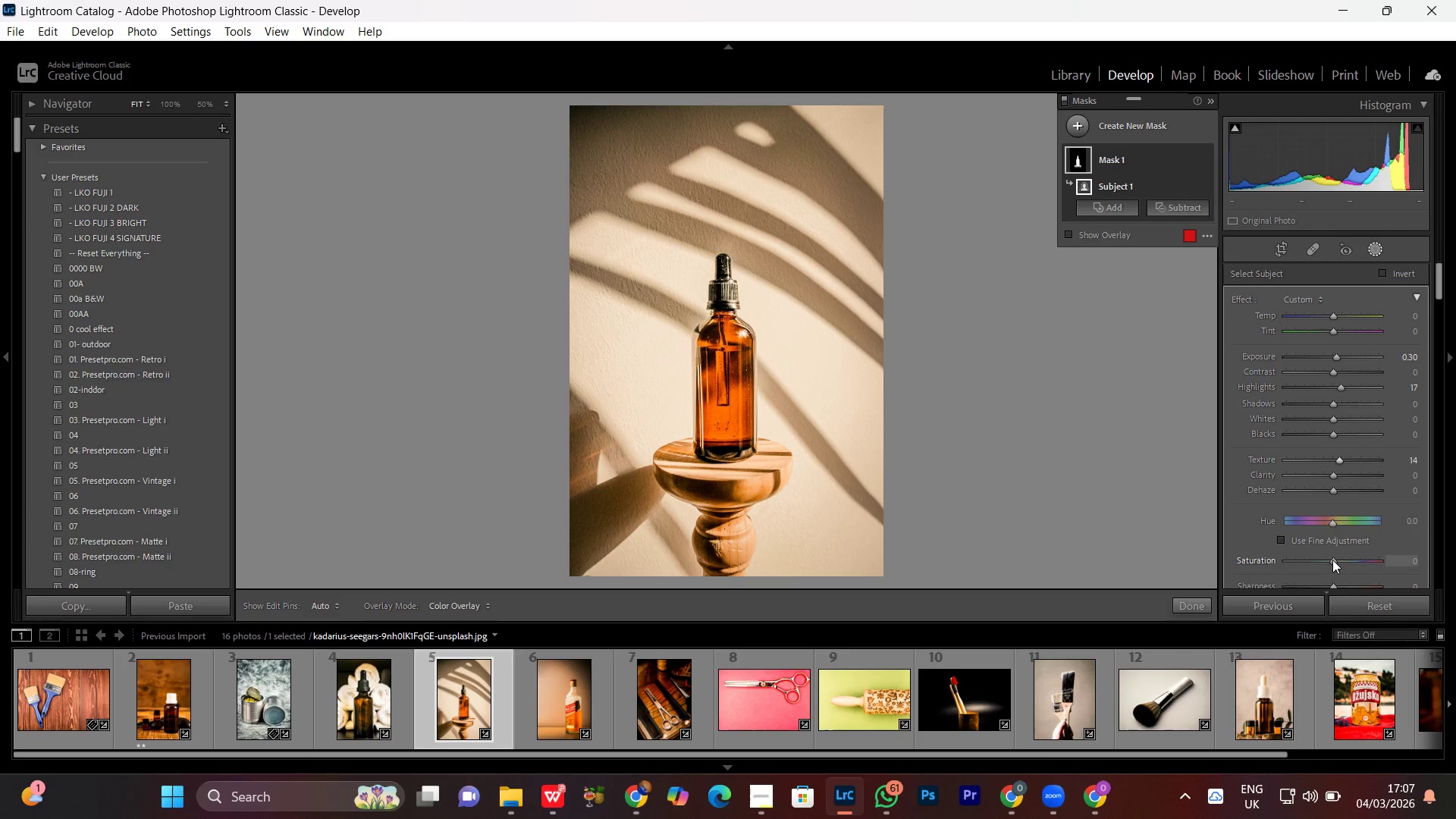 
left_click_drag(start_coordinate=[1332, 559], to_coordinate=[1338, 560])
 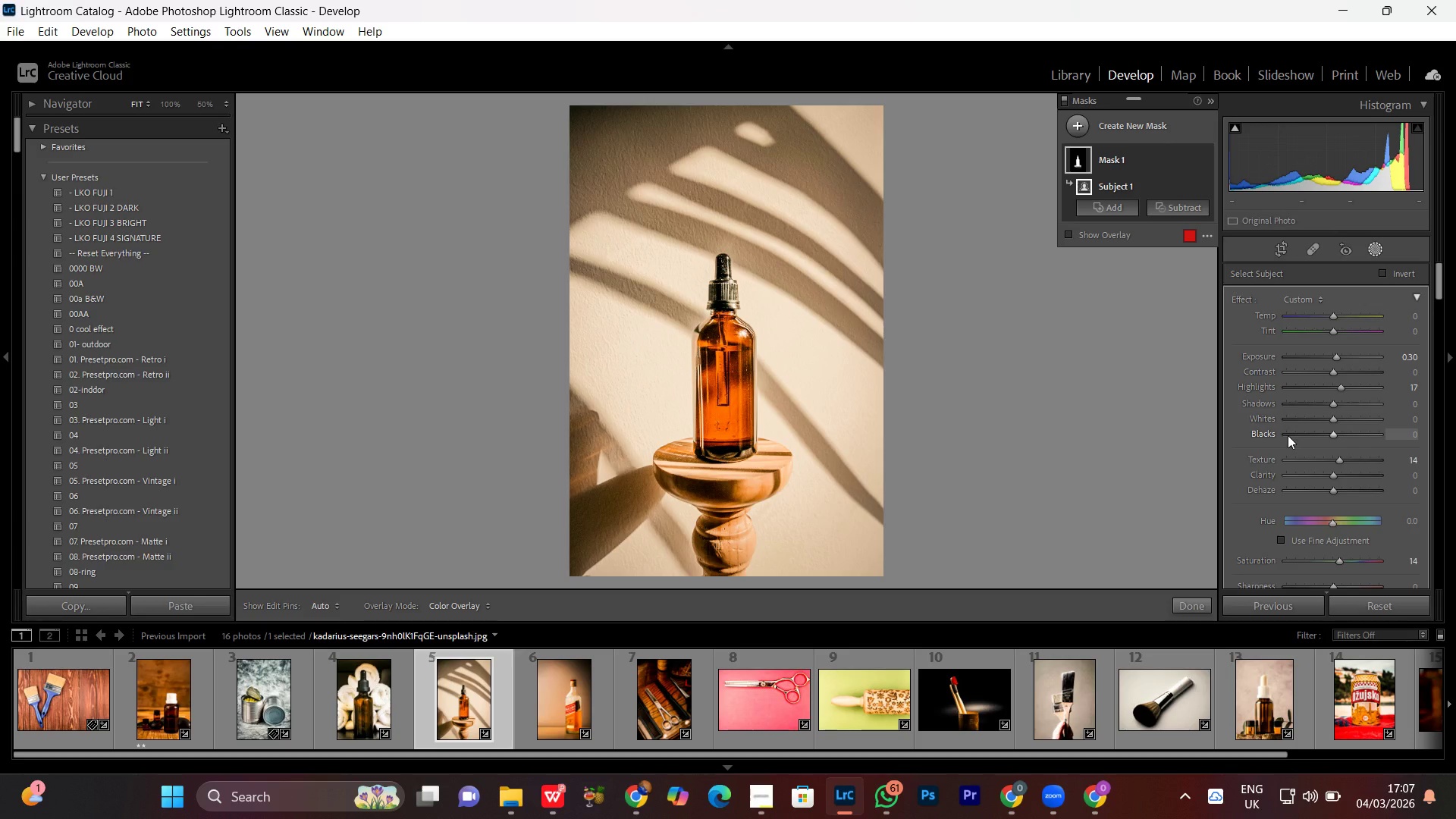 
wait(23.86)
 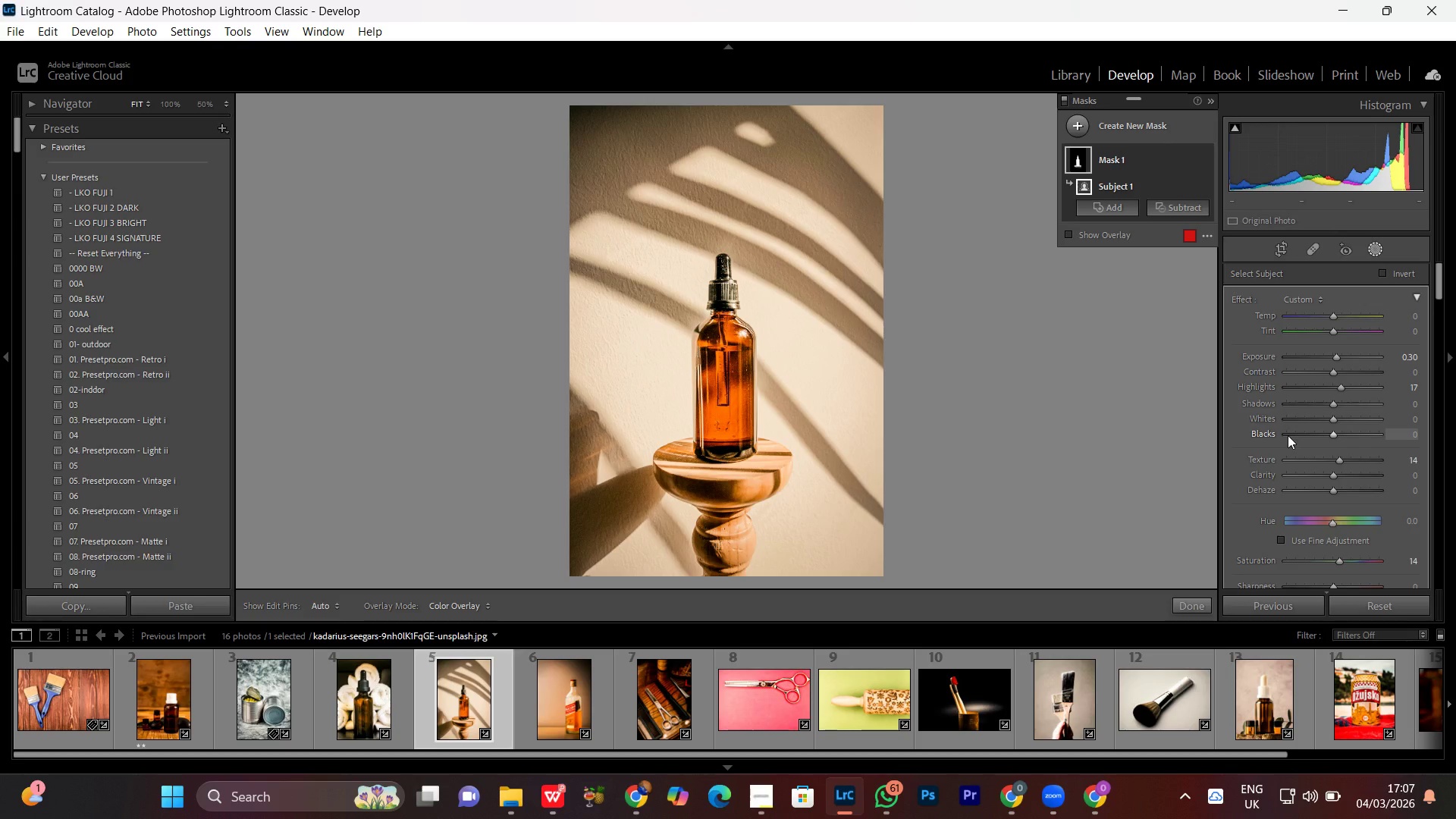 
left_click([1414, 568])
 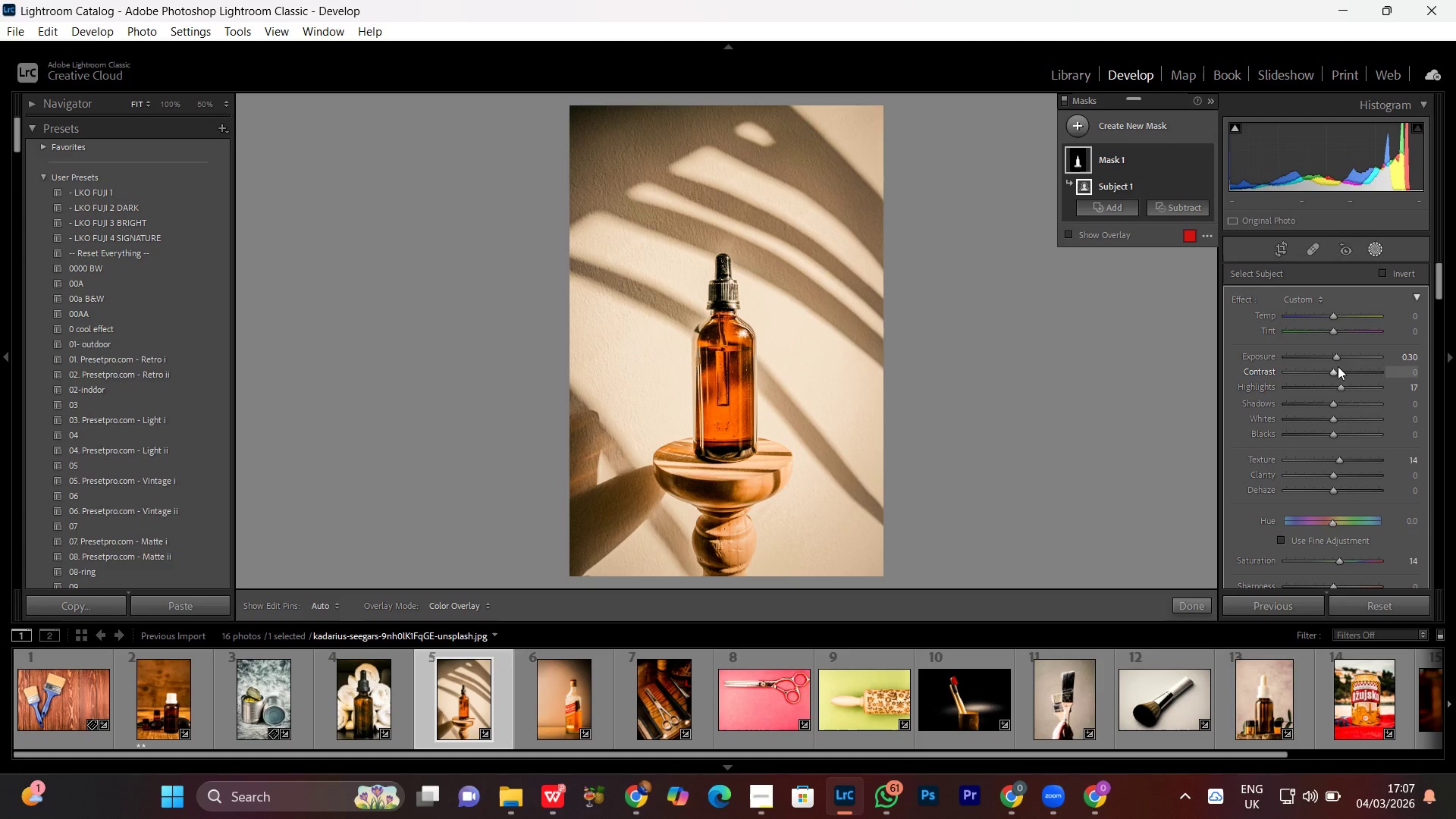 
left_click([1335, 357])
 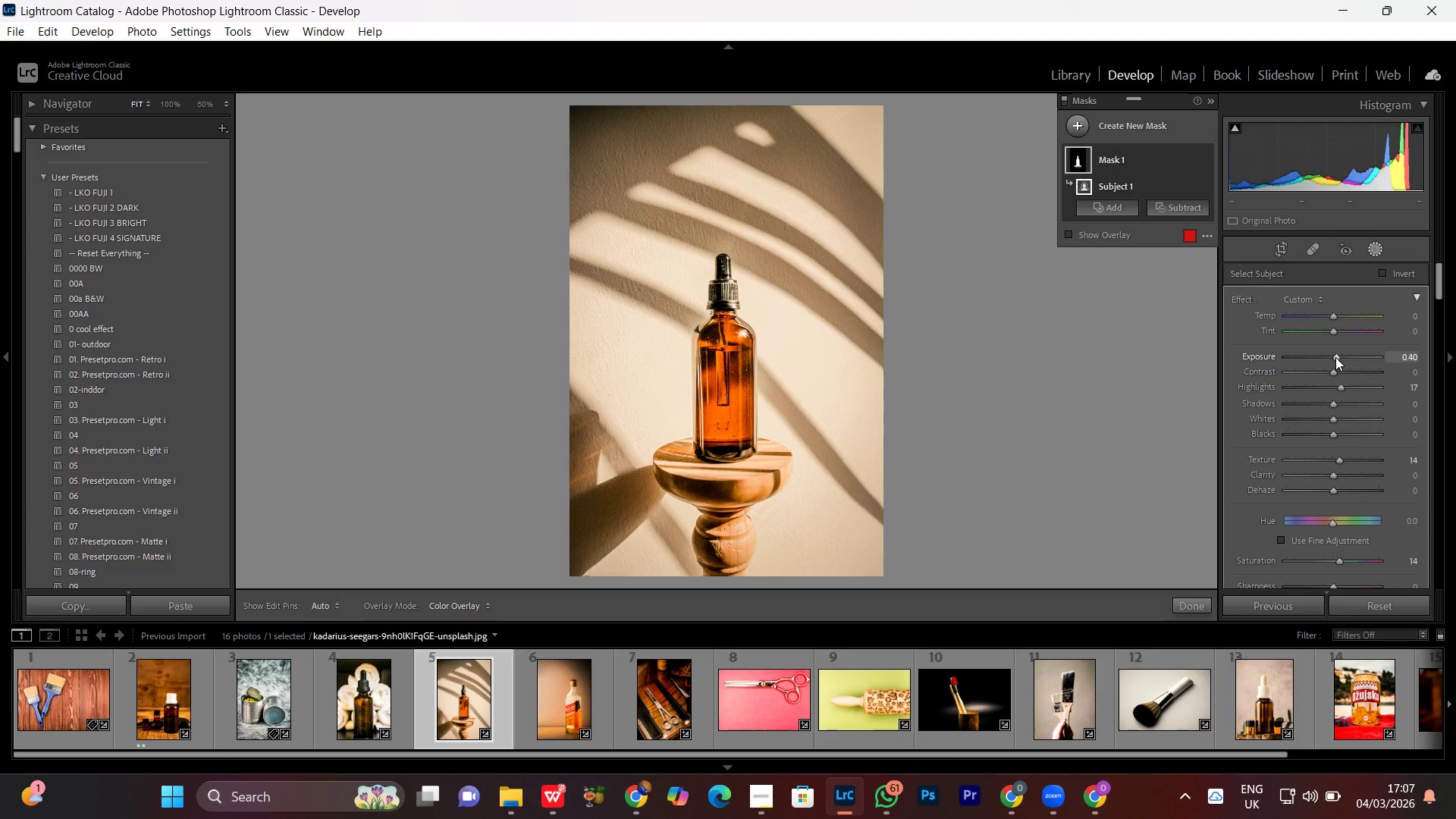 
scroll: coordinate [1335, 357], scroll_direction: up, amount: 1.0
 